 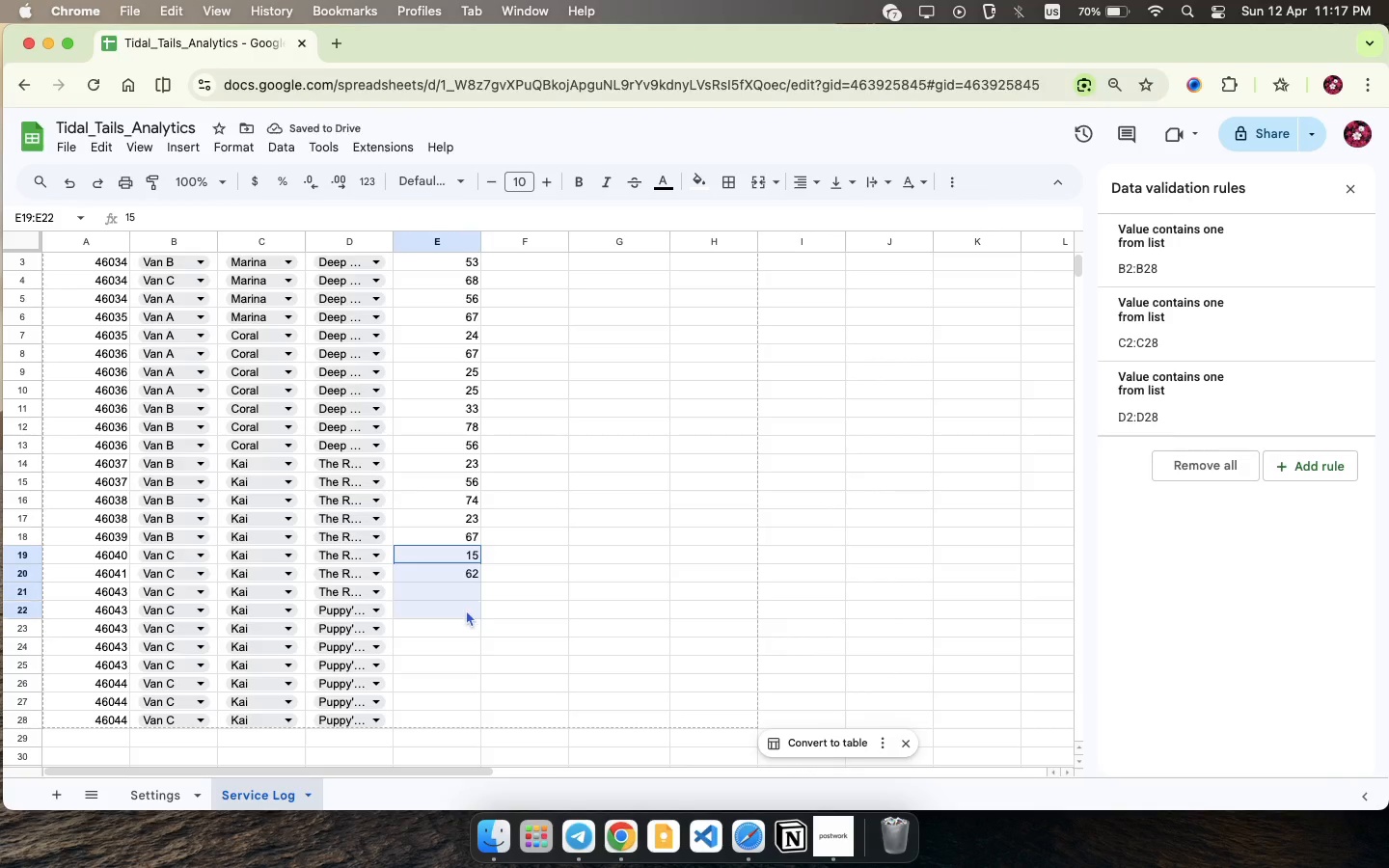 
left_click([462, 563])
 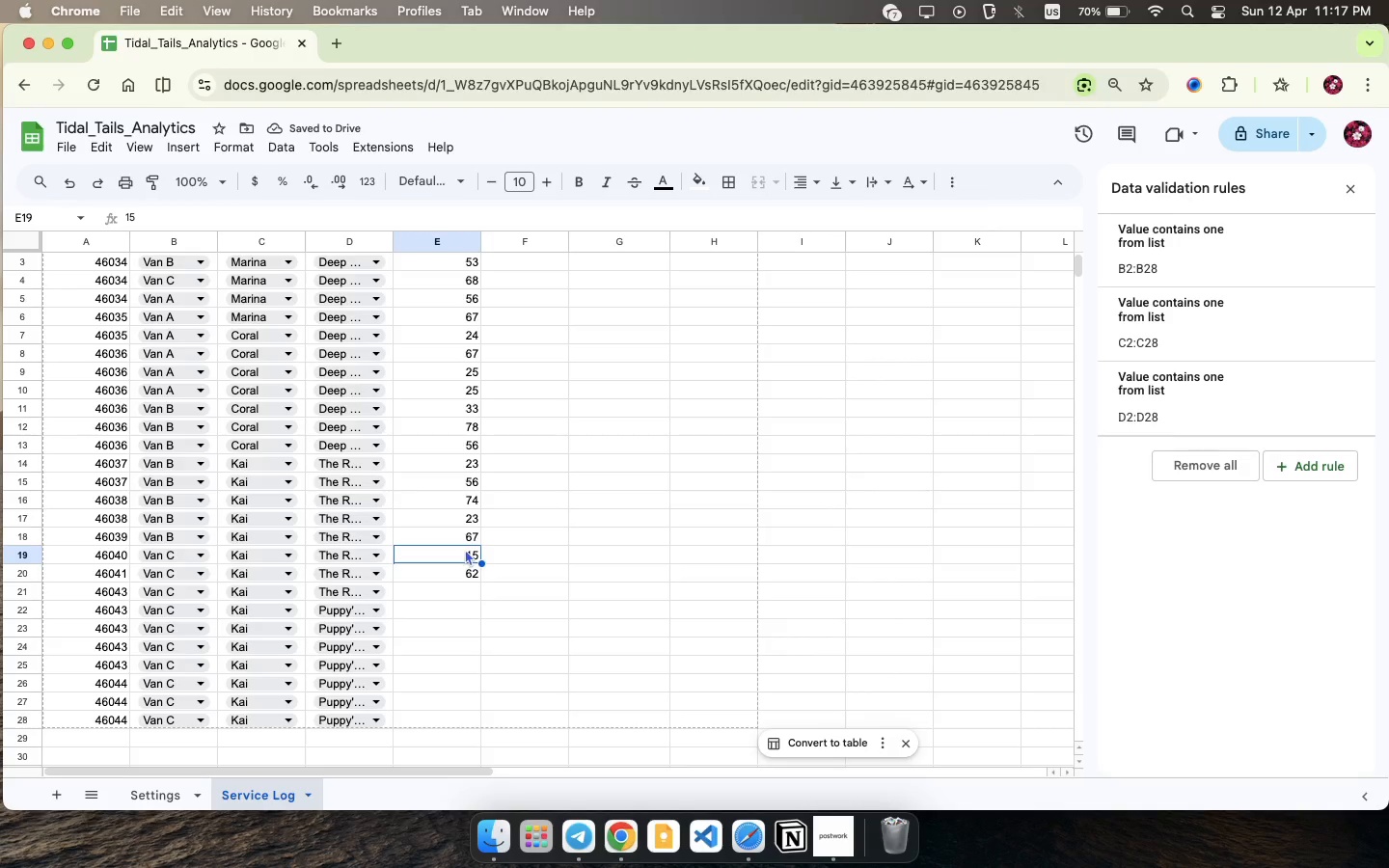 
hold_key(key=CommandLeft, duration=1.06)
left_click([462, 574])
 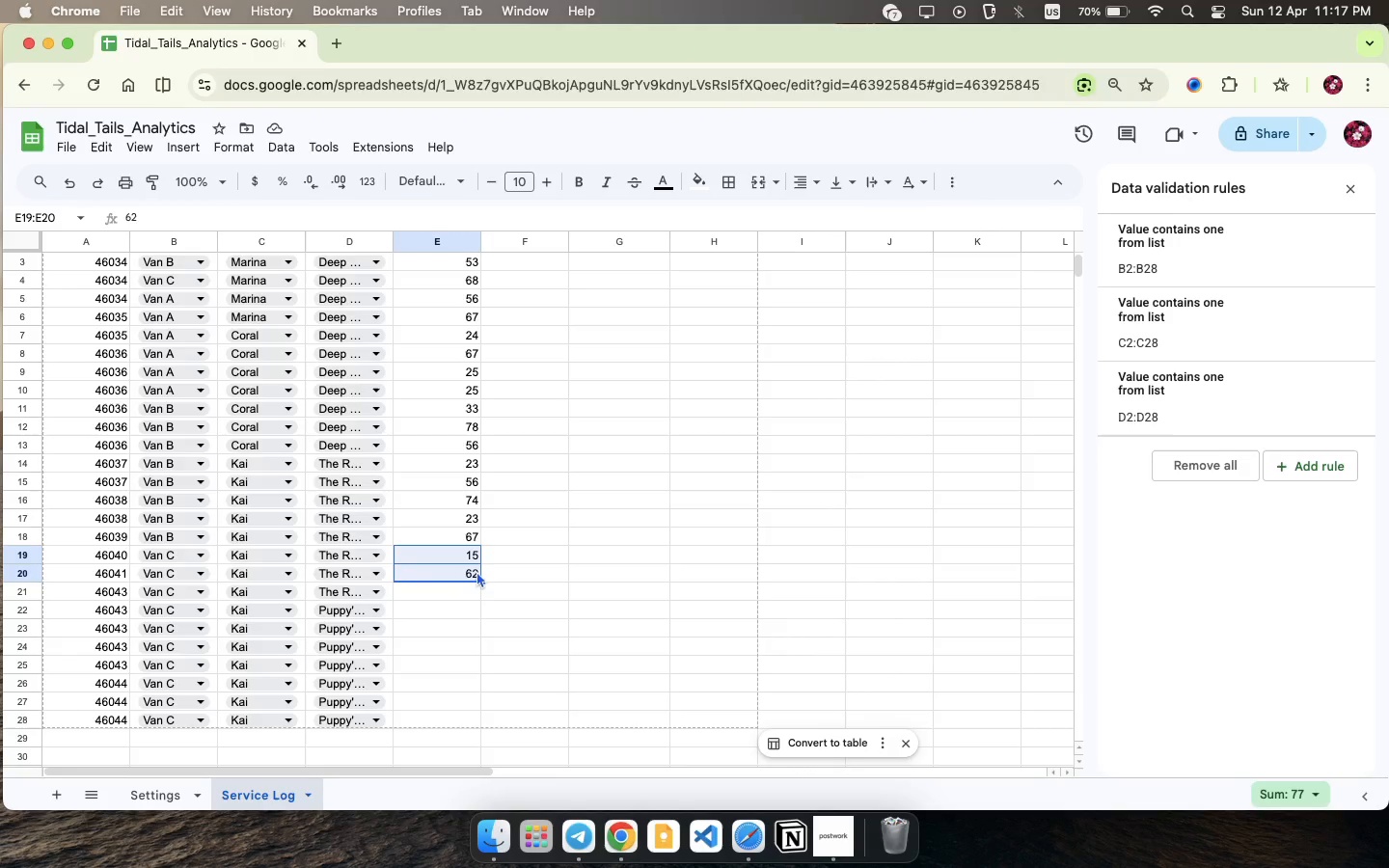 
left_click_drag(start_coordinate=[478, 576], to_coordinate=[466, 721])
 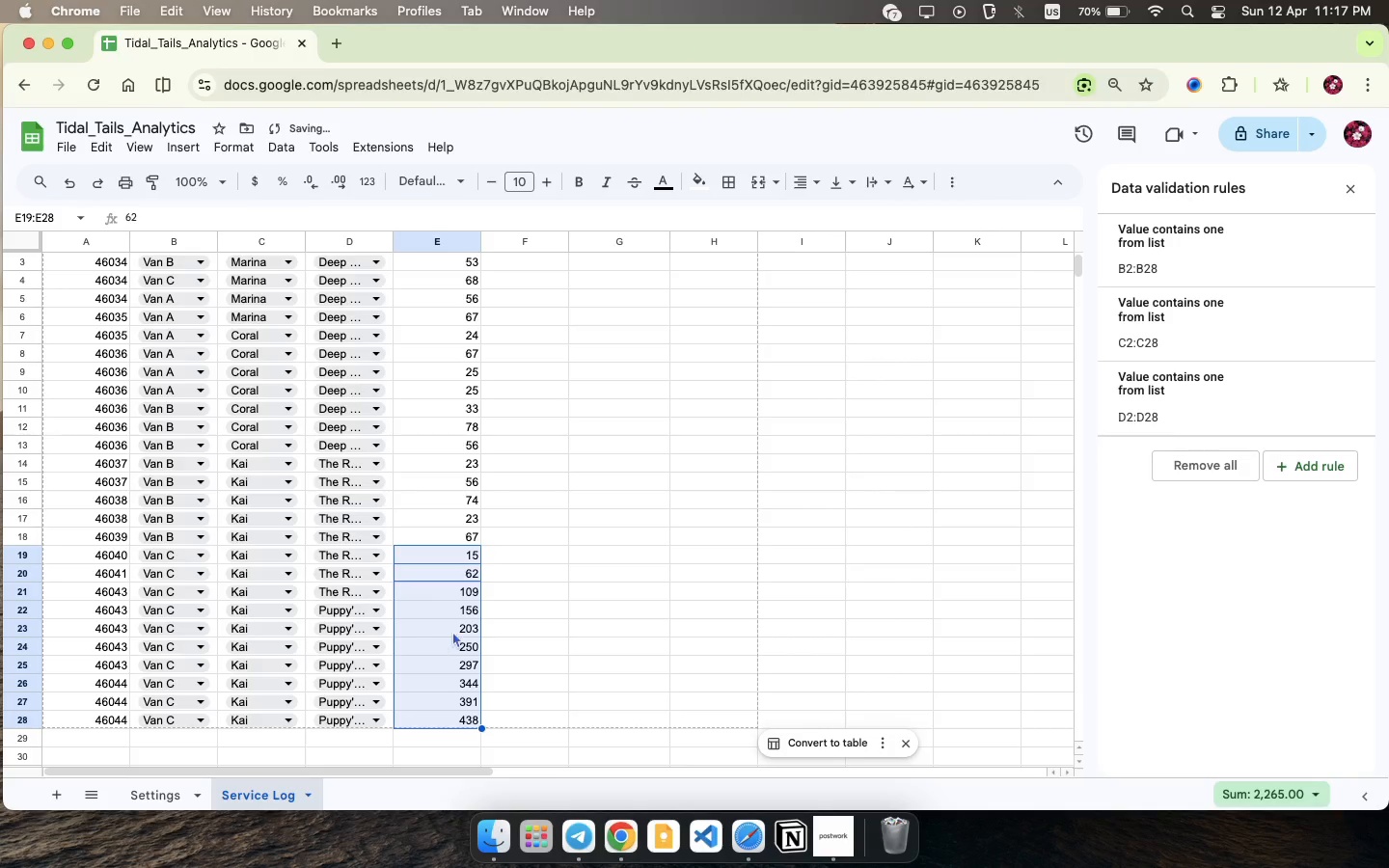 
left_click([469, 599])
 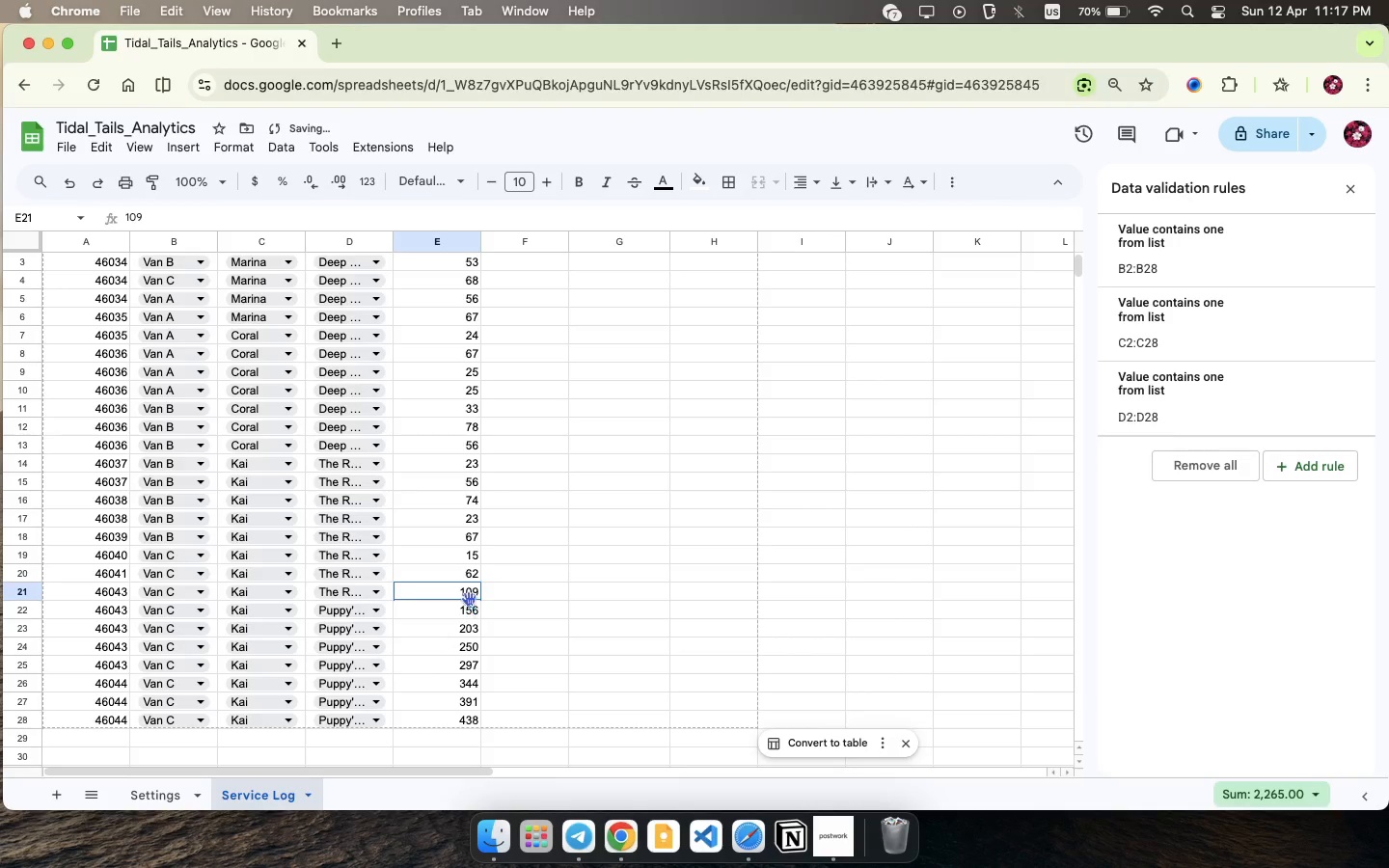 
scroll: coordinate [451, 556], scroll_direction: up, amount: 15.0
 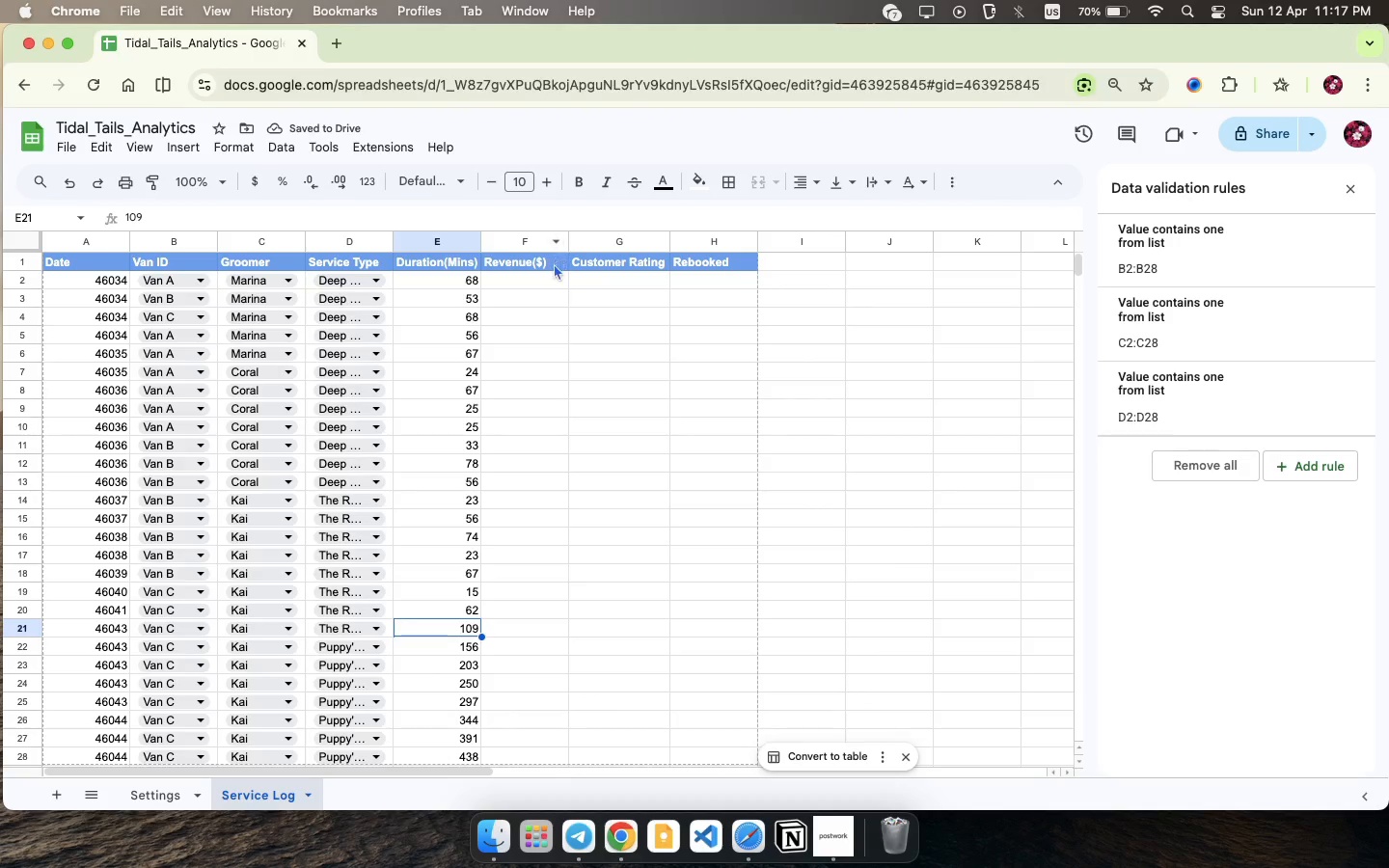 
left_click([554, 270])
 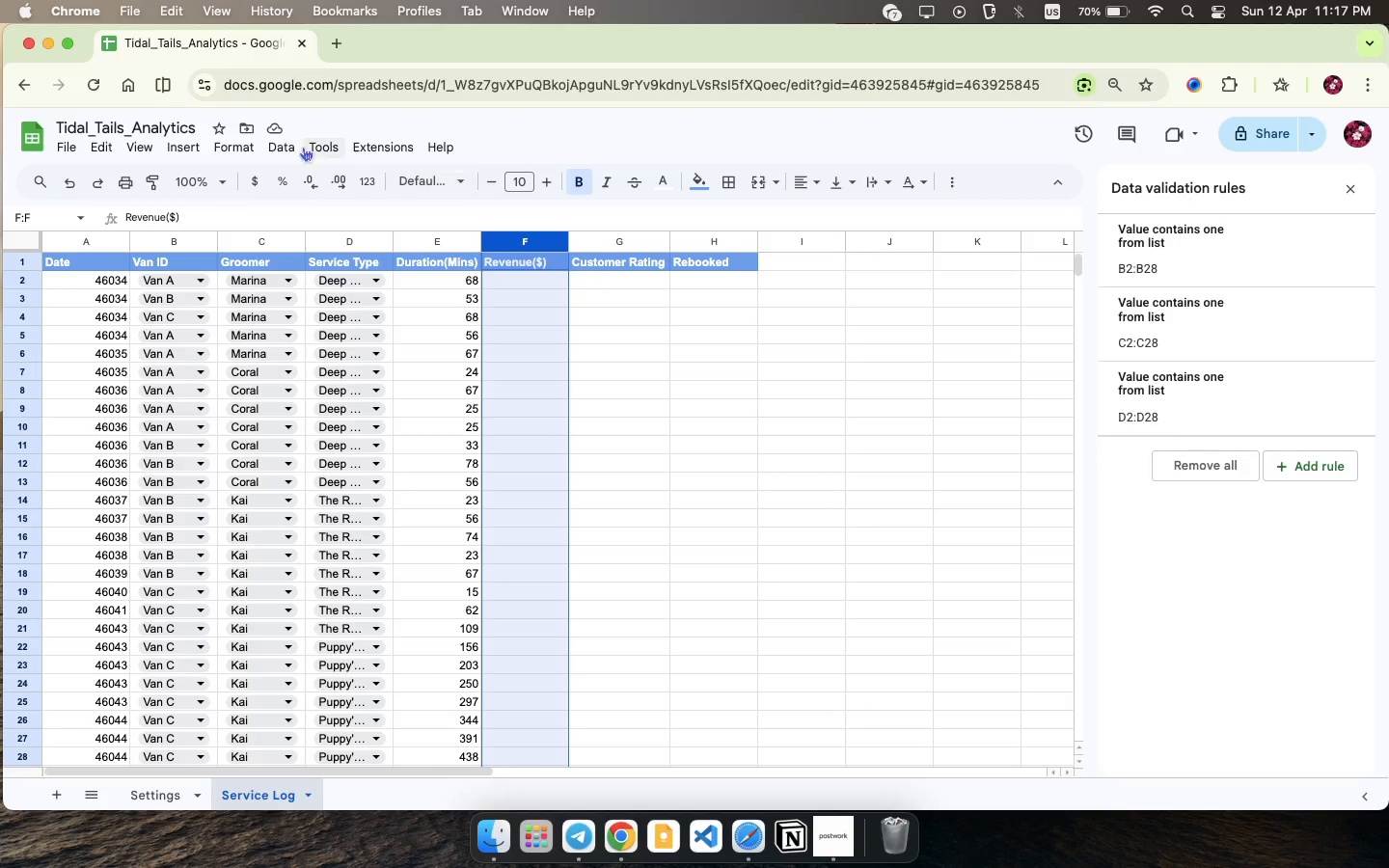 
left_click([221, 149])
 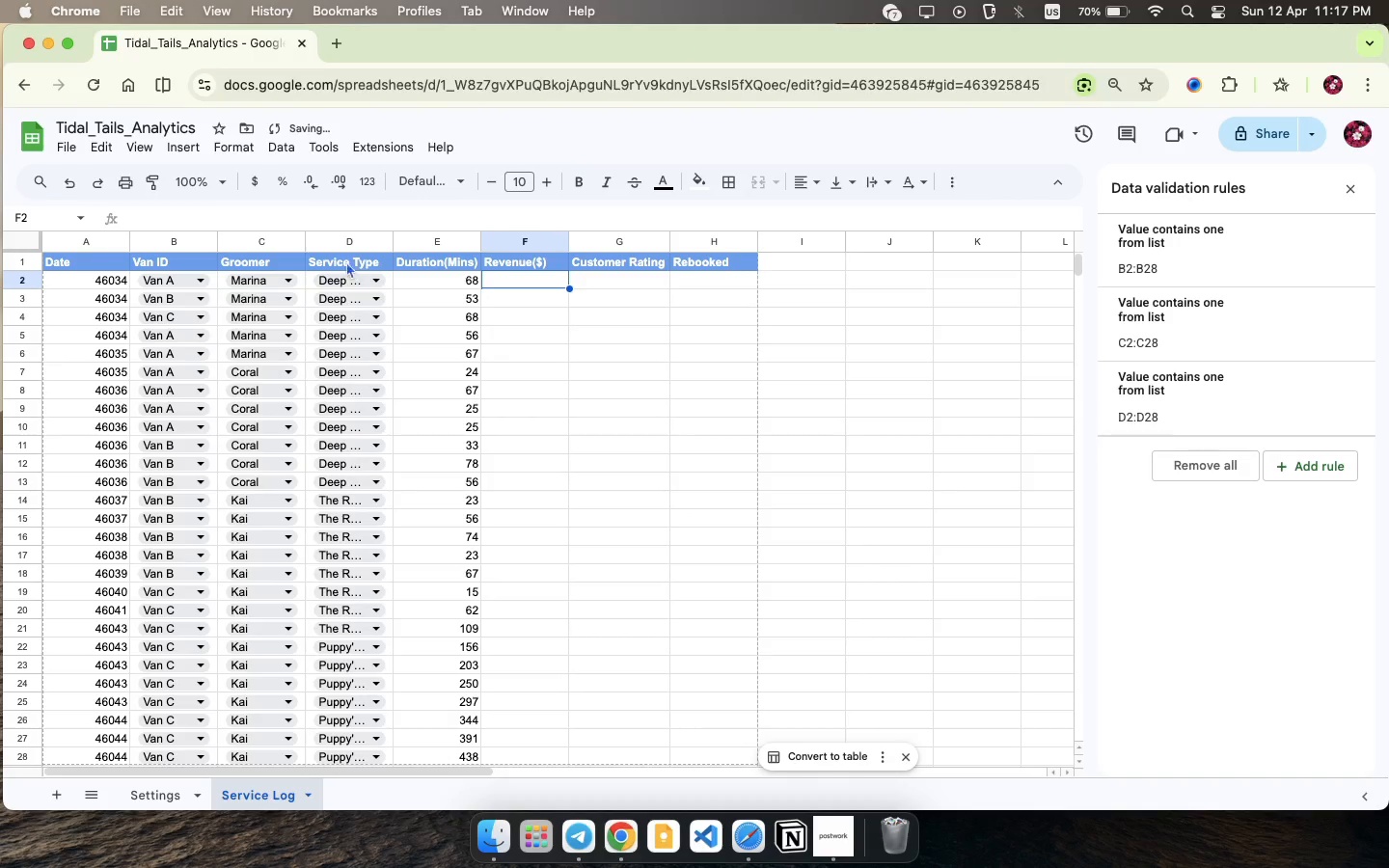 
wait(6.73)
 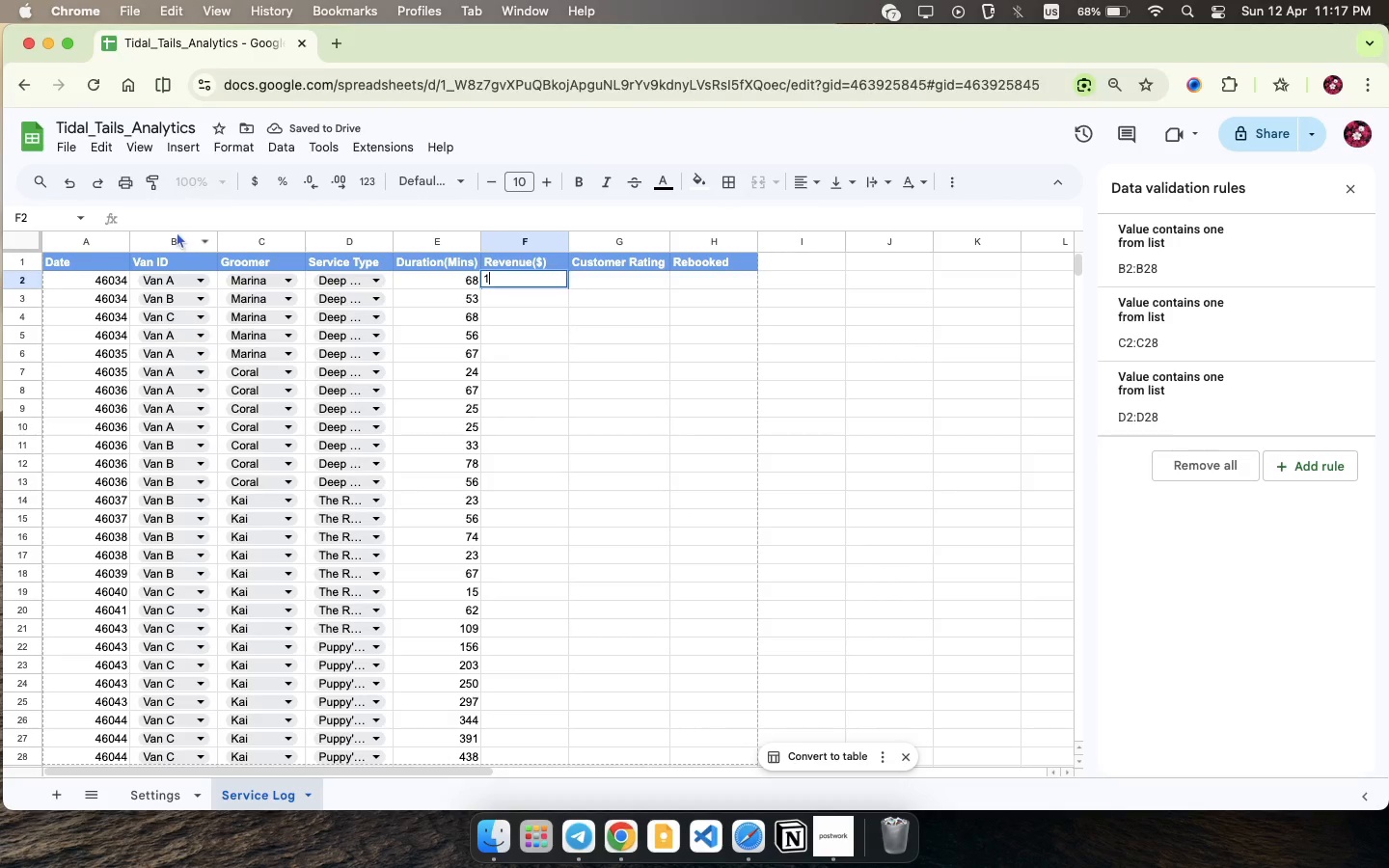 
key(1)
 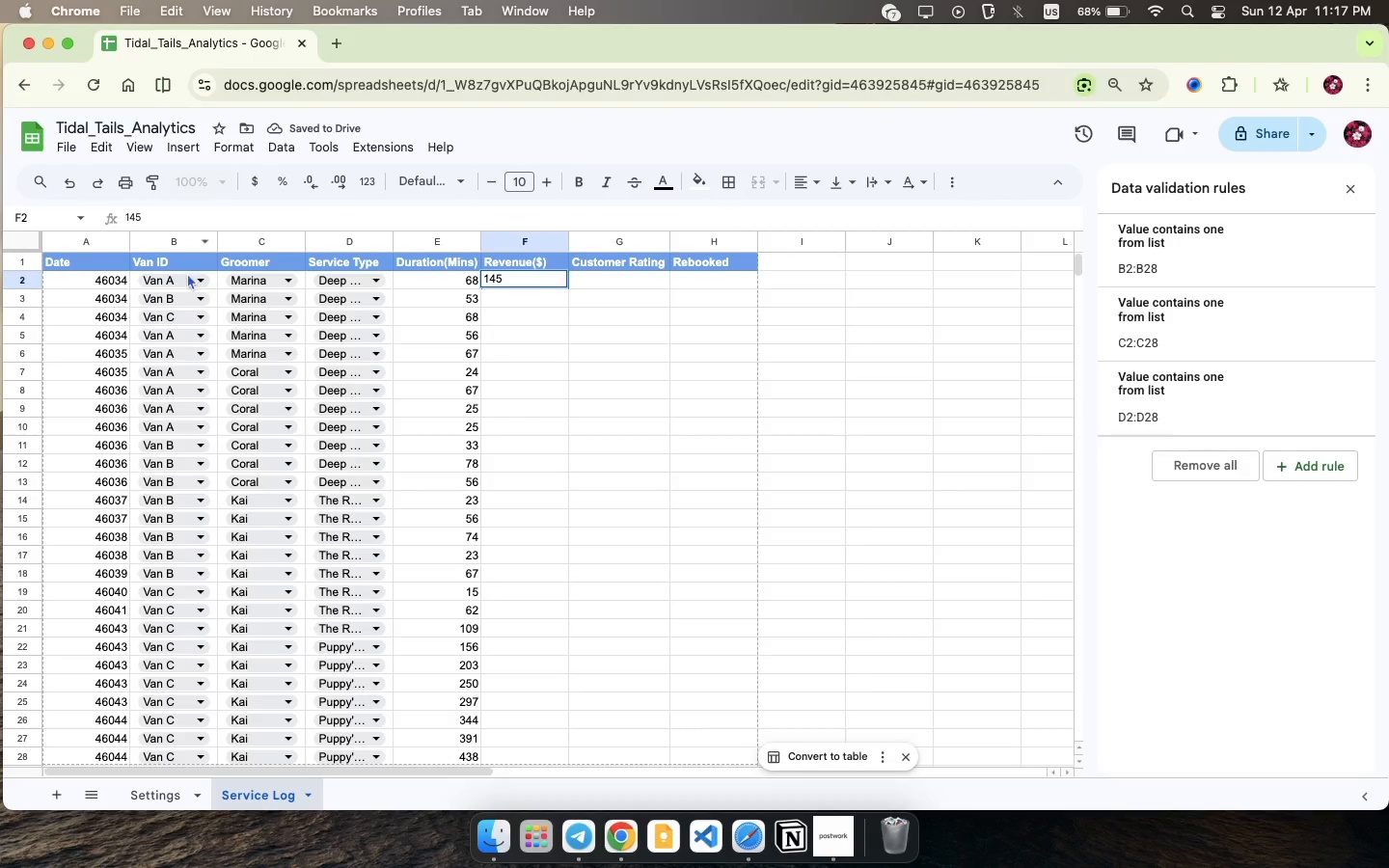 
type(45)
 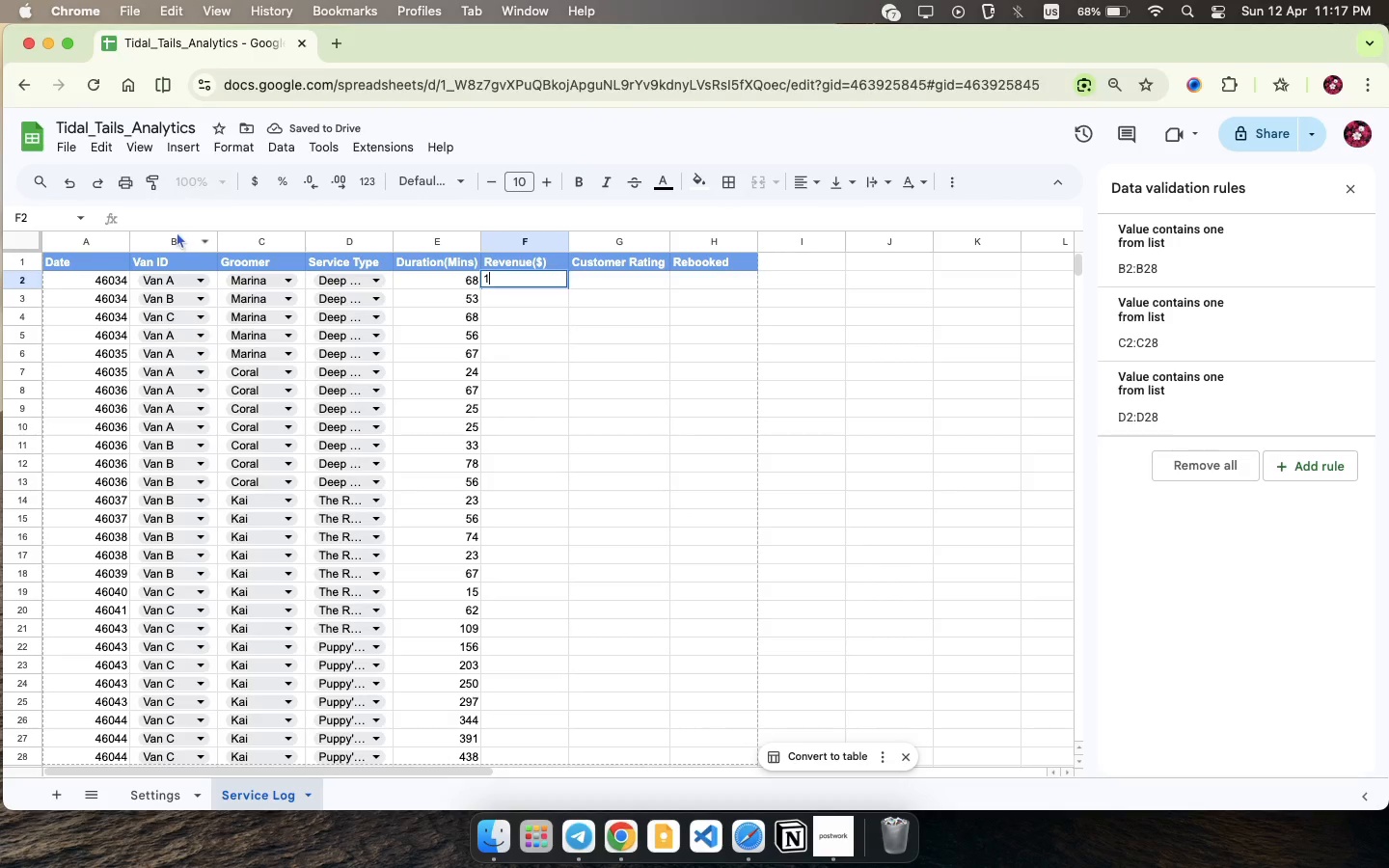 
key(Enter)
 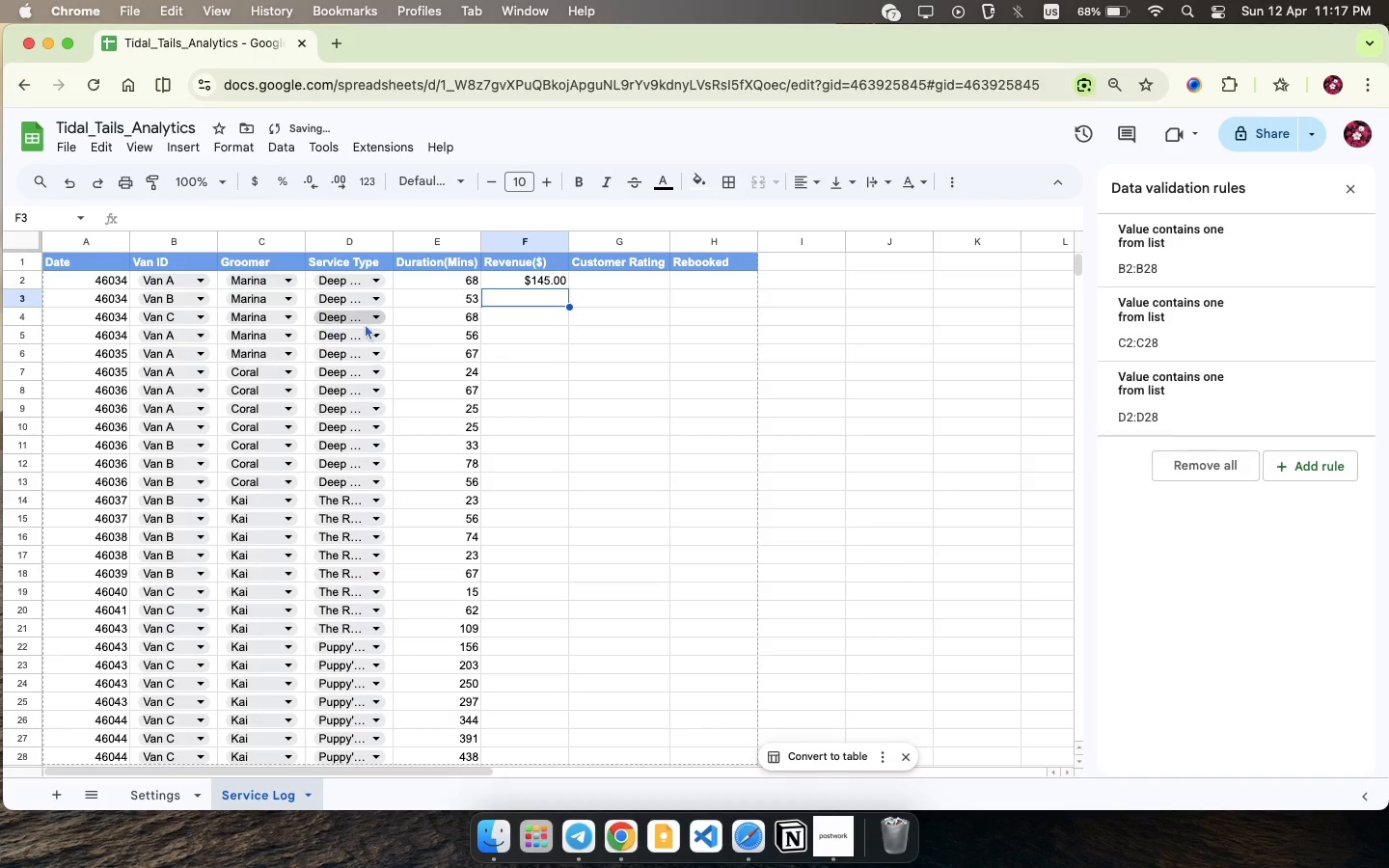 
type(534)
 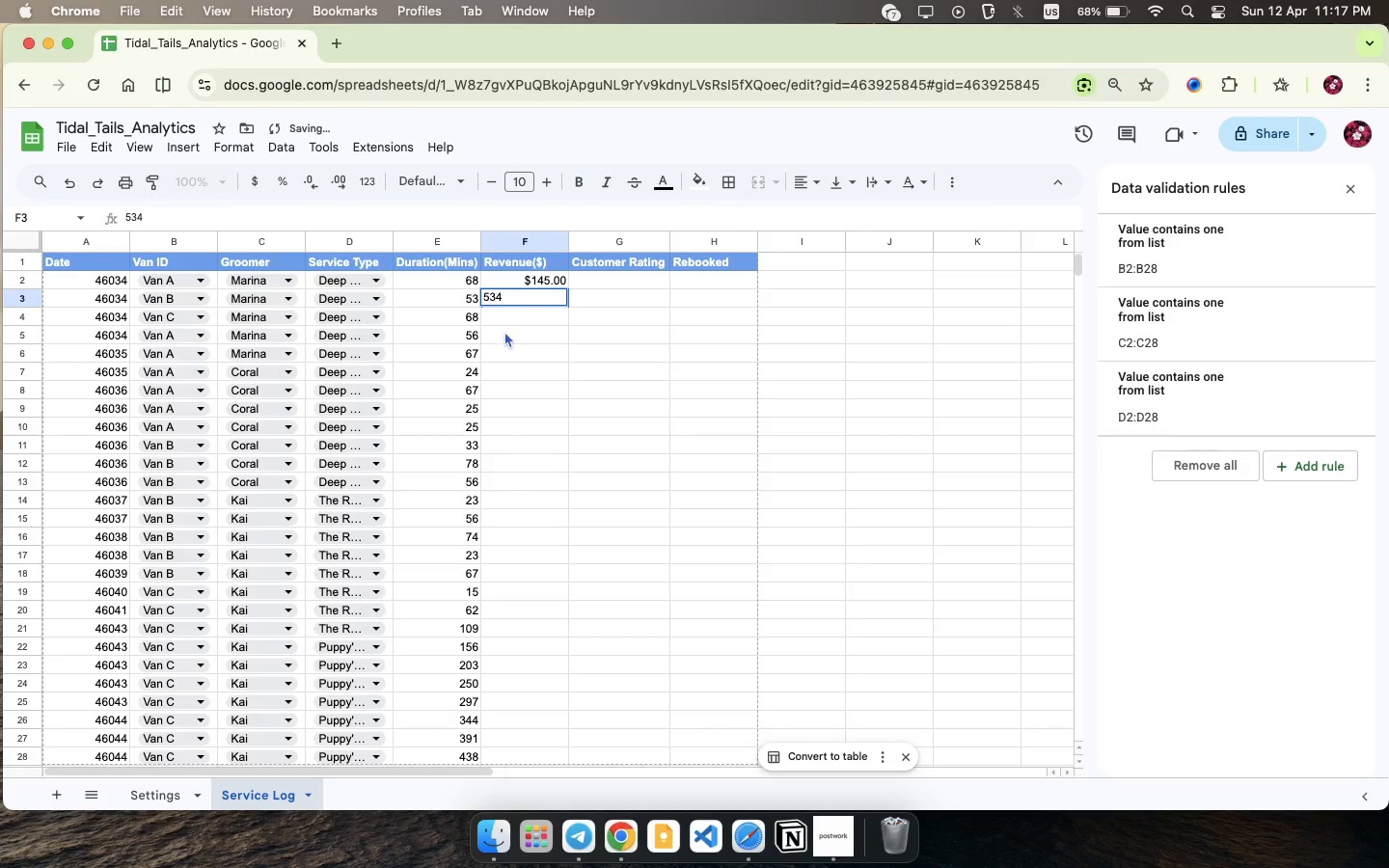 
left_click([525, 318])
 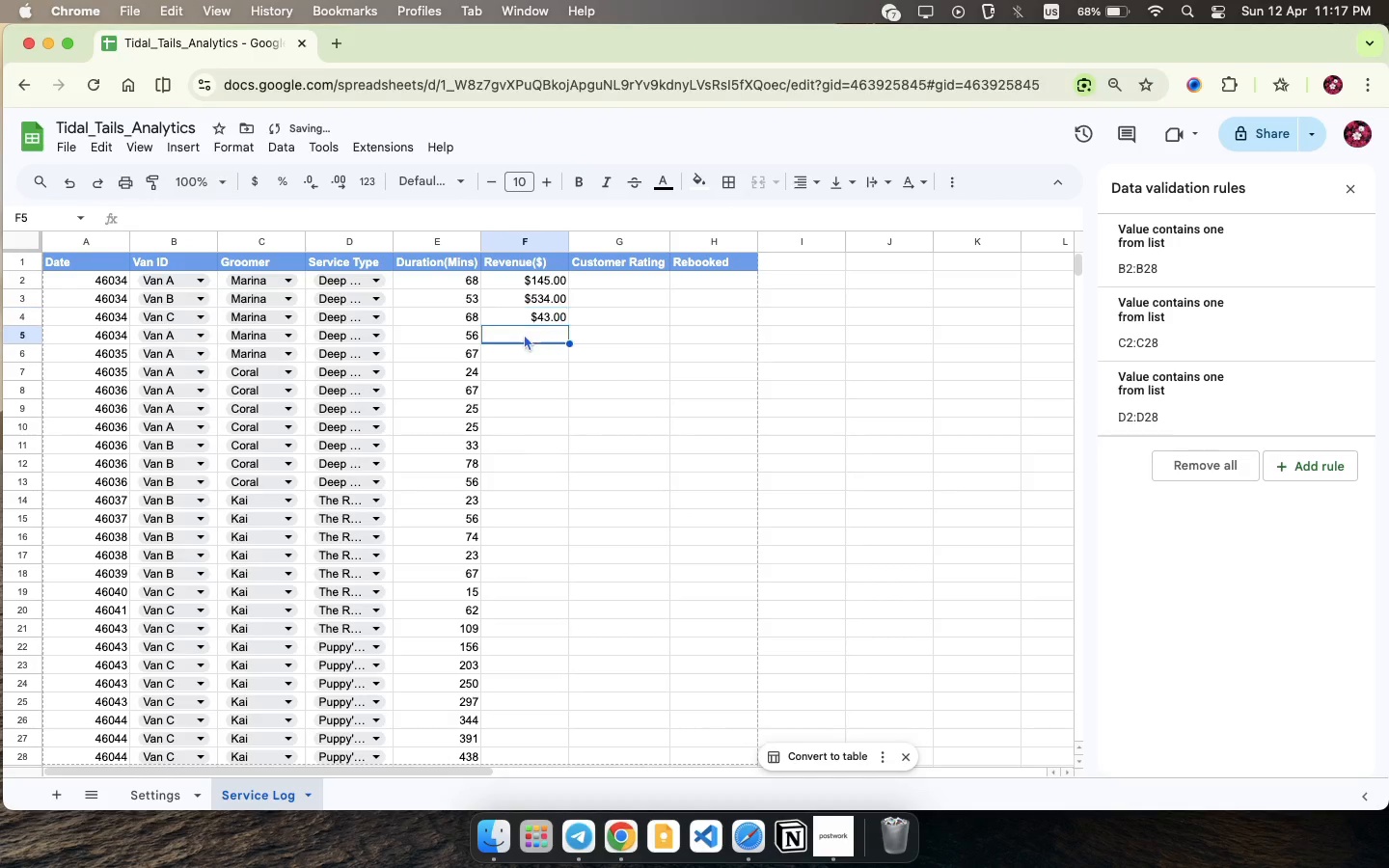 
type(4314)
 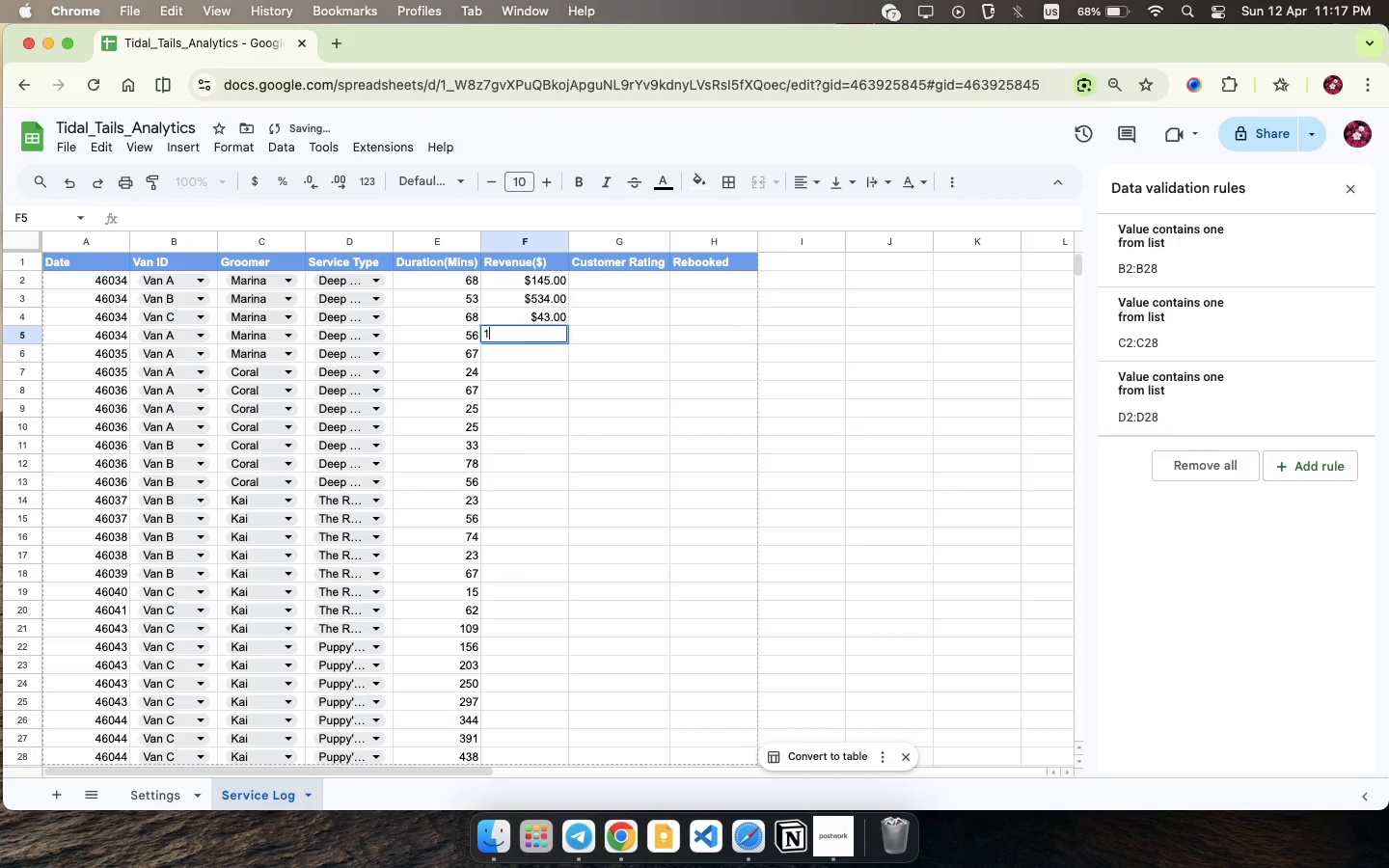 
left_click([525, 351])
 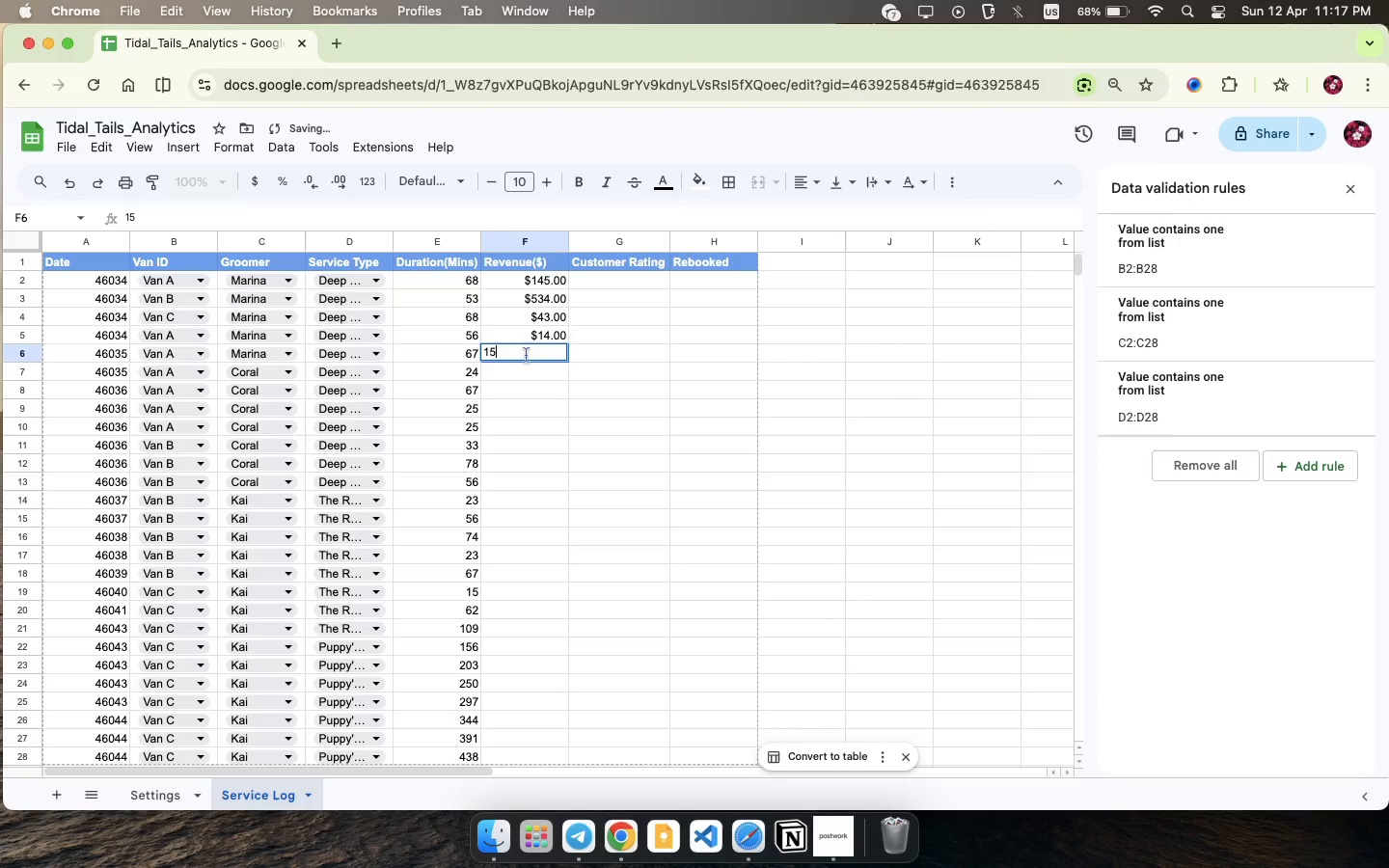 
type(15)
 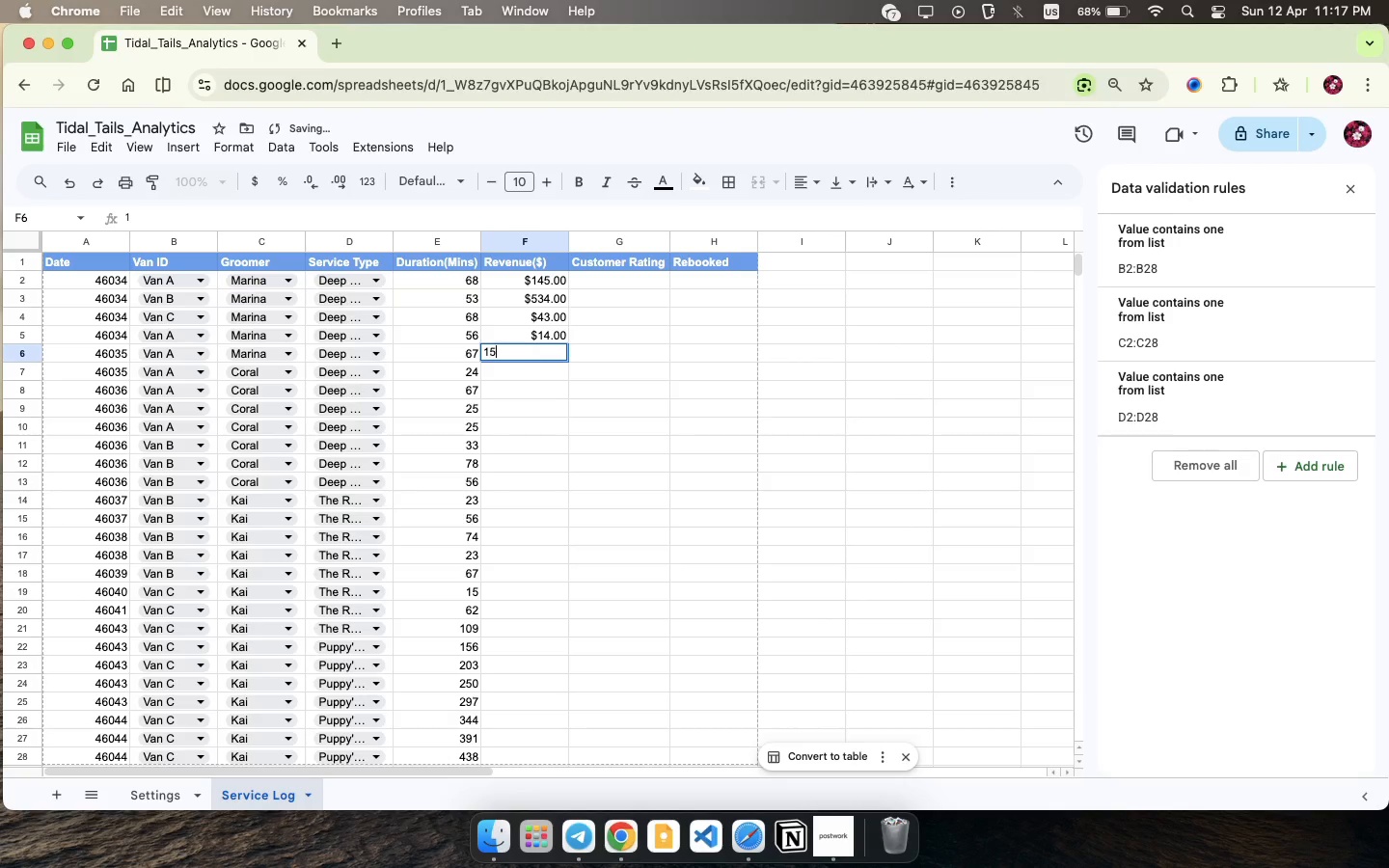 
left_click([530, 370])
 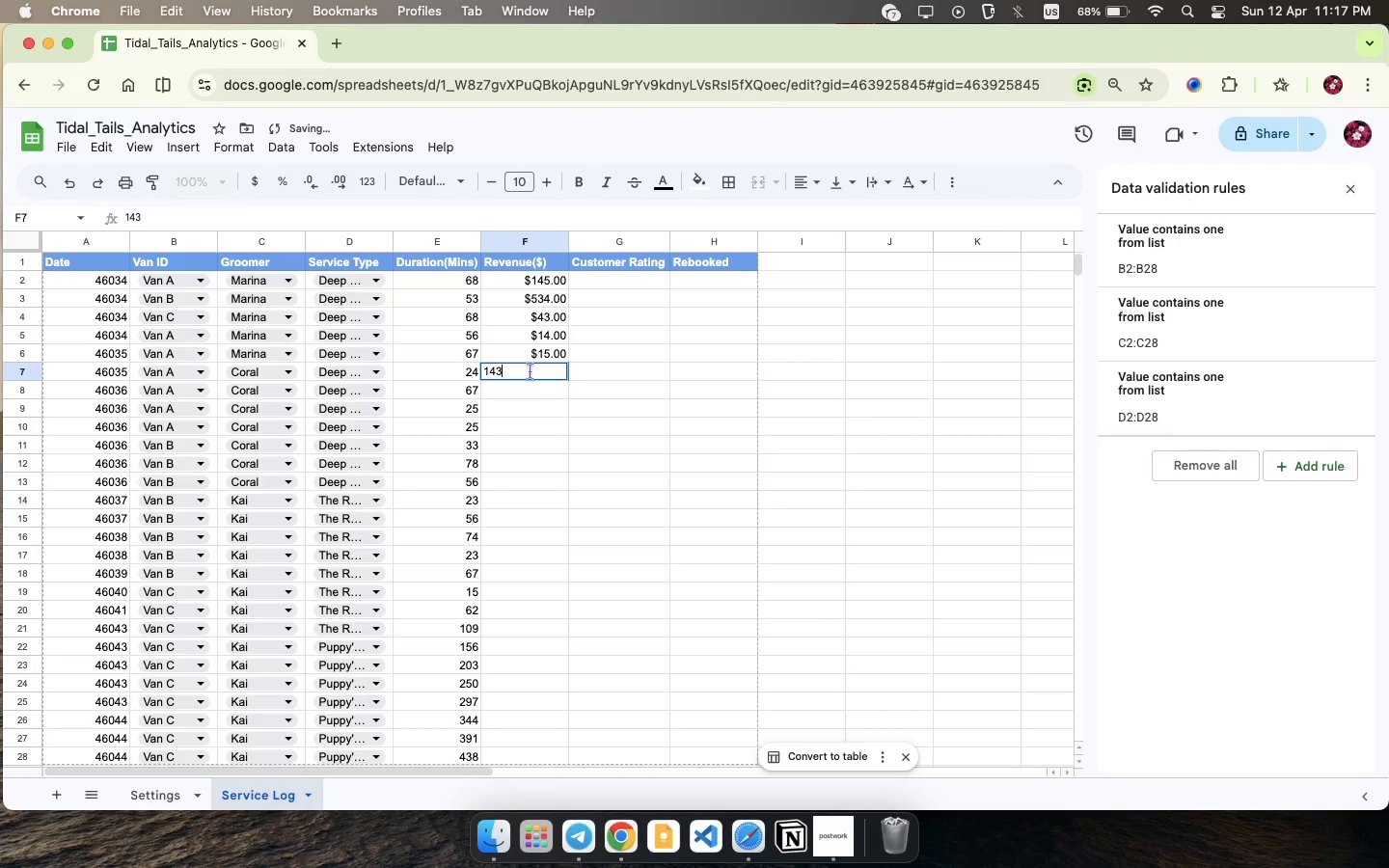 
type(13)
 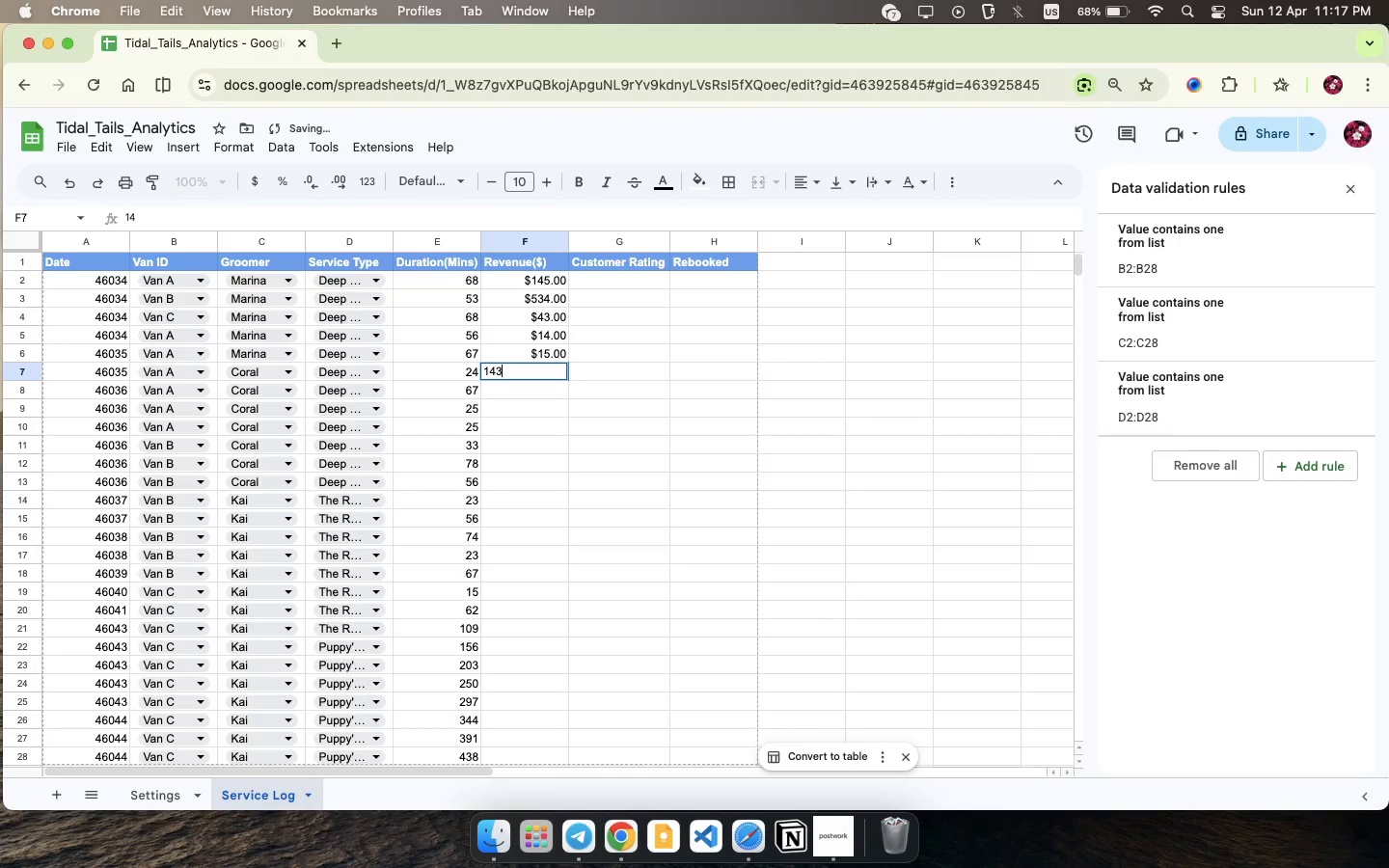 
hold_key(key=4, duration=0.4)
 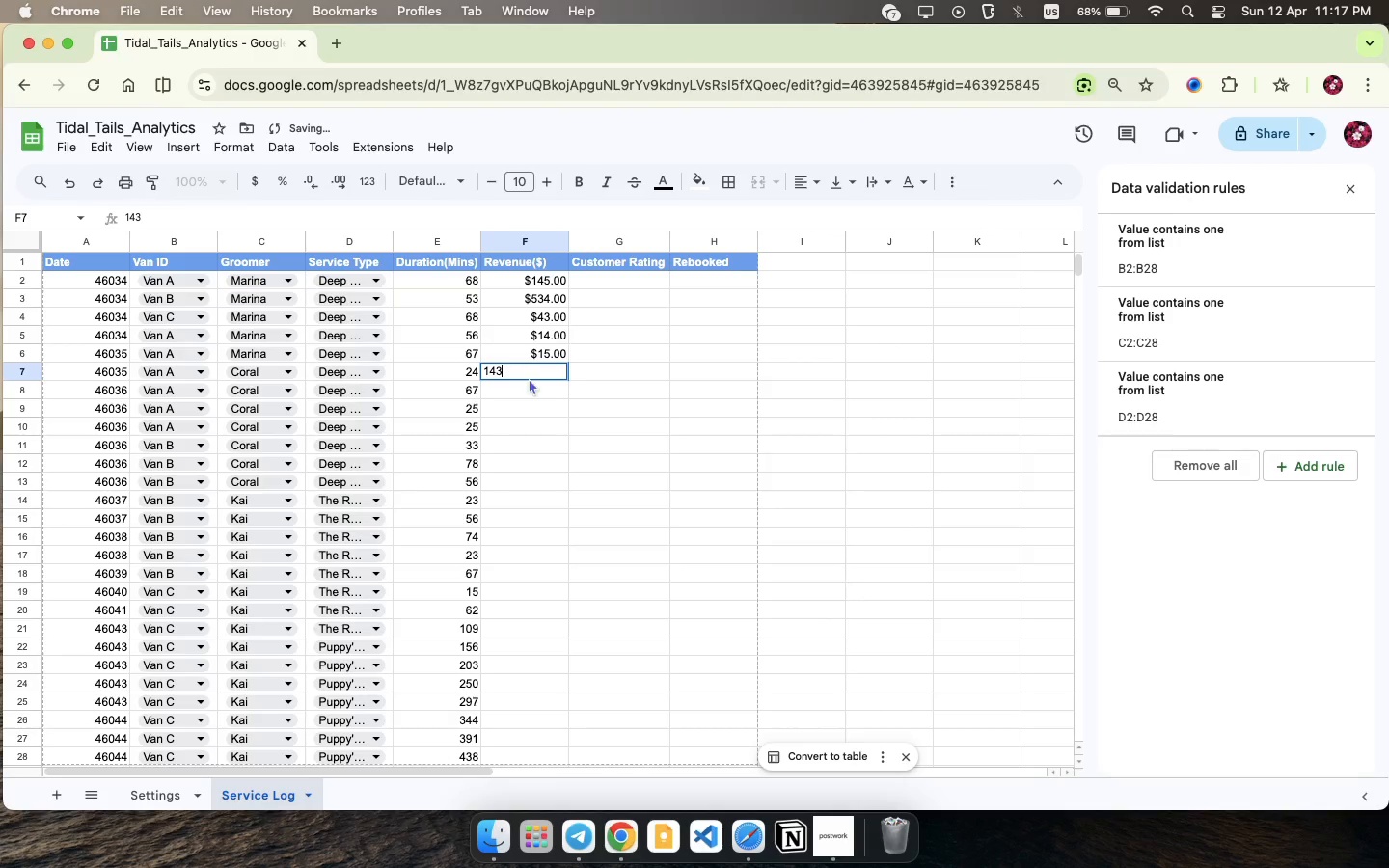 
left_click([525, 389])
 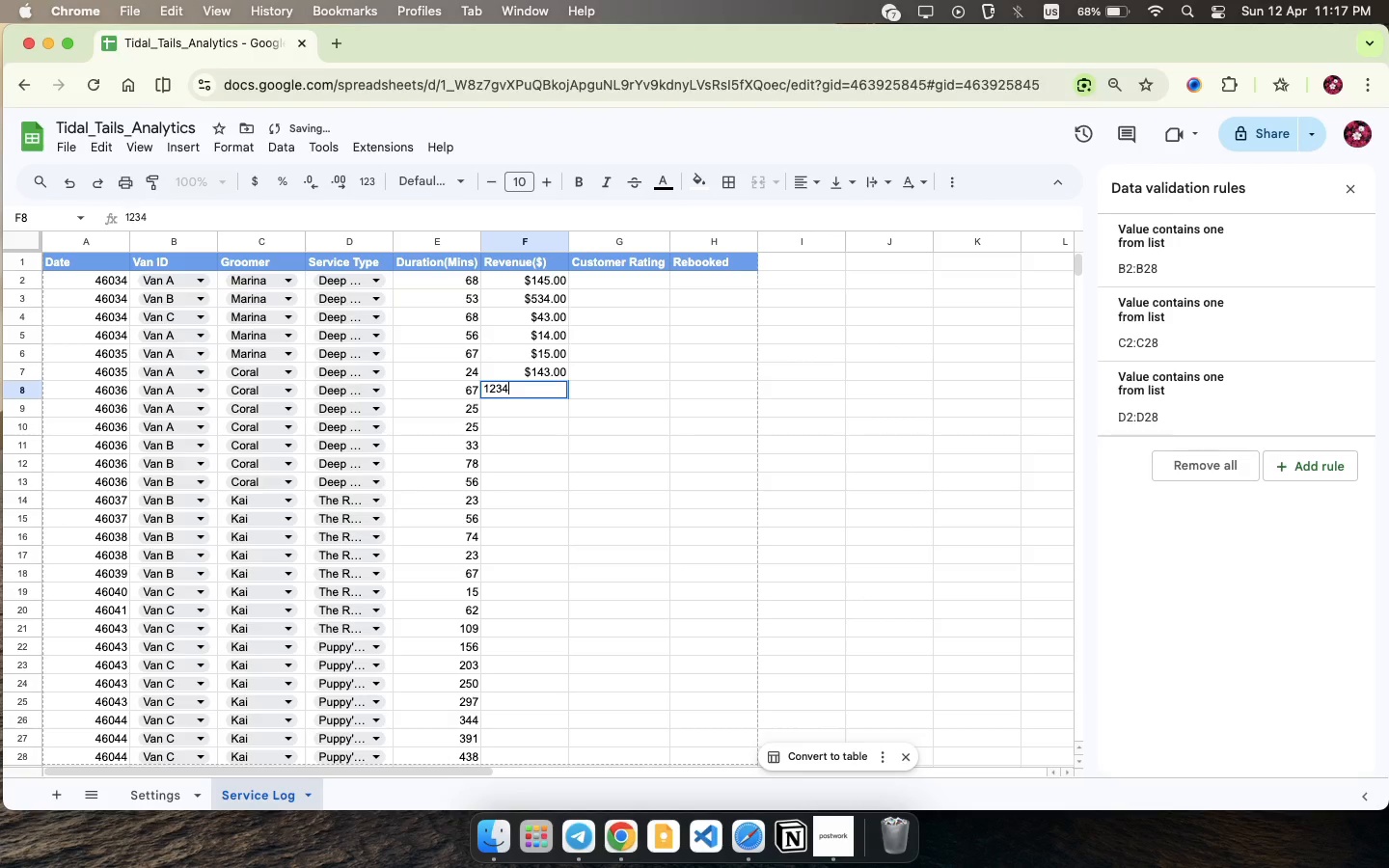 
type(1234)
 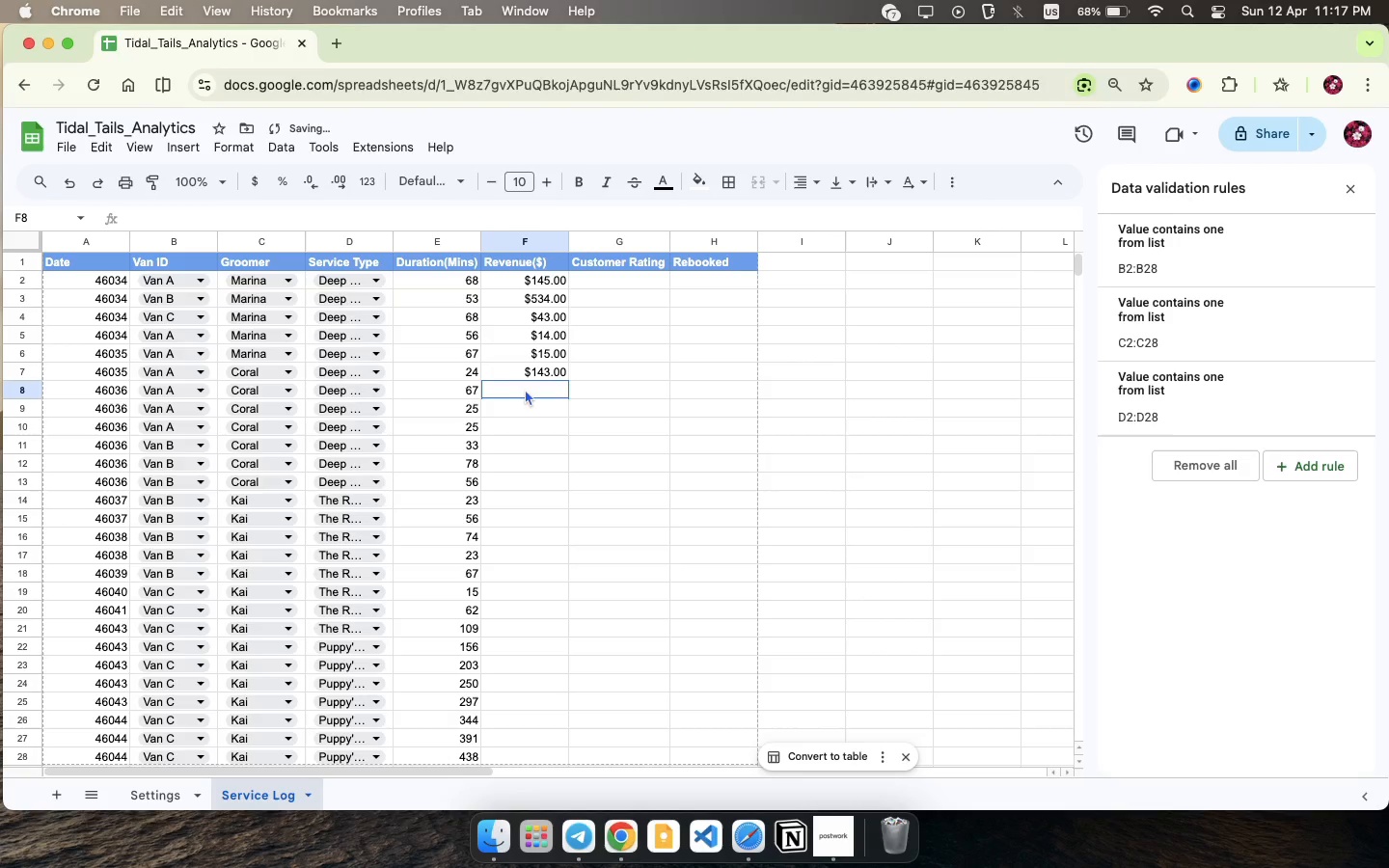 
left_click([525, 407])
 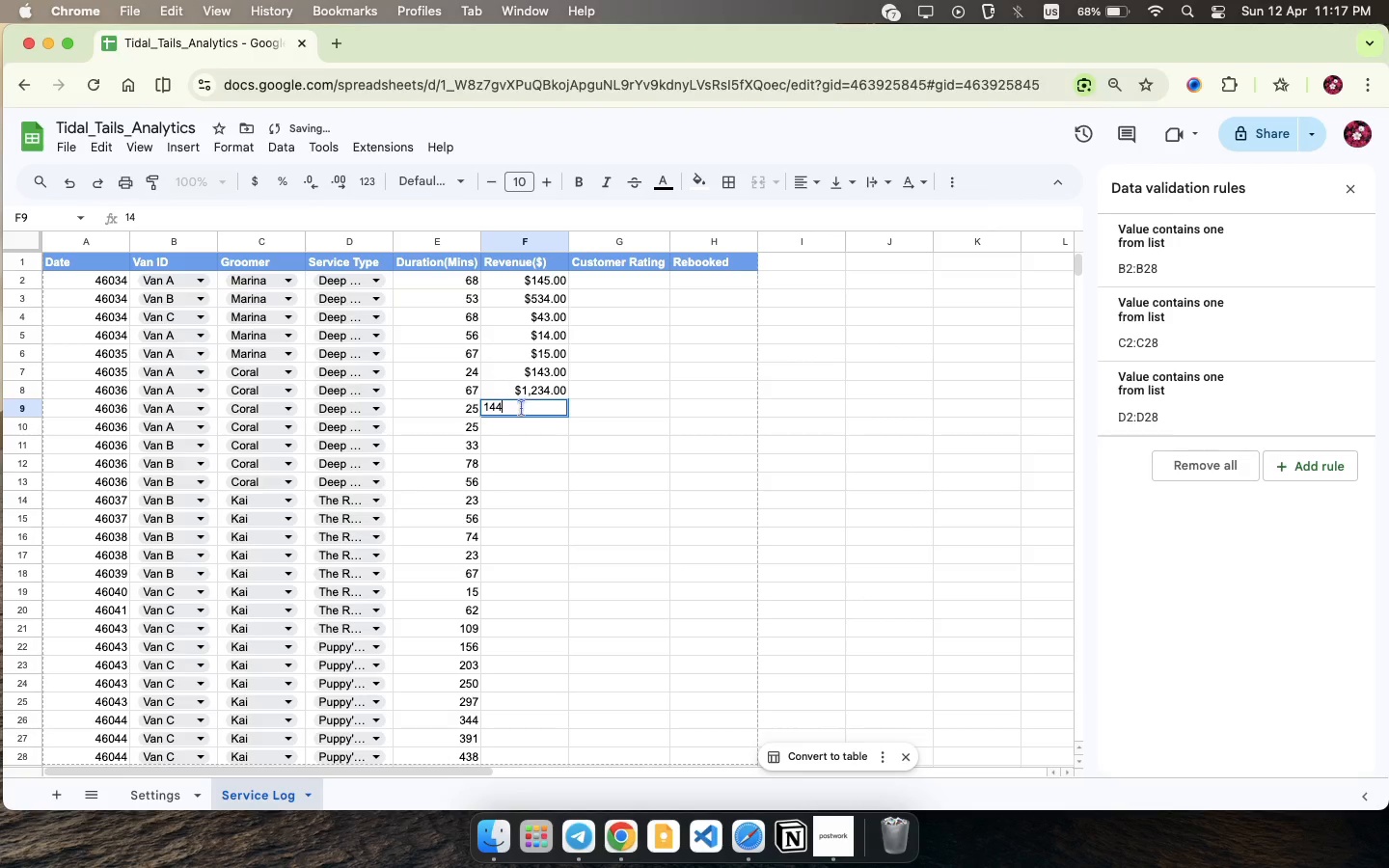 
type(1441)
 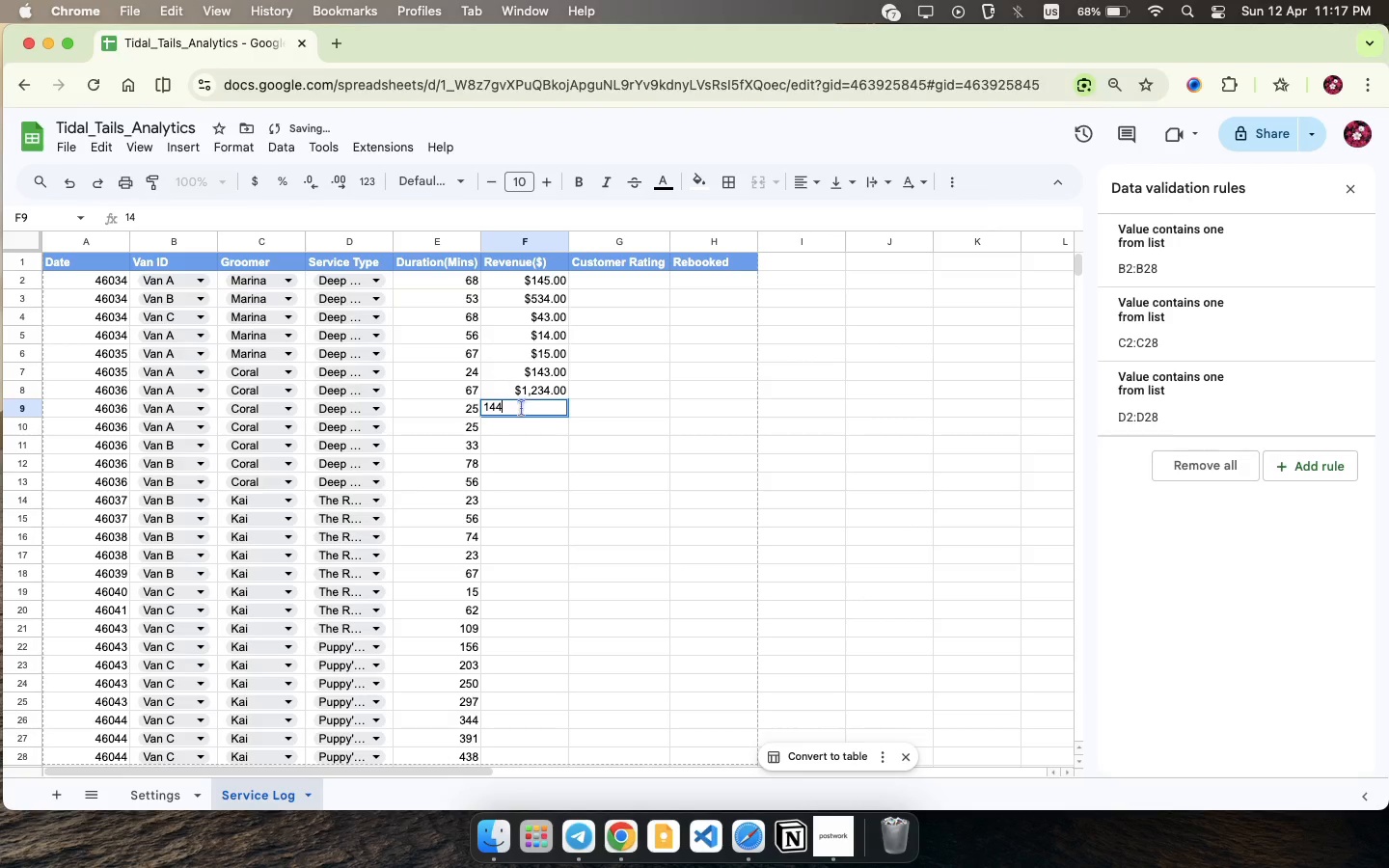 
left_click([516, 422])
 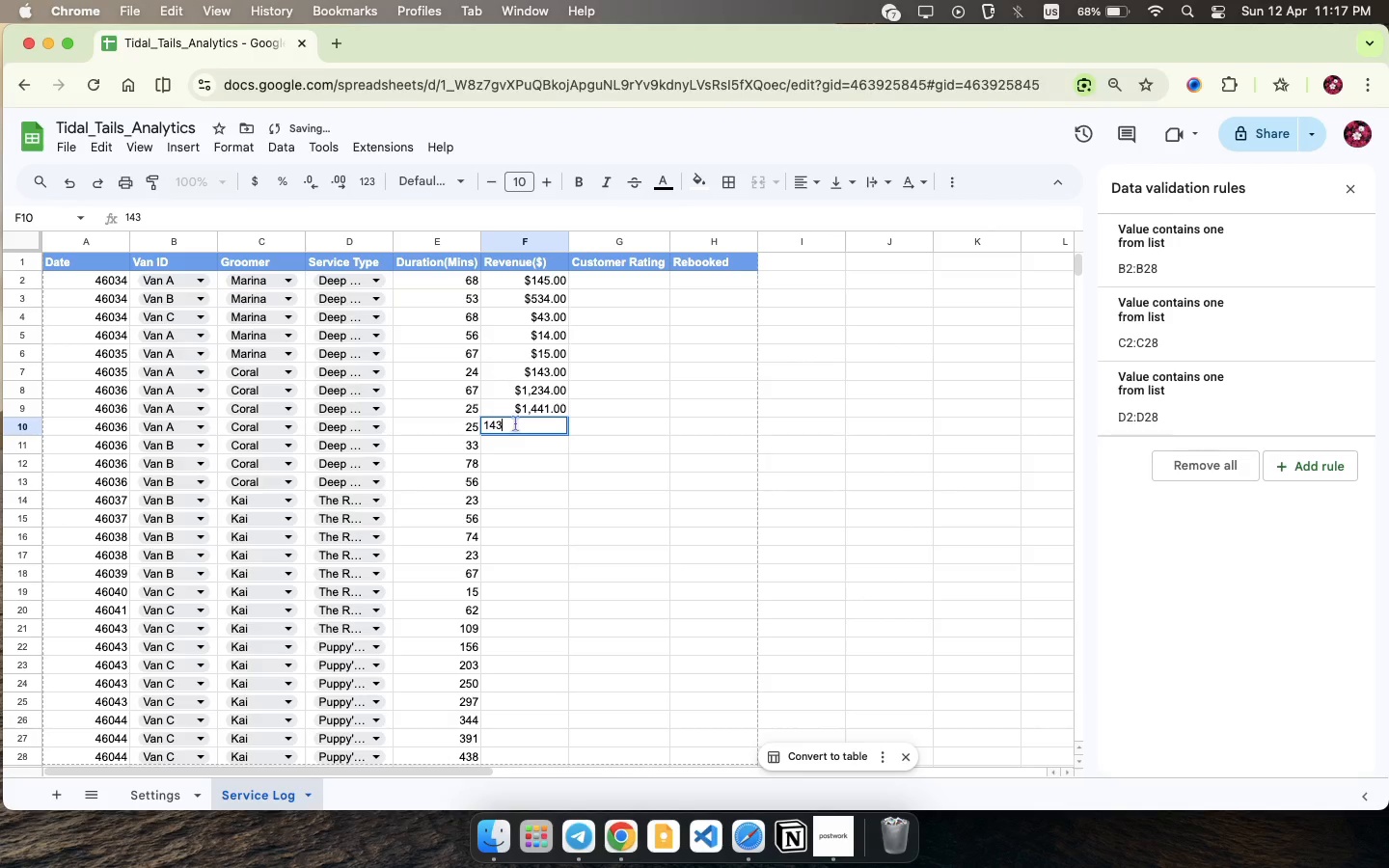 
type(143)
 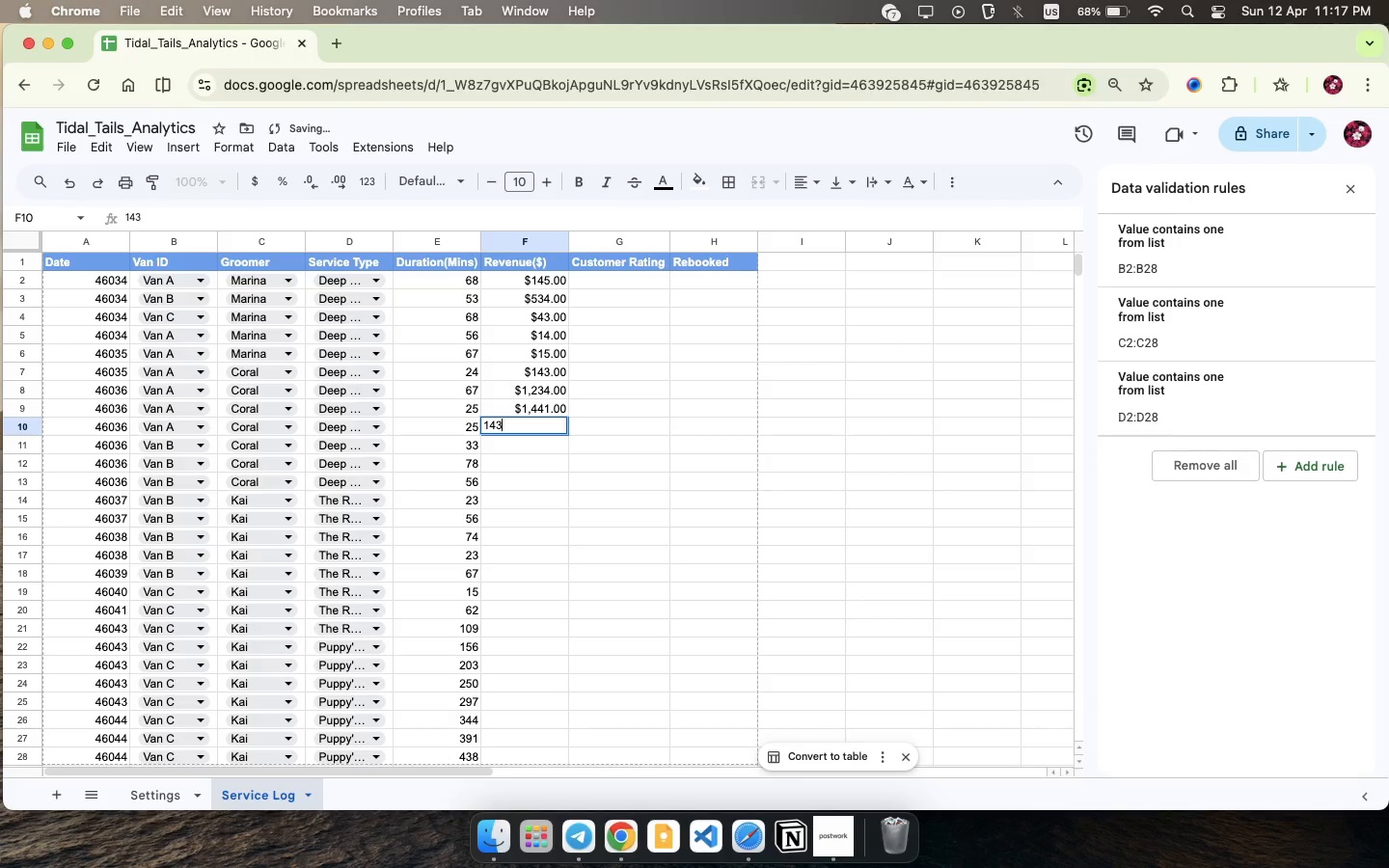 
left_click([510, 446])
 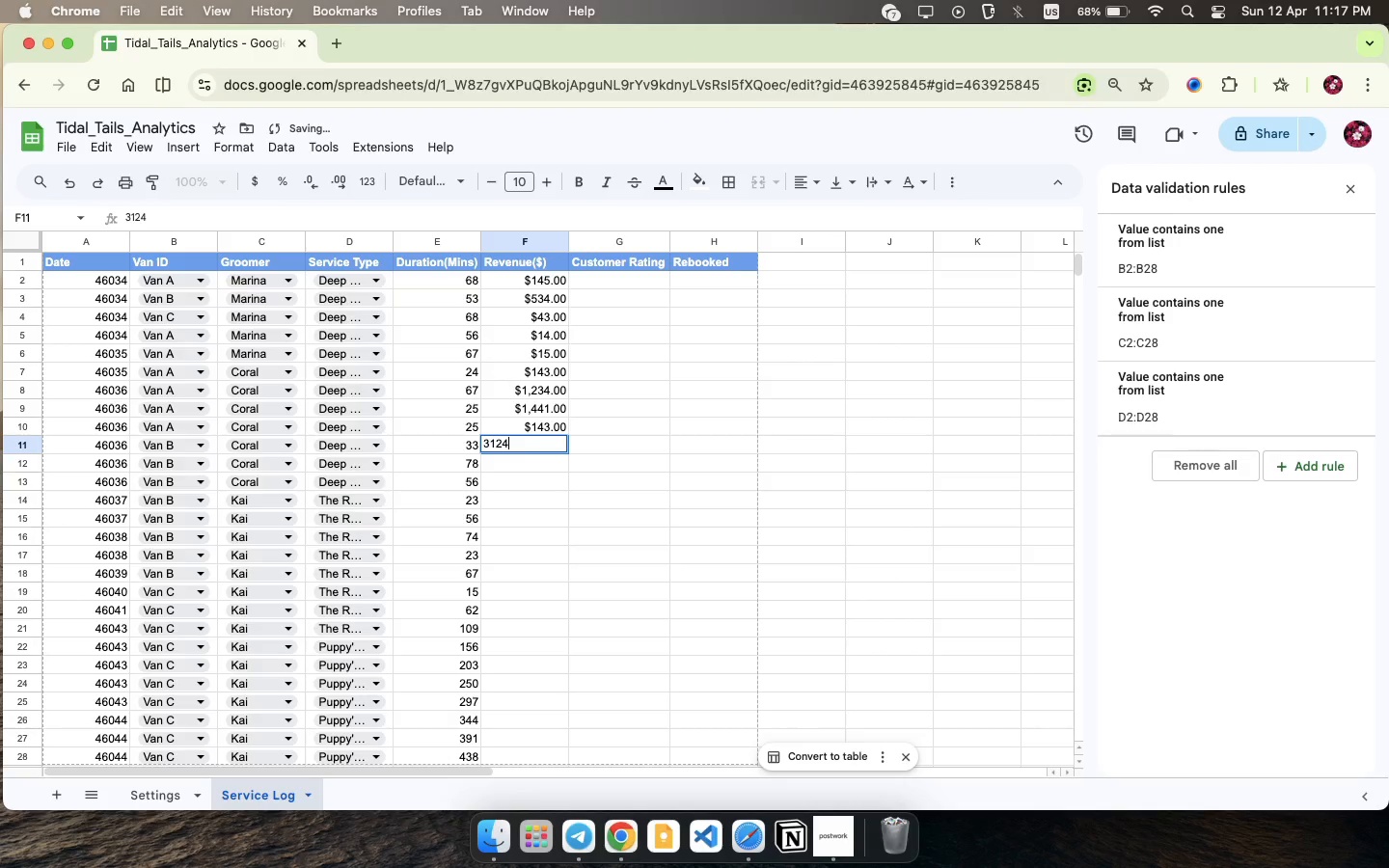 
type(3124)
 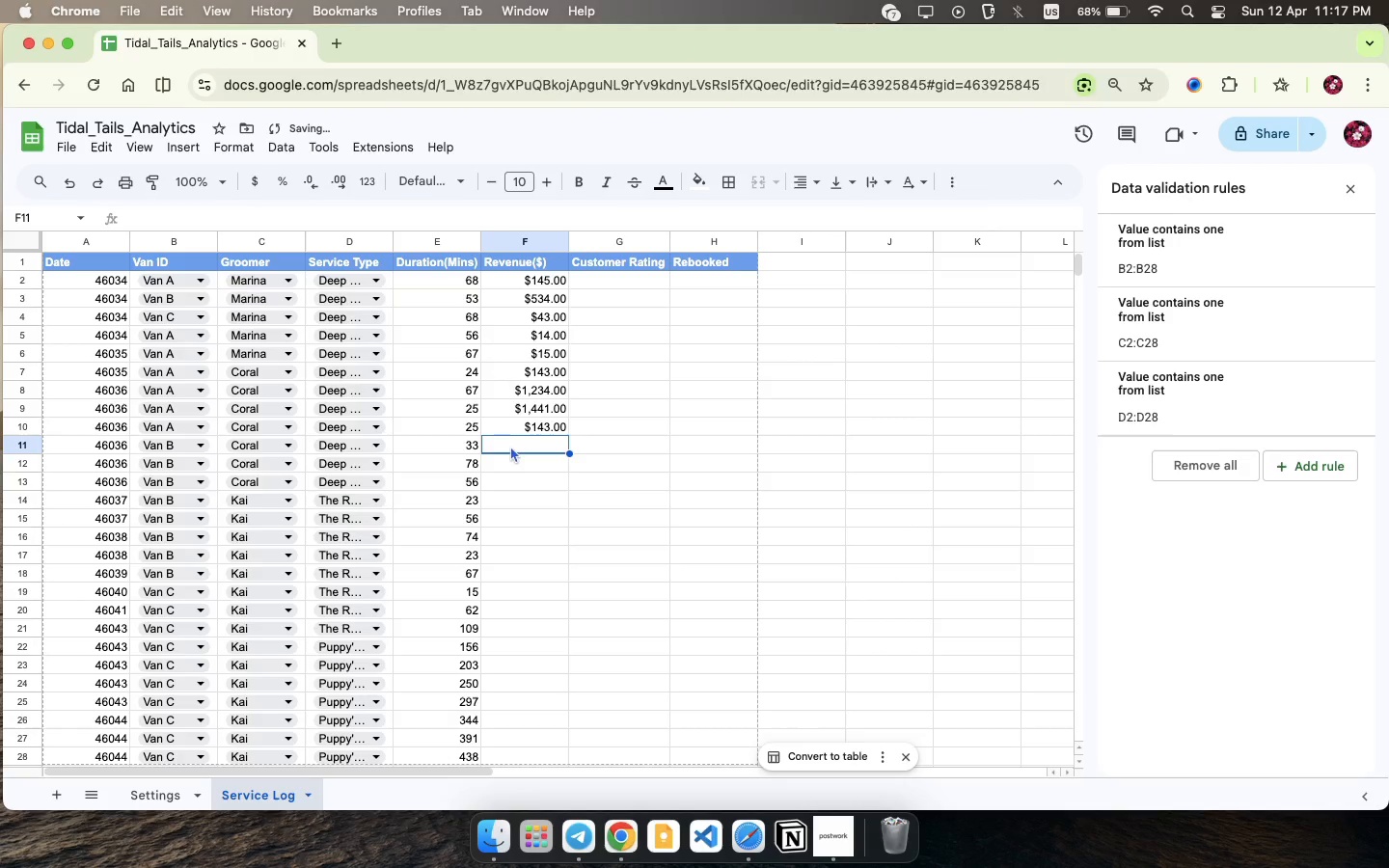 
left_click([510, 457])
 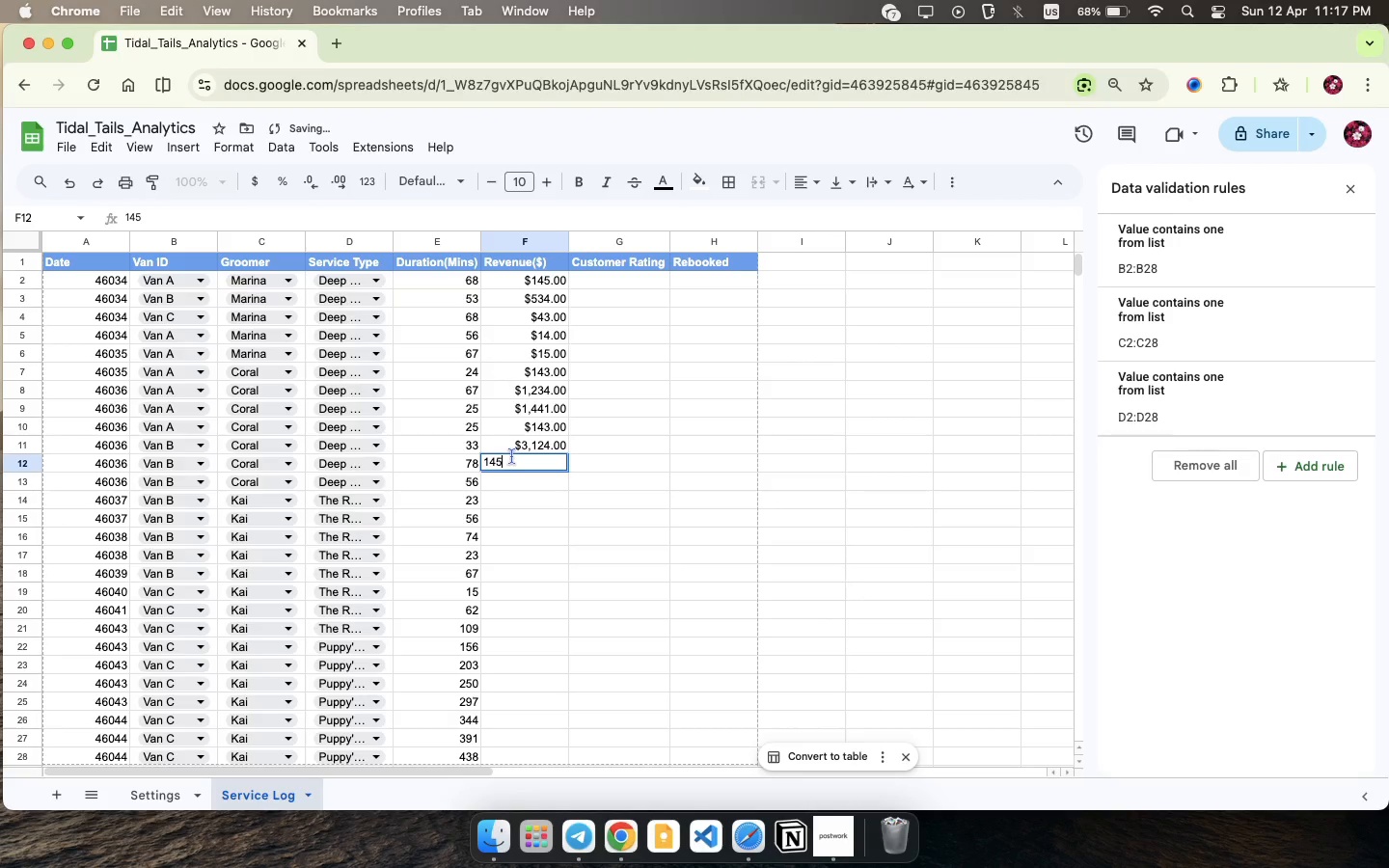 
type(145)
 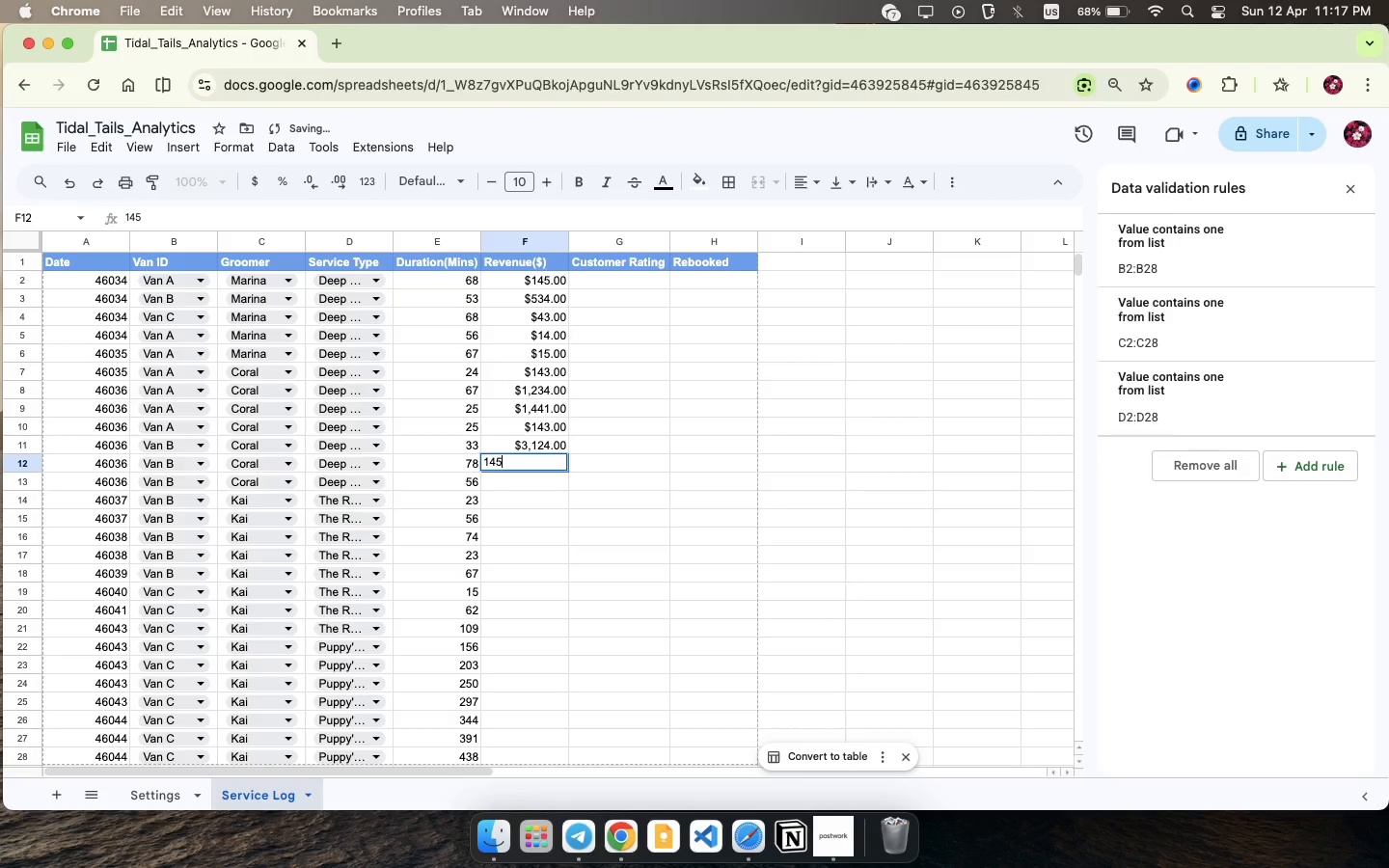 
left_click([512, 461])
 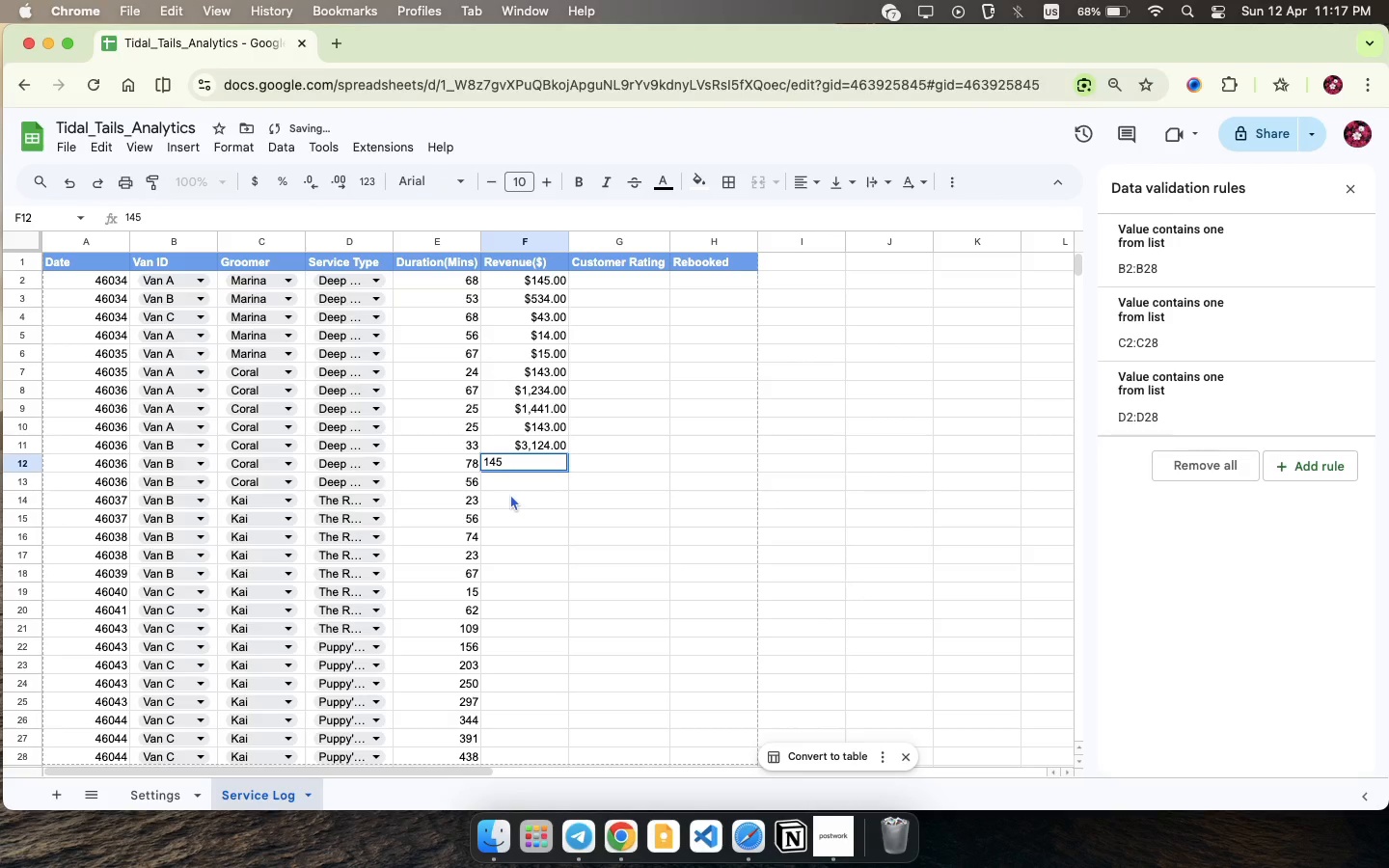 
left_click([517, 475])
 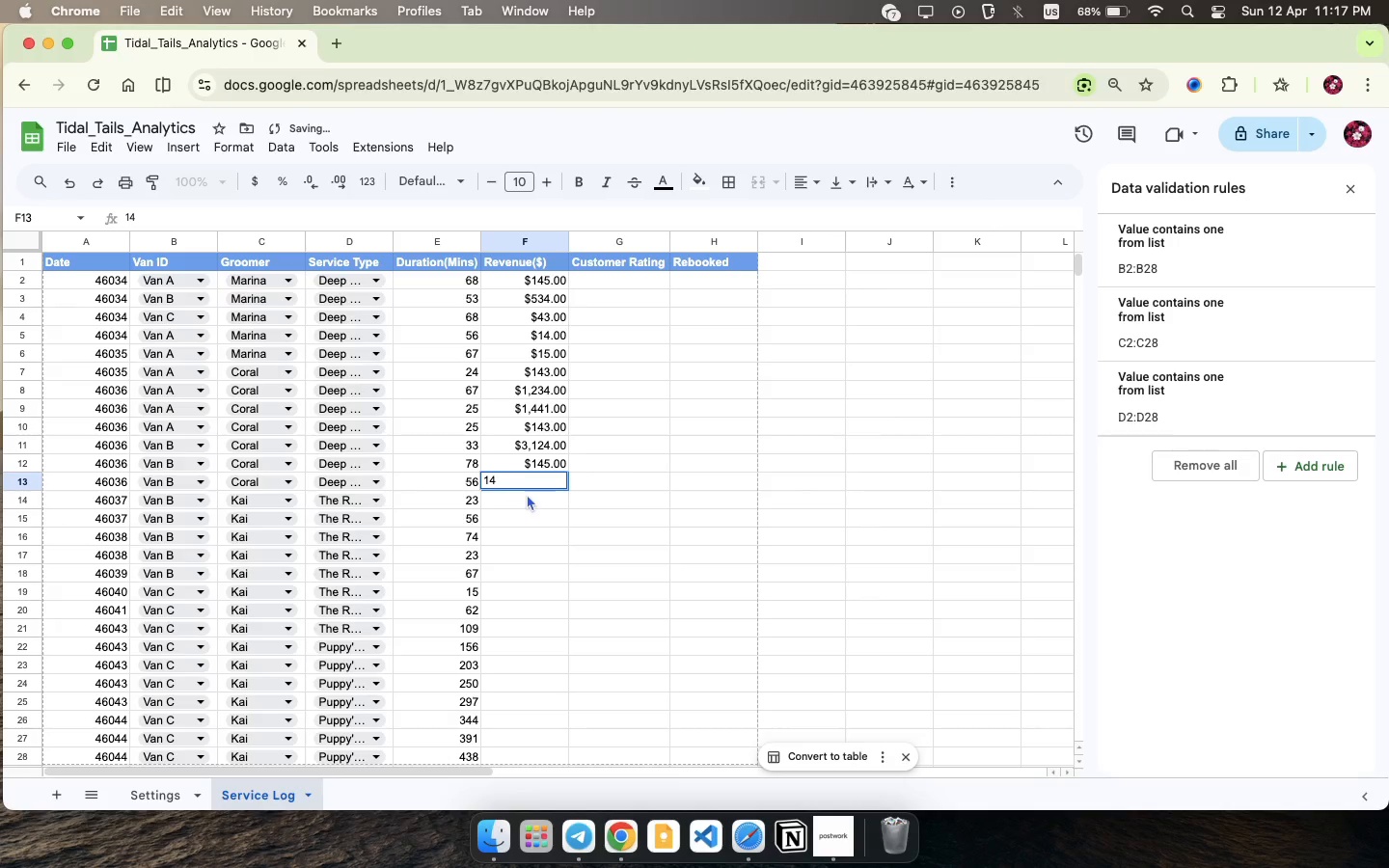 
type(14)
 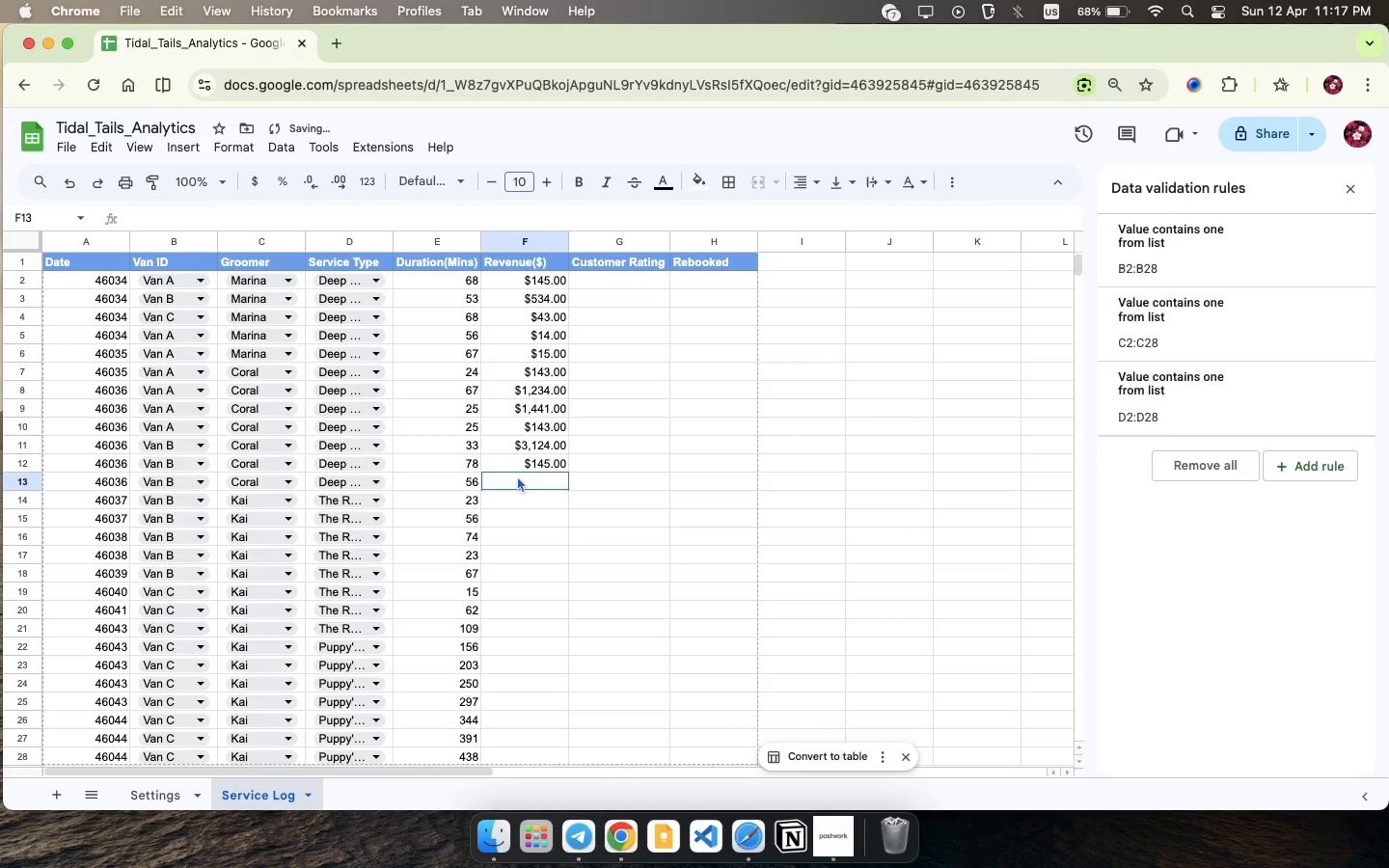 
left_click([531, 495])
 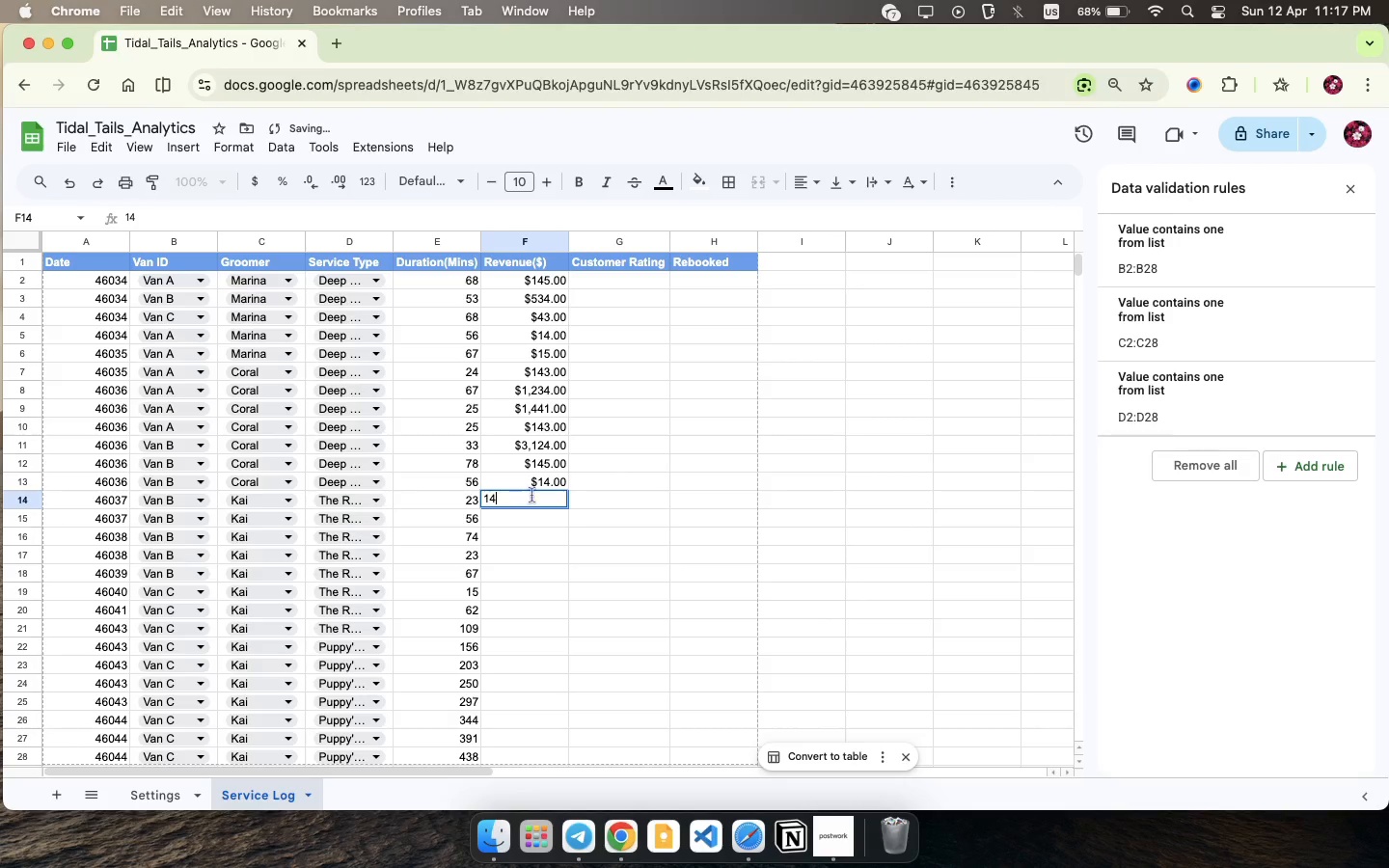 
type(14)
 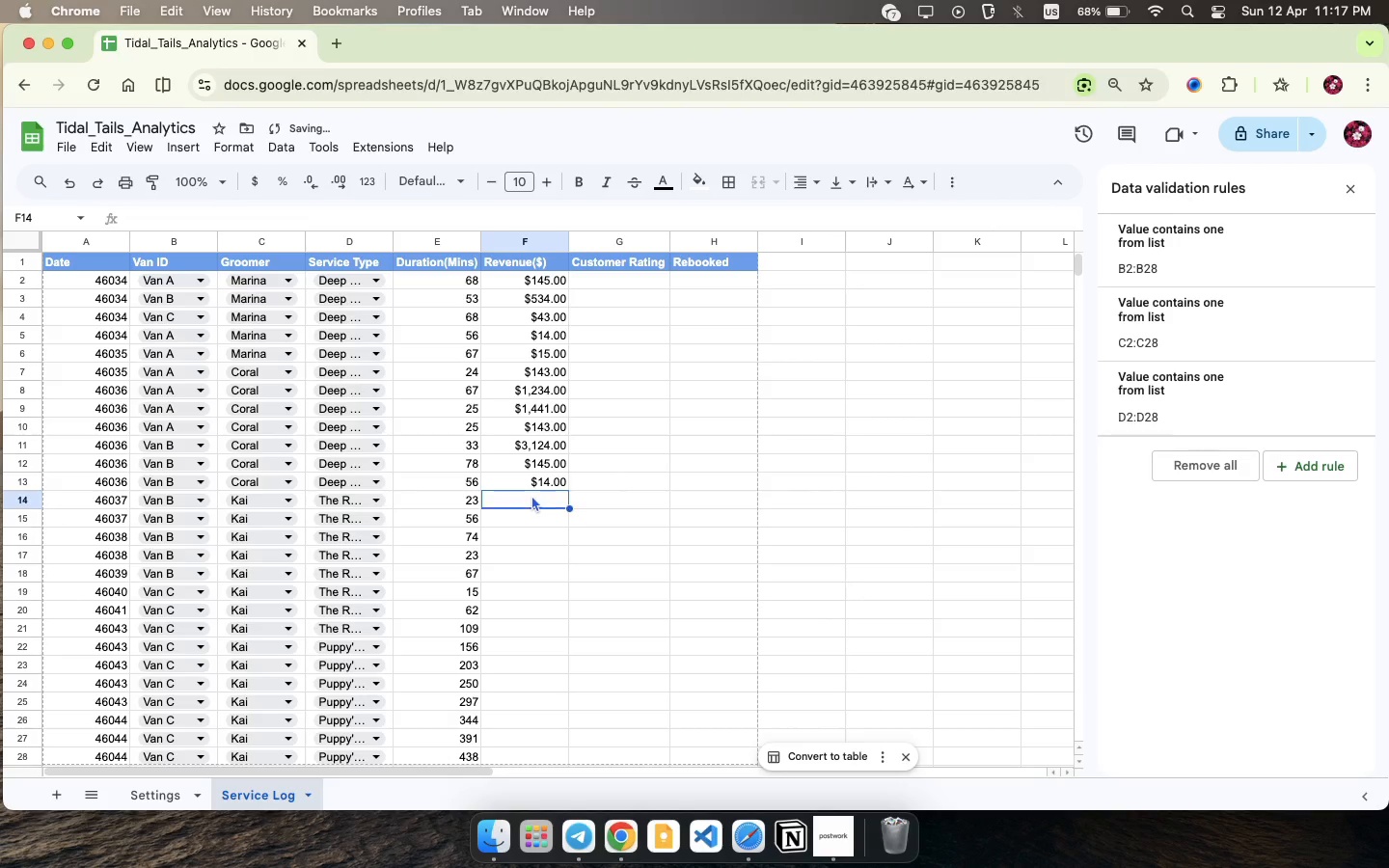 
left_click([530, 515])
 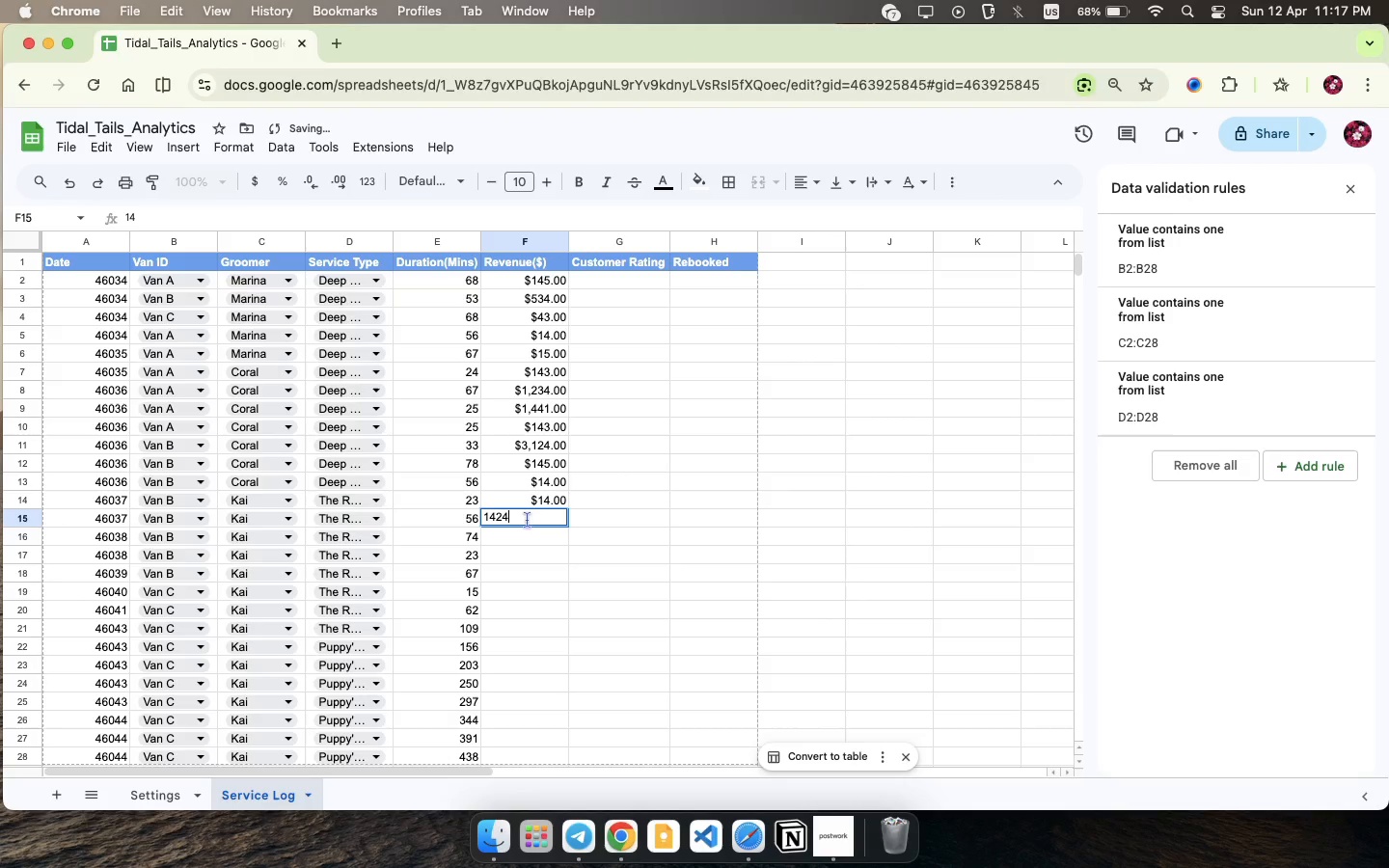 
type(1424)
 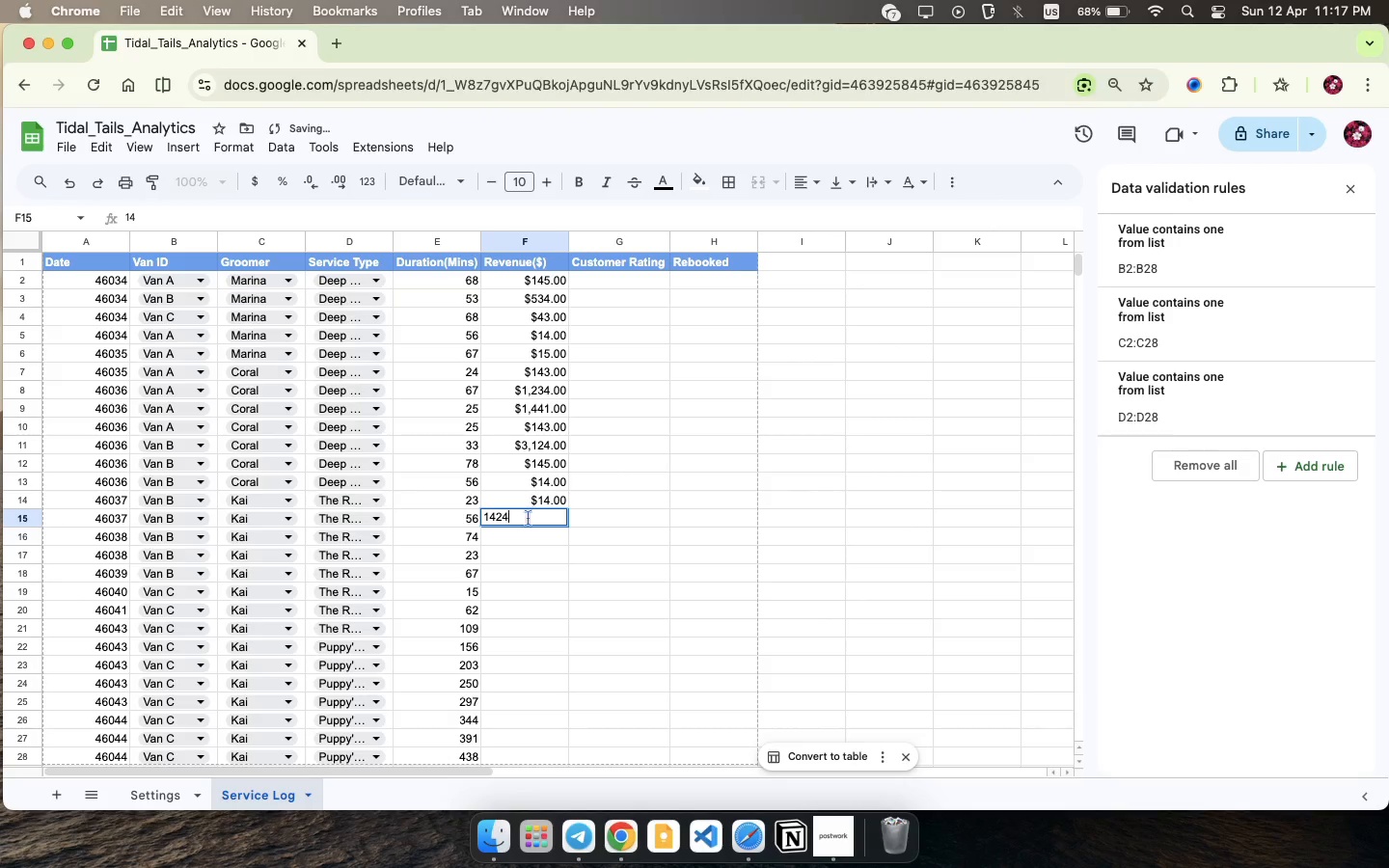 
left_click([522, 533])
 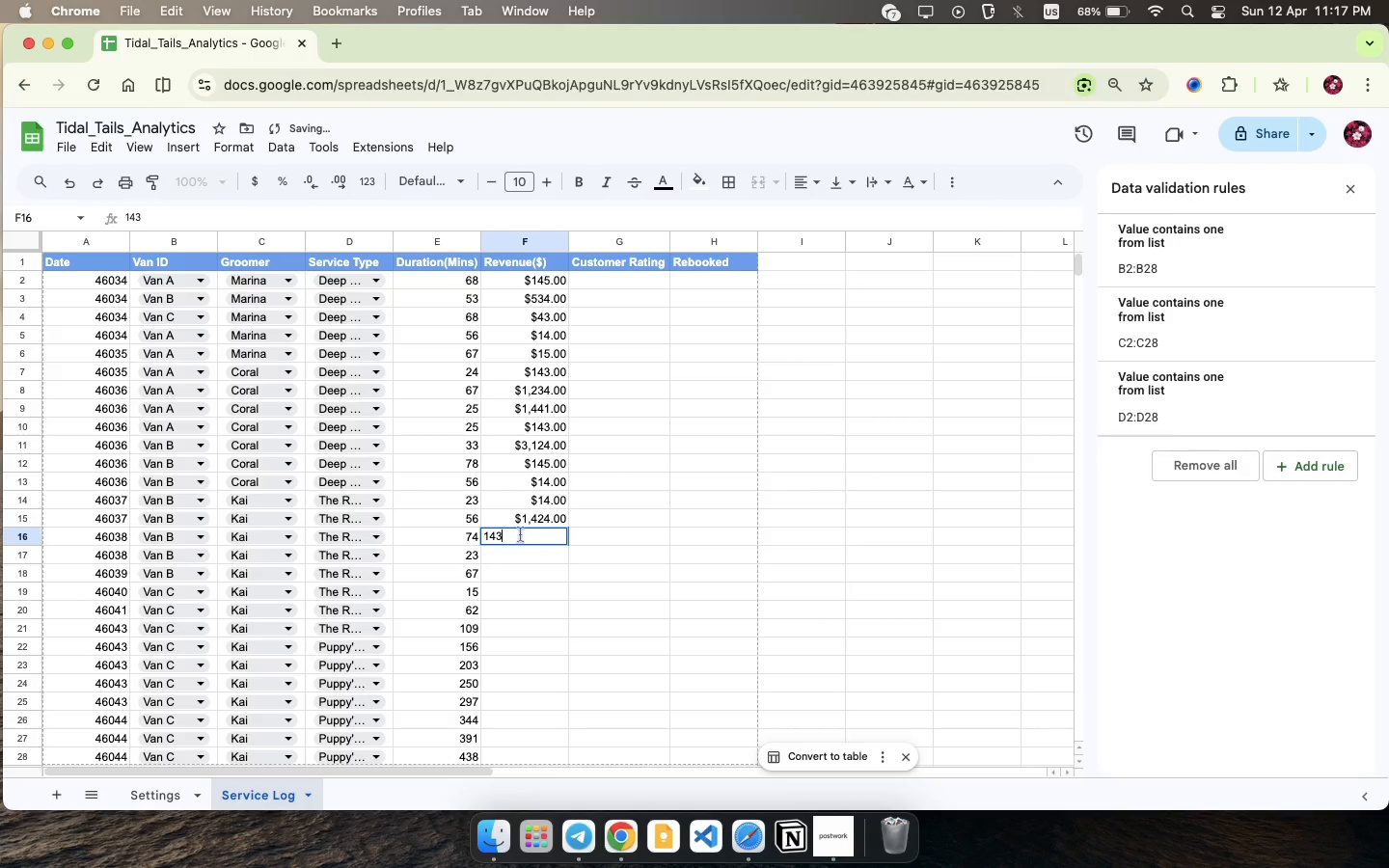 
type(143)
 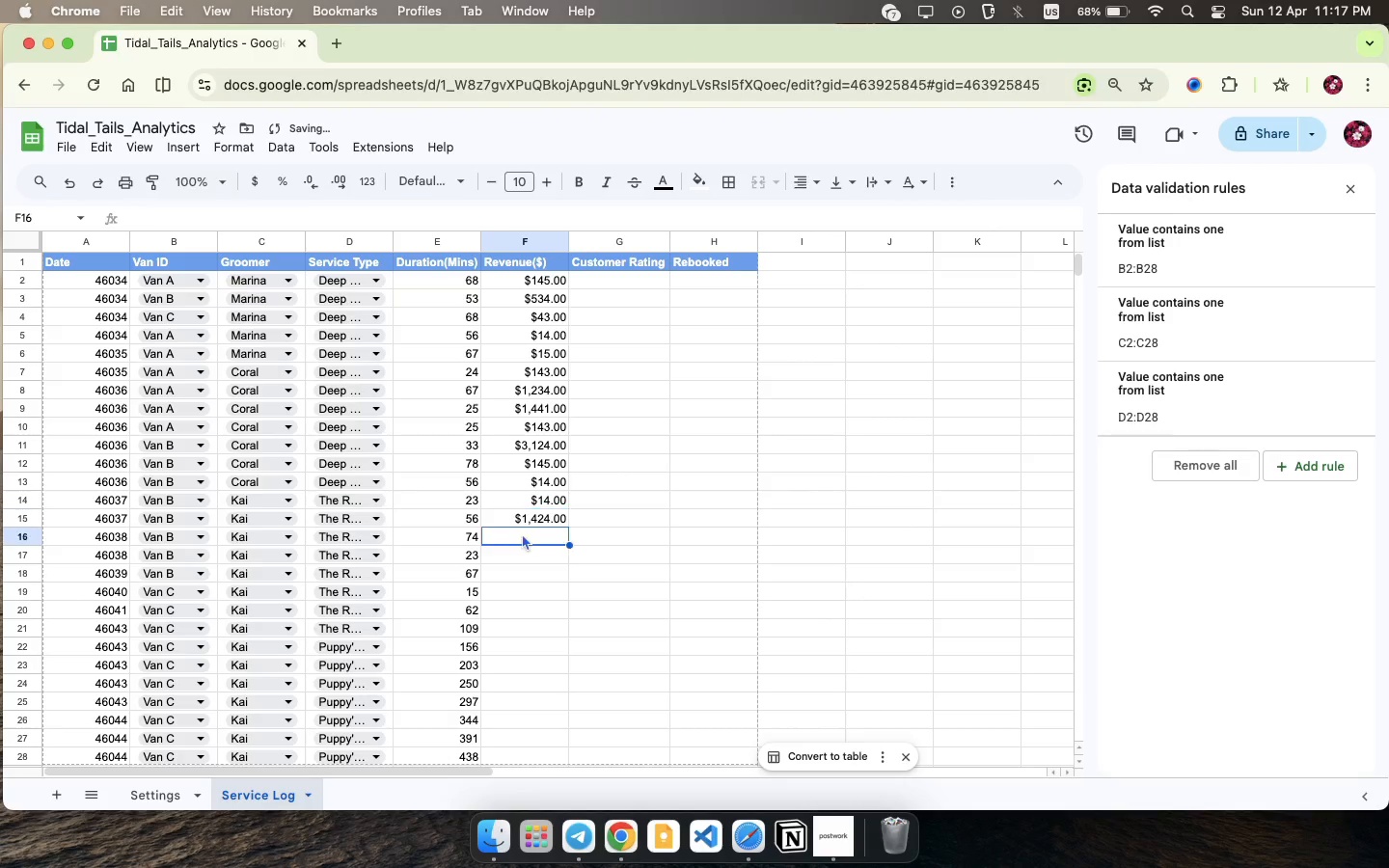 
type(1423)
 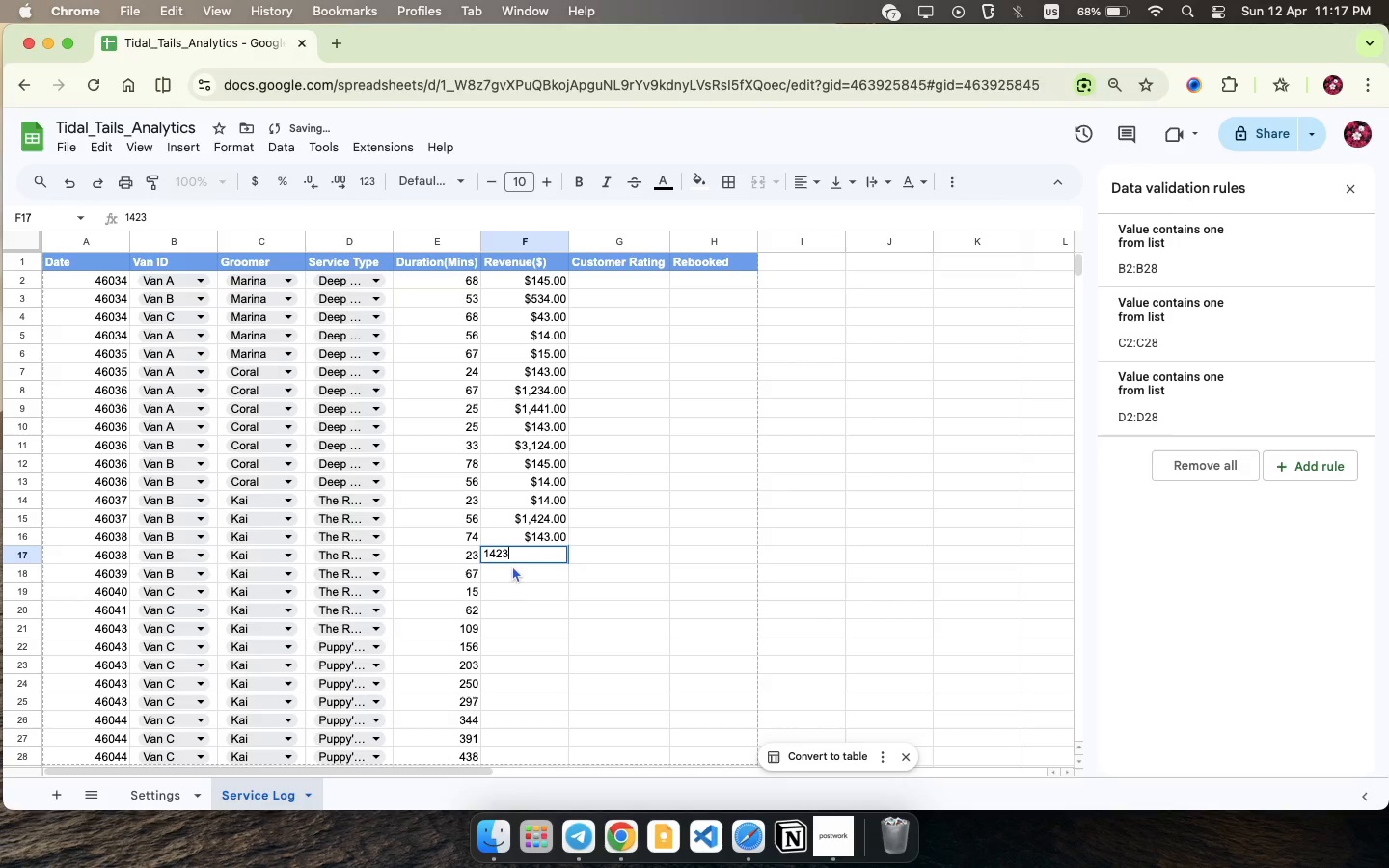 
left_click([510, 574])
 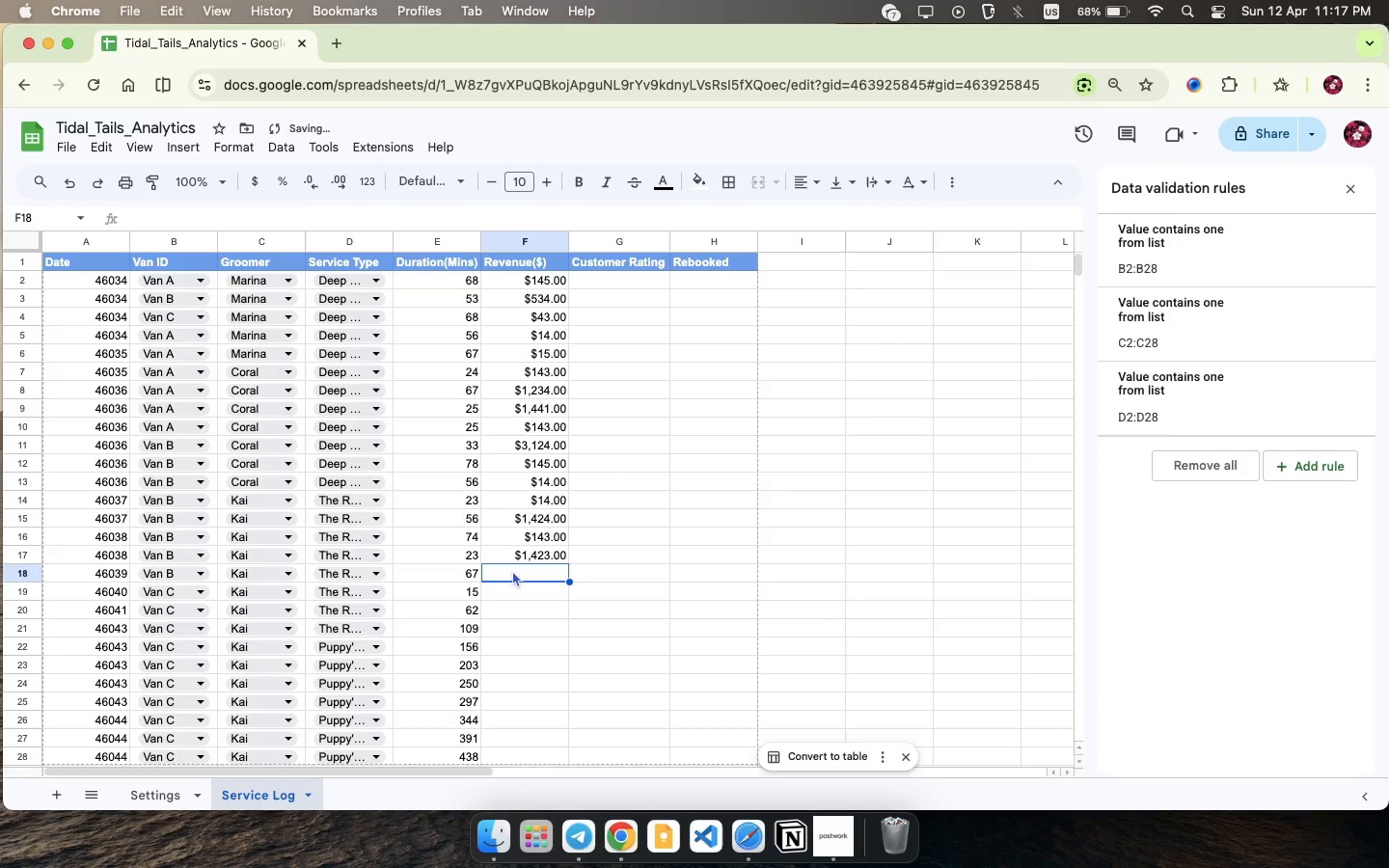 
type(443)
 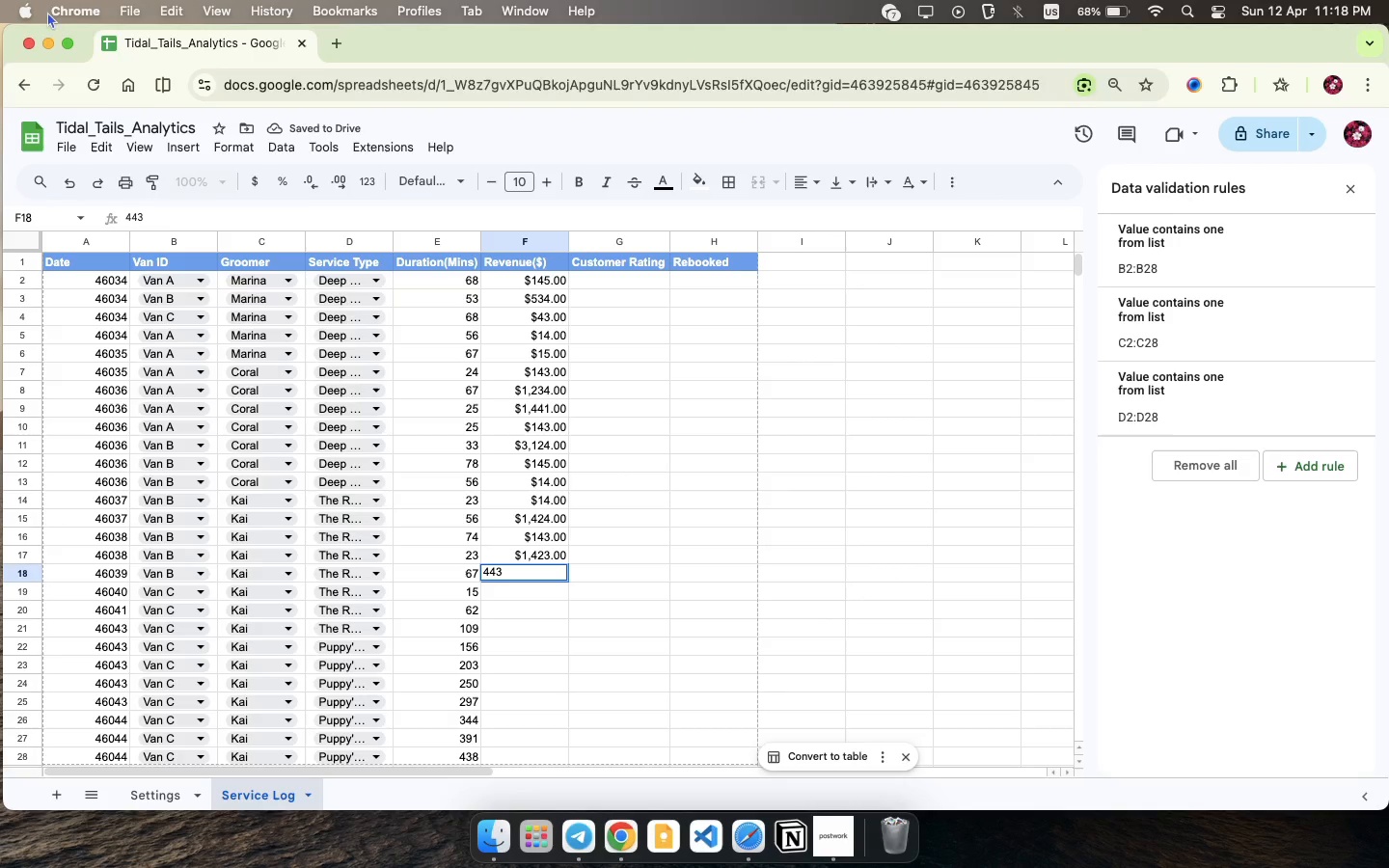 
scroll: coordinate [541, 362], scroll_direction: down, amount: 3.0
 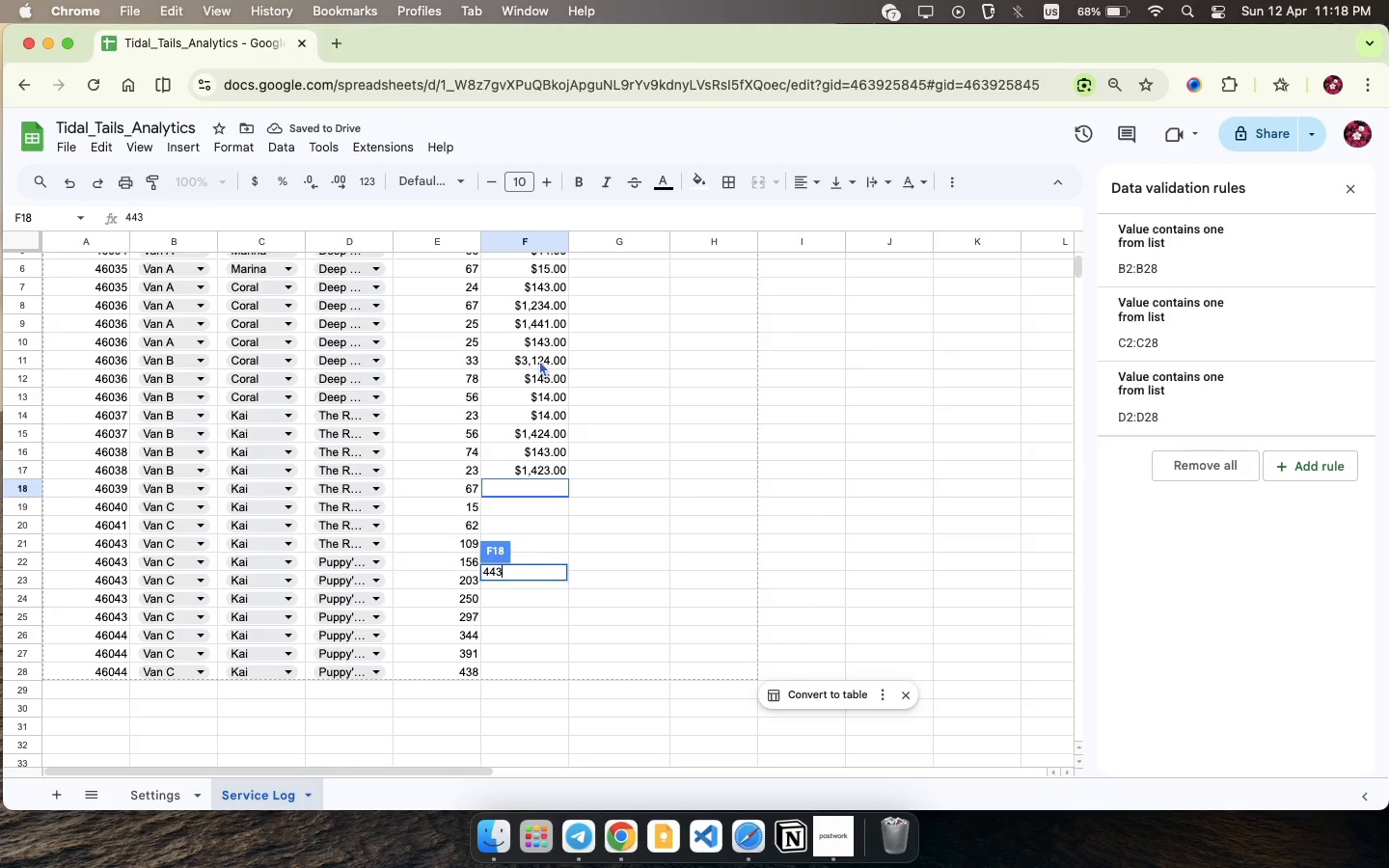 
type(412)
key(Backspace)
key(Backspace)
key(Backspace)
key(Backspace)
 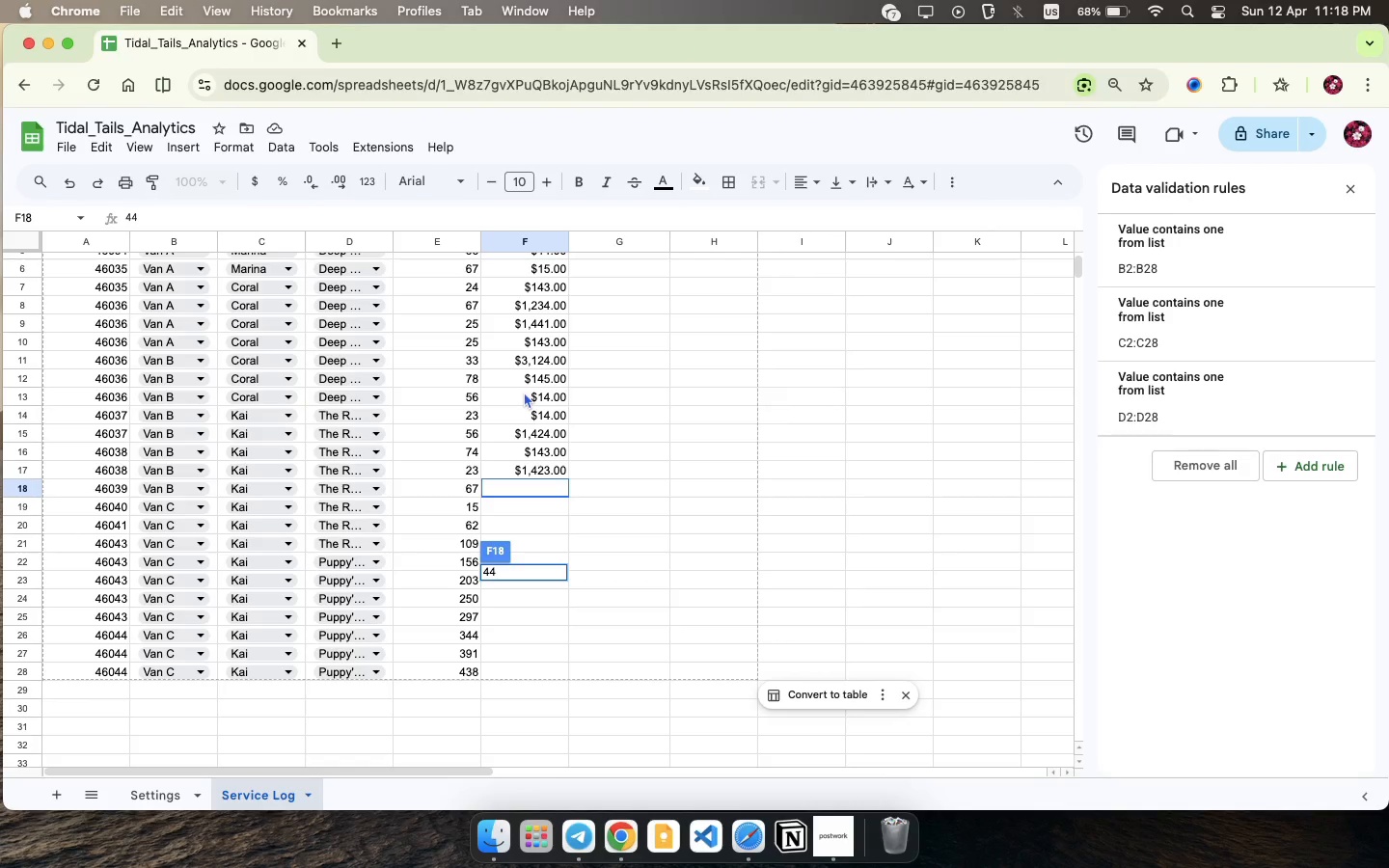 
key(Enter)
 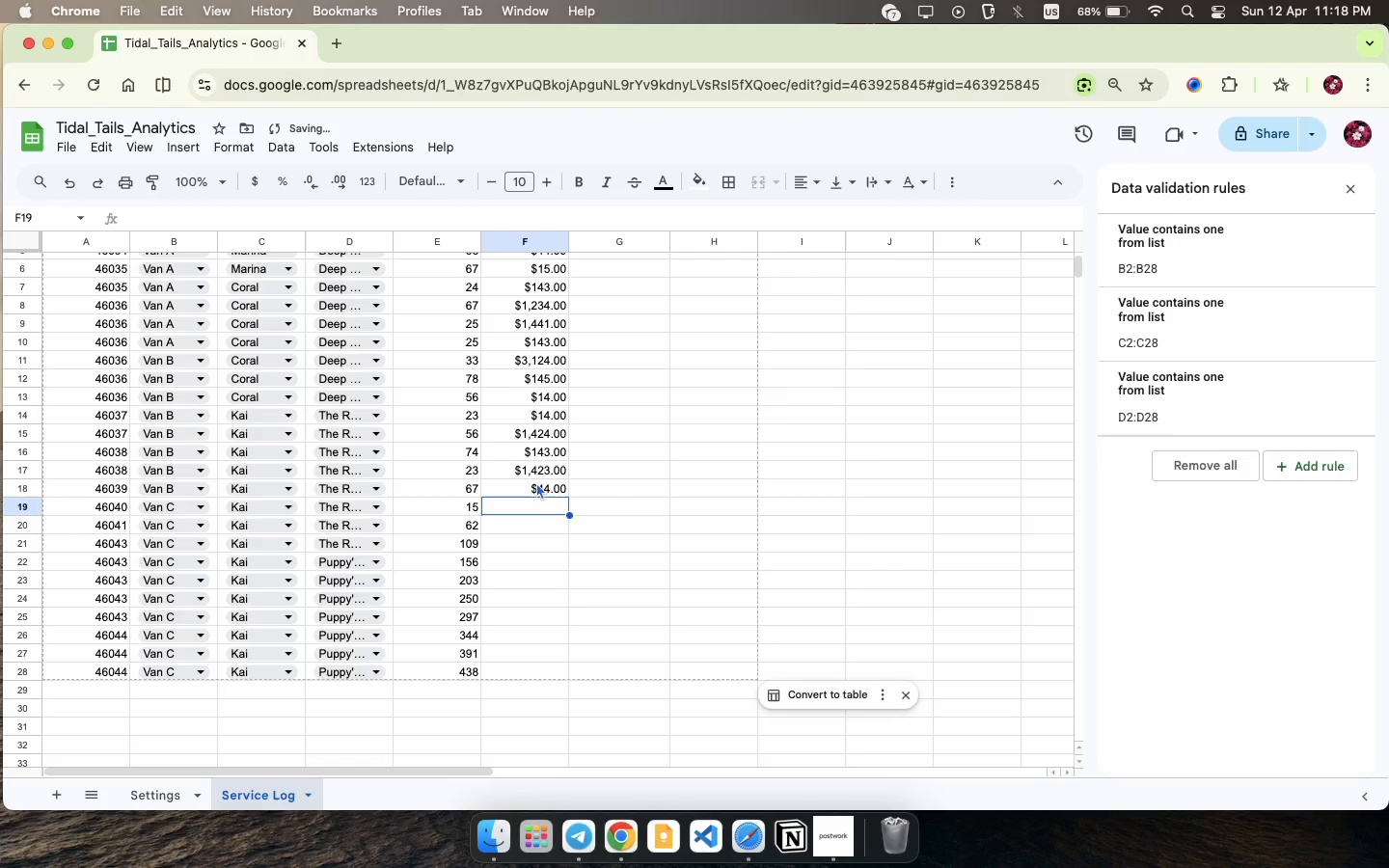 
type(543)
 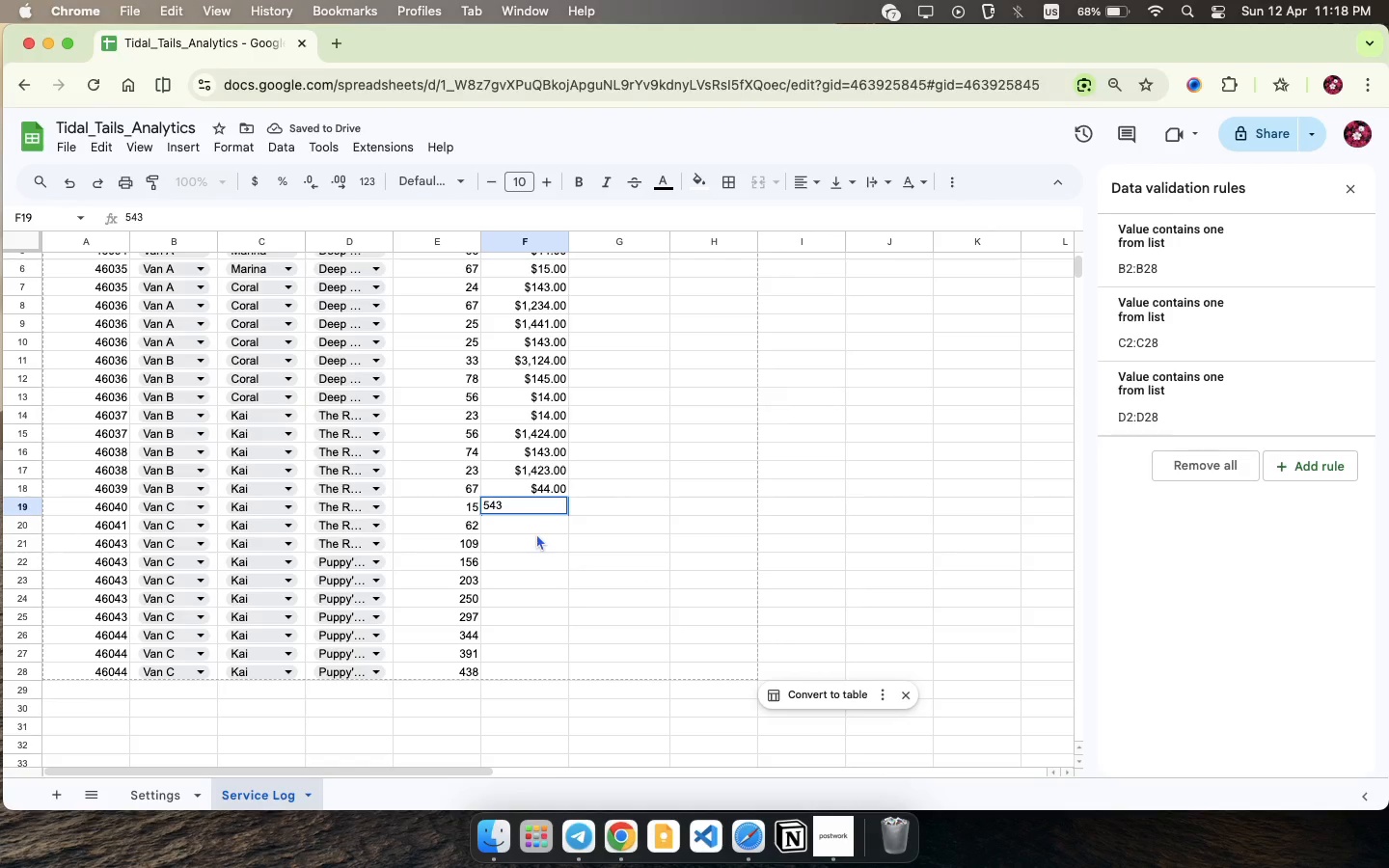 
left_click([540, 520])
 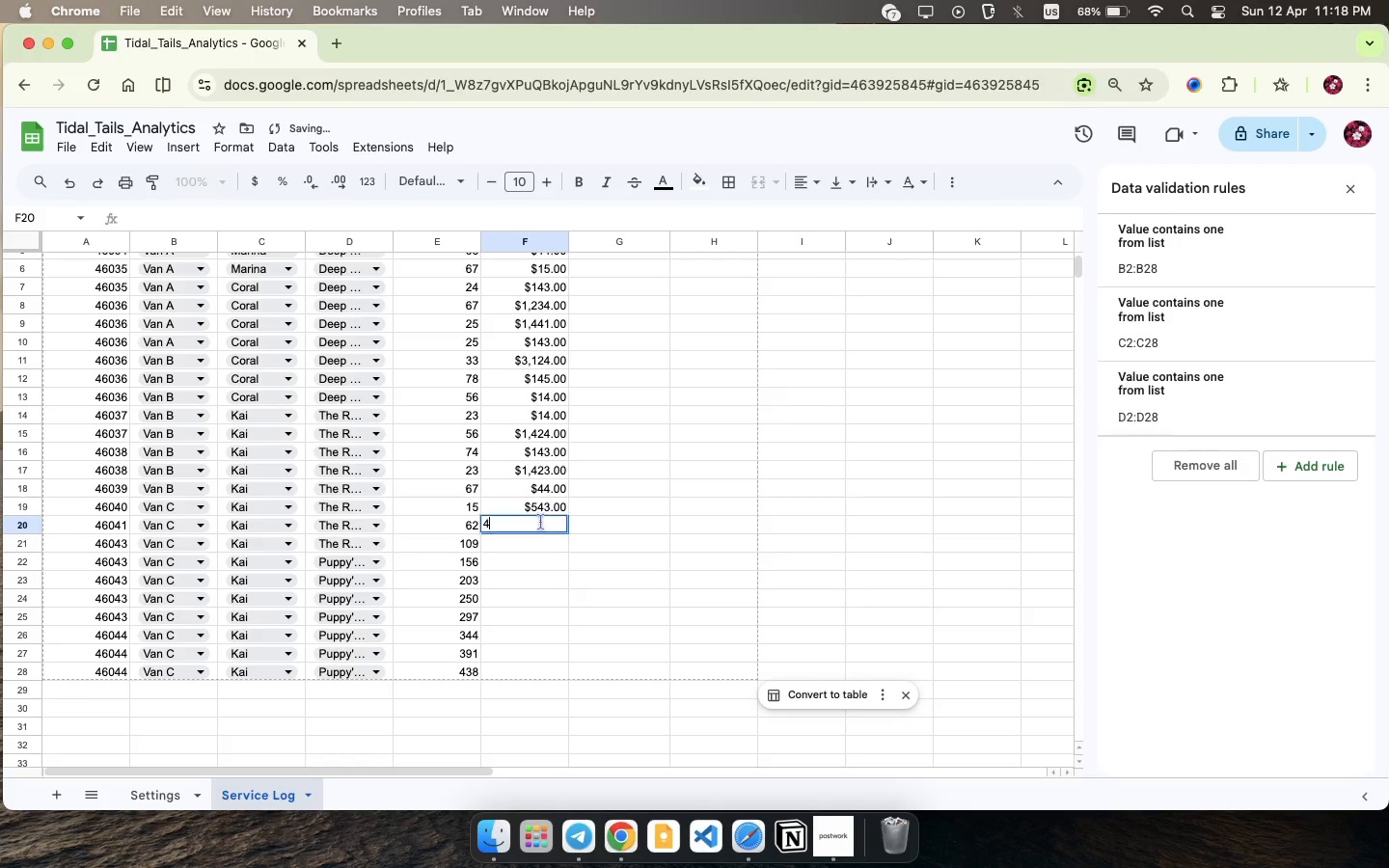 
key(4)
 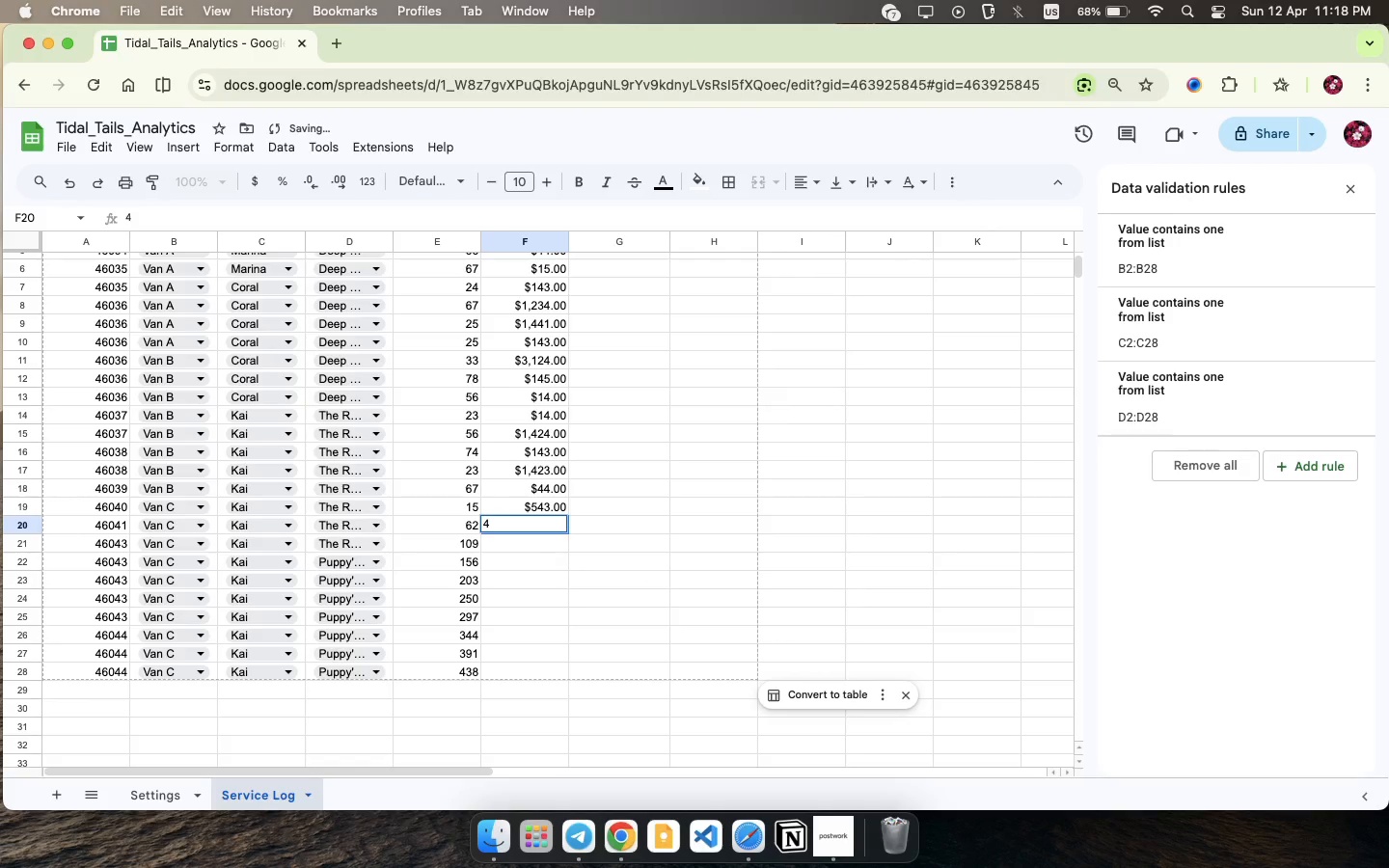 
key(5)
 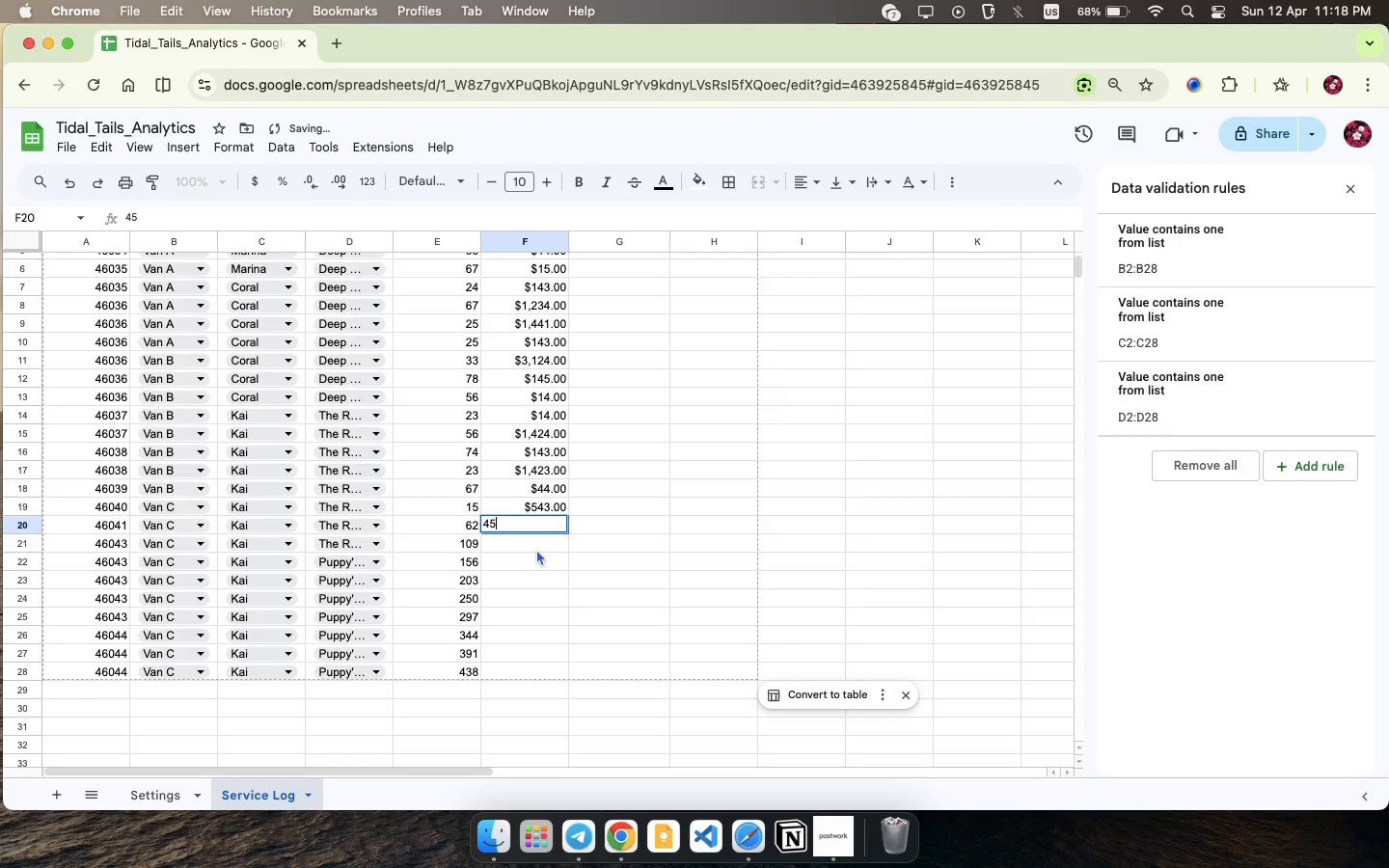 
left_click([536, 549])
 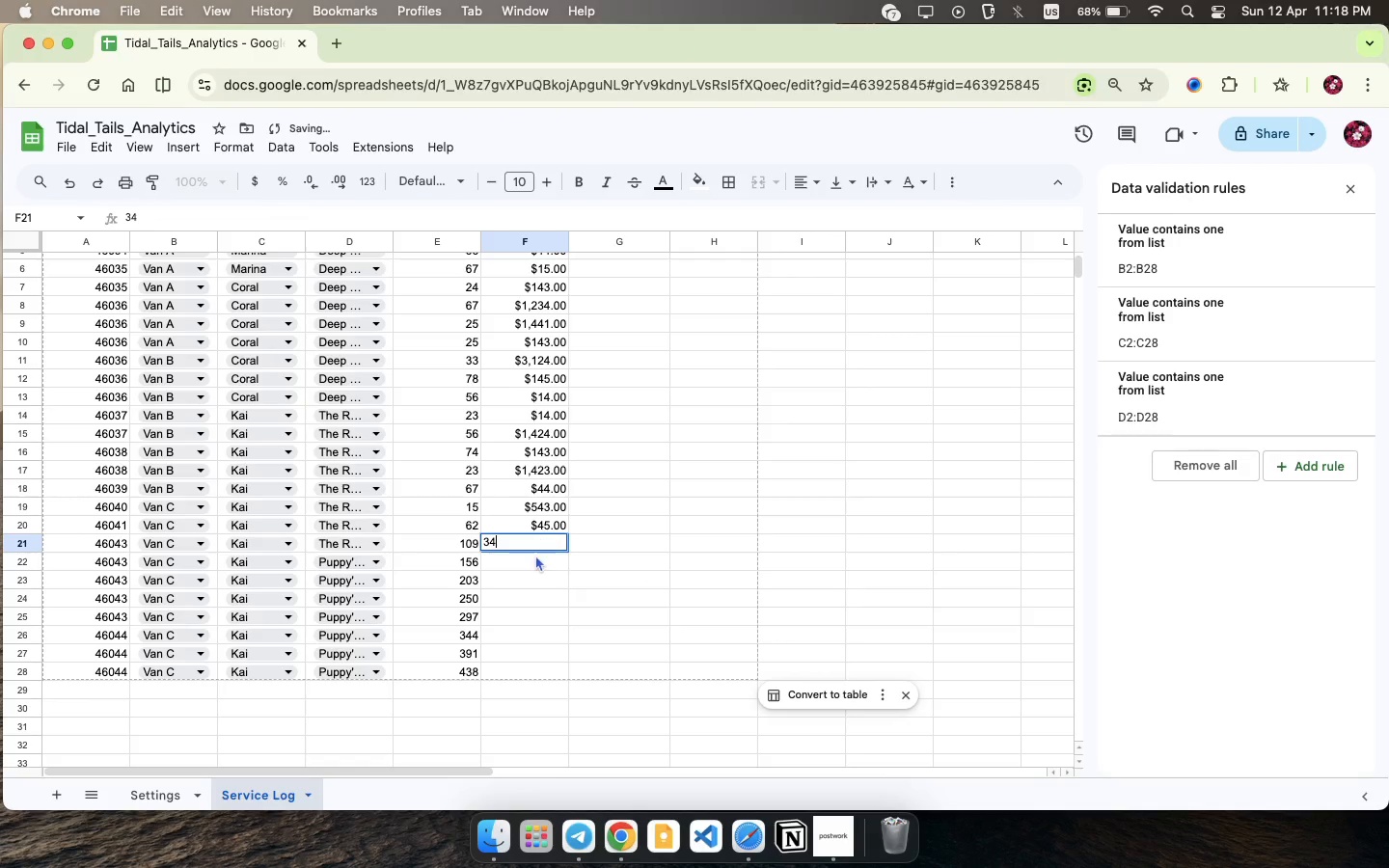 
type(34)
 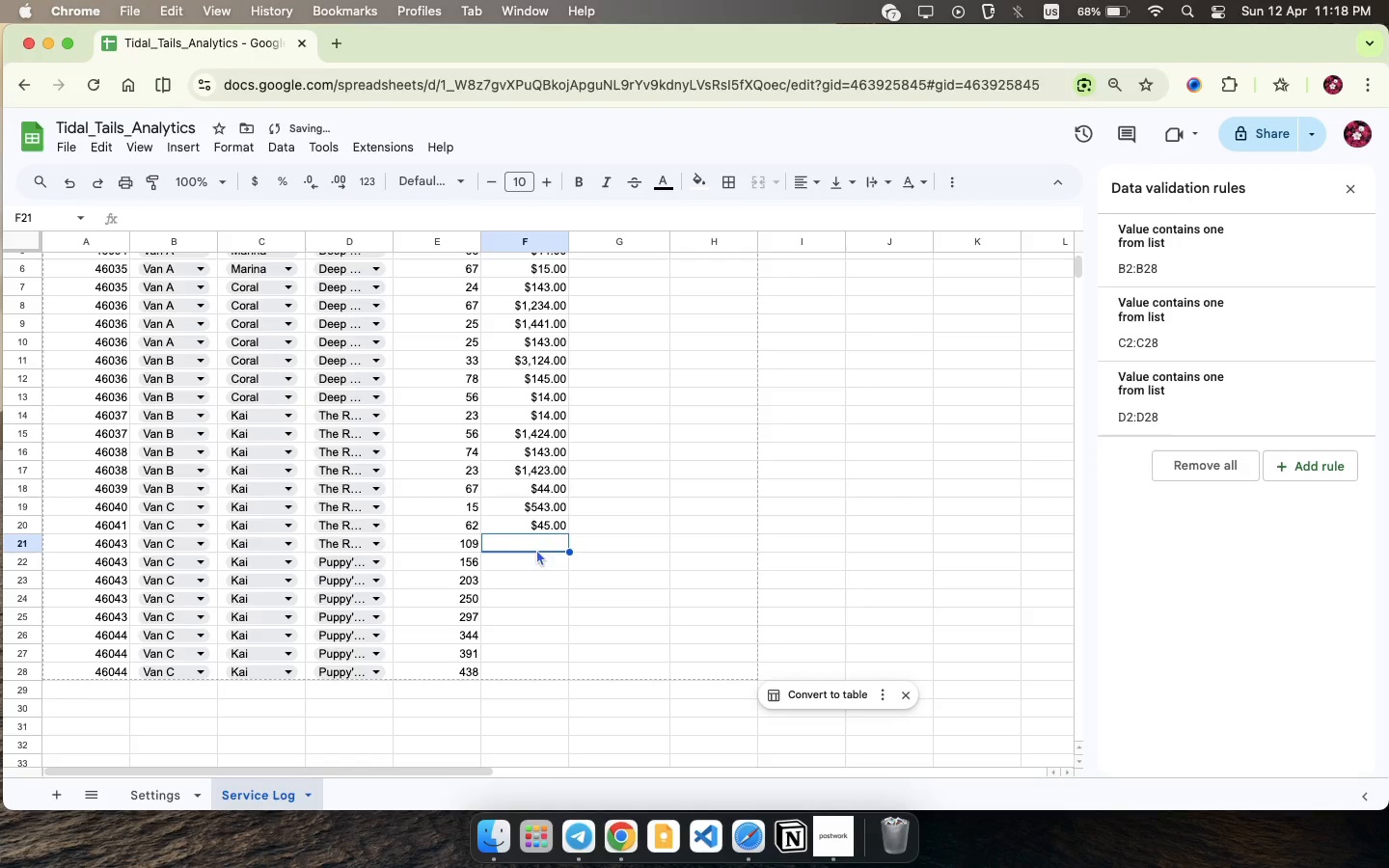 
type(543)
 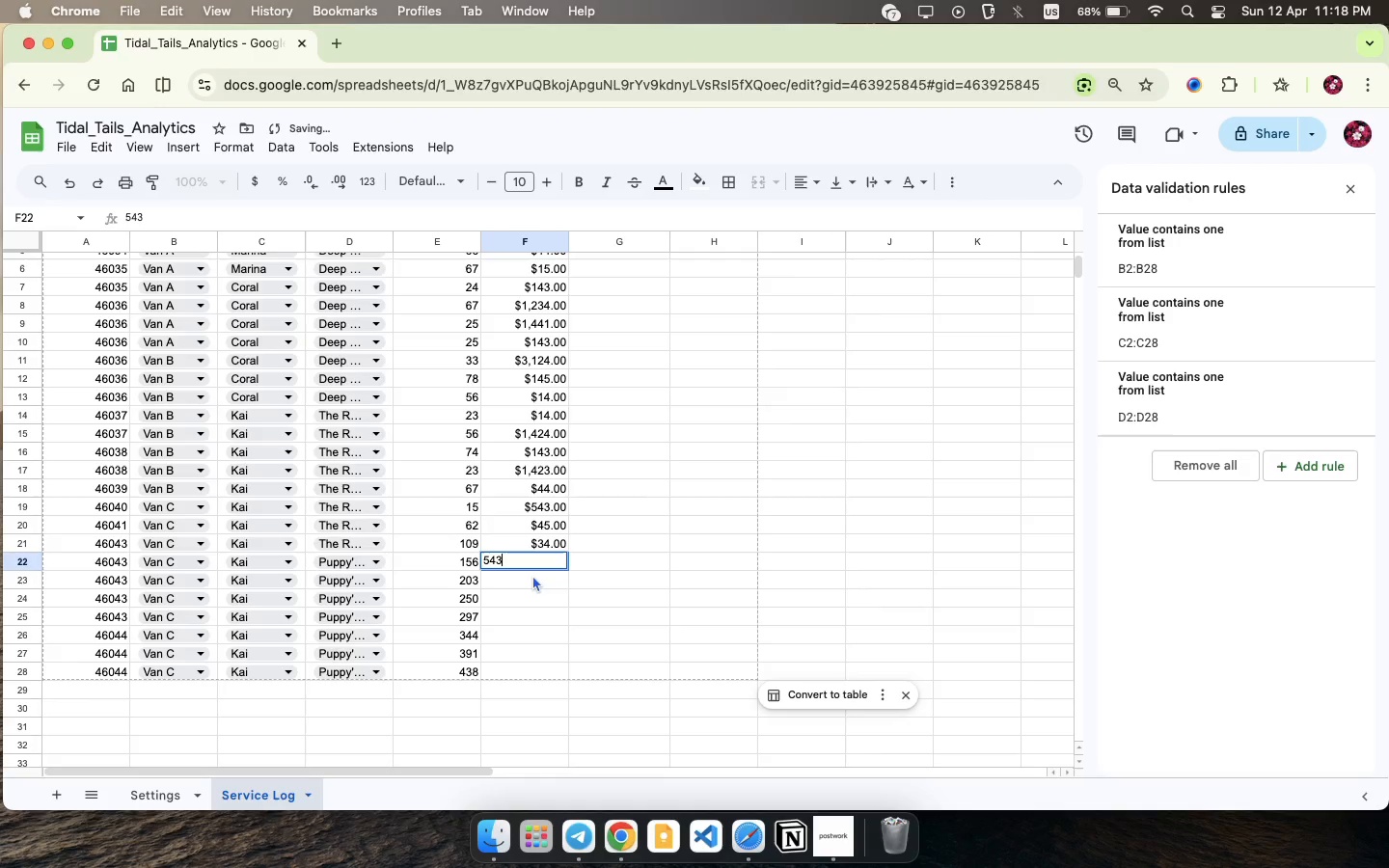 
hold_key(key=R, duration=0.37)
 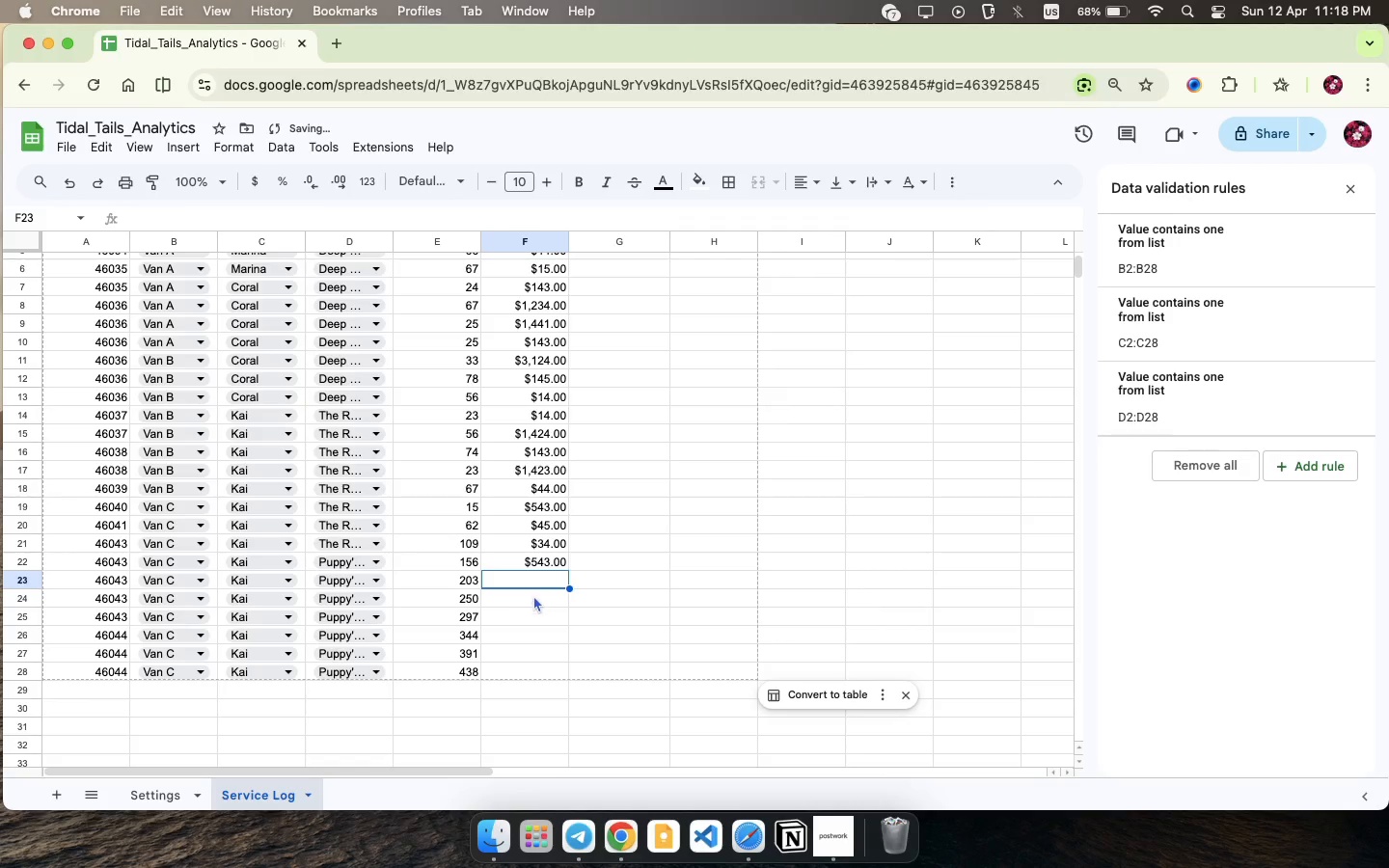 
key(Q)
 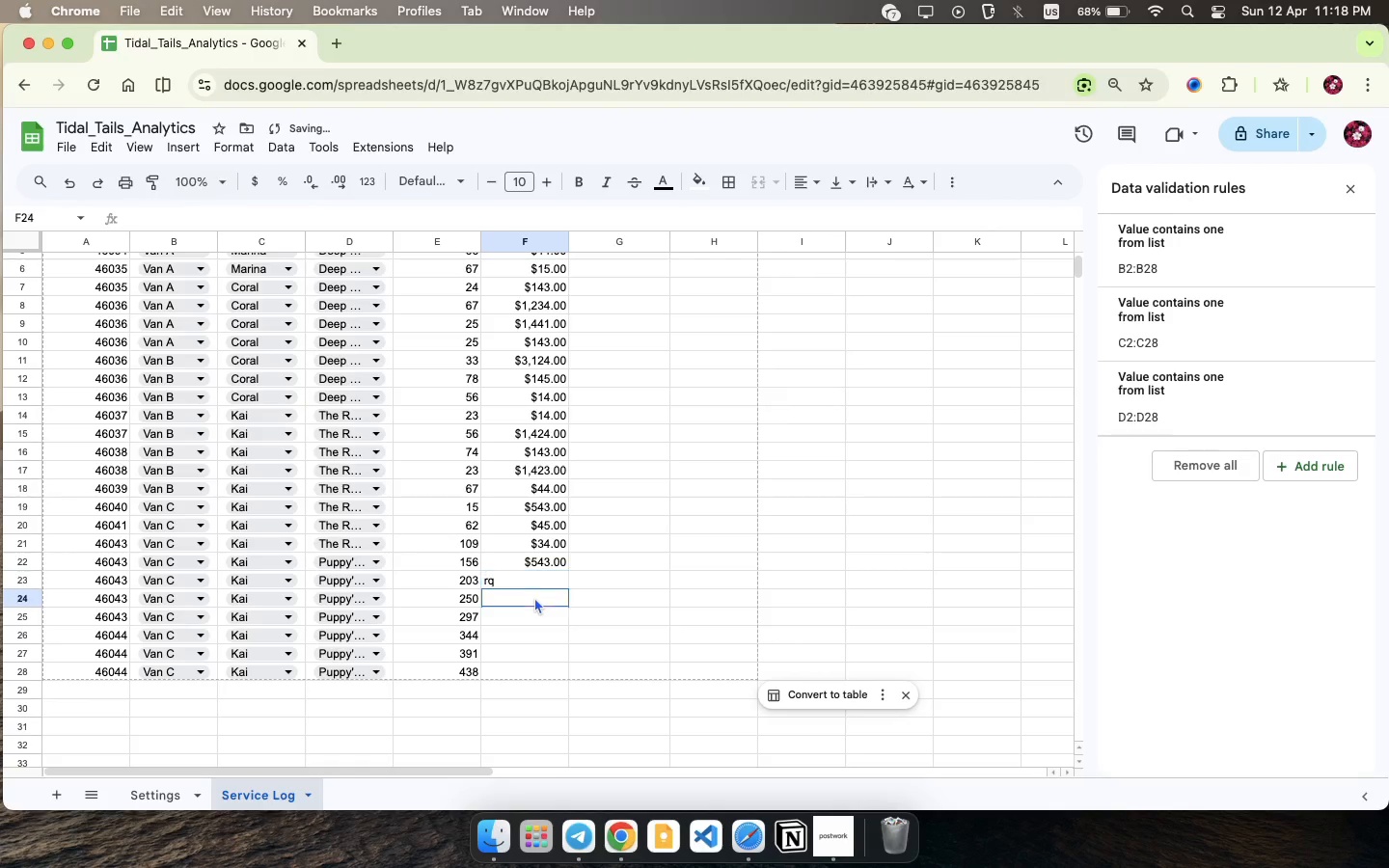 
left_click([534, 597])
 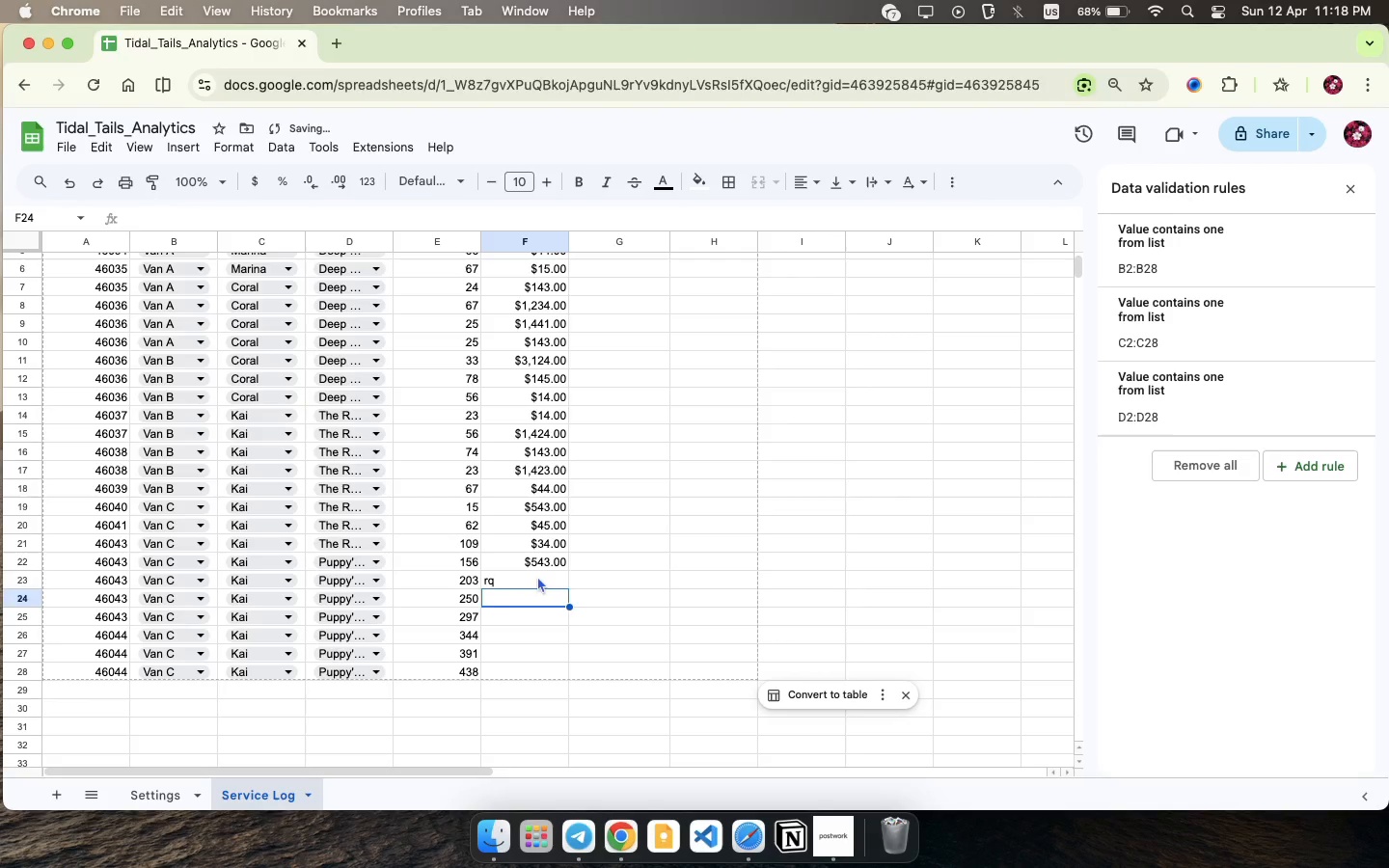 
type(45)
 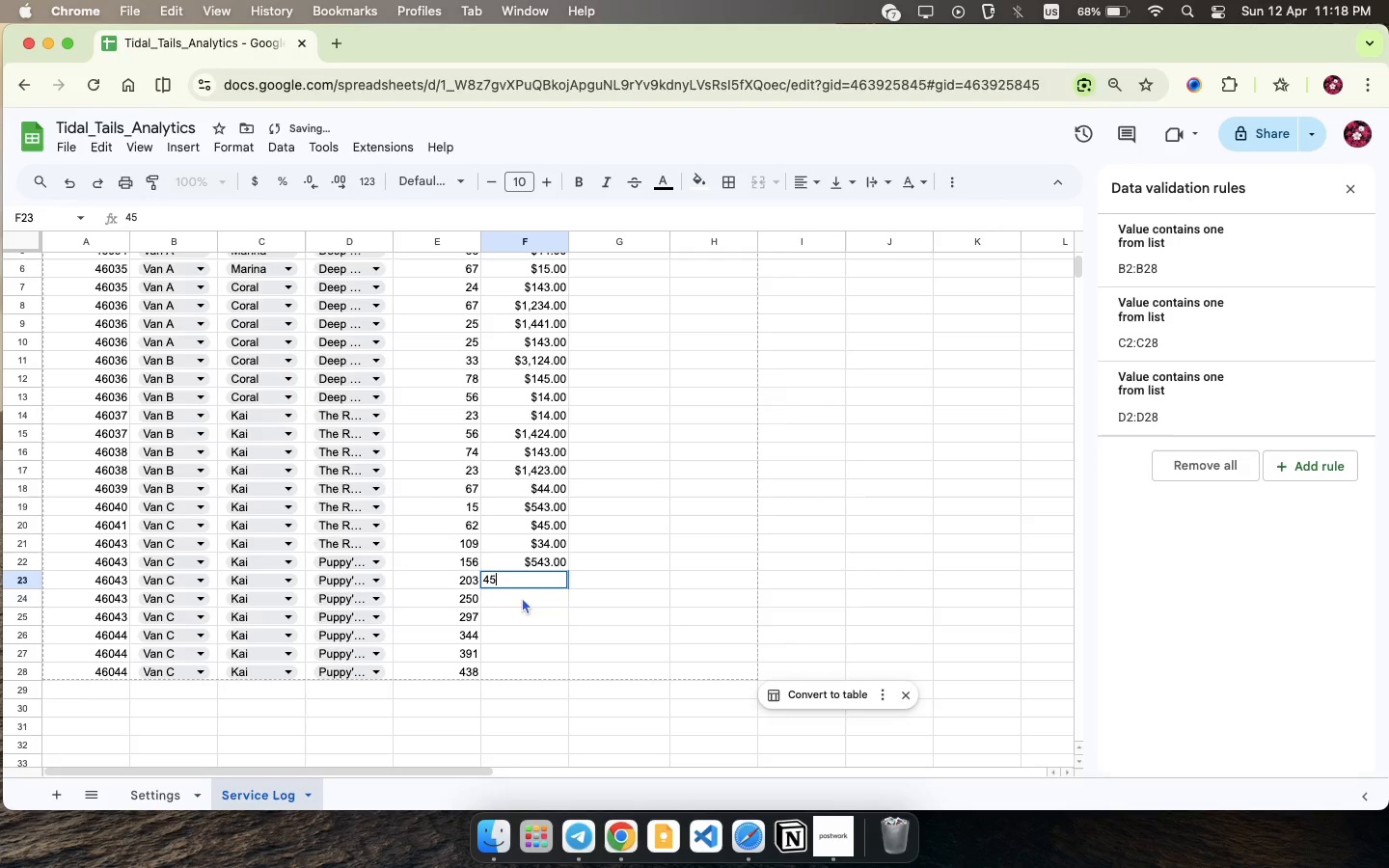 
type(34)
 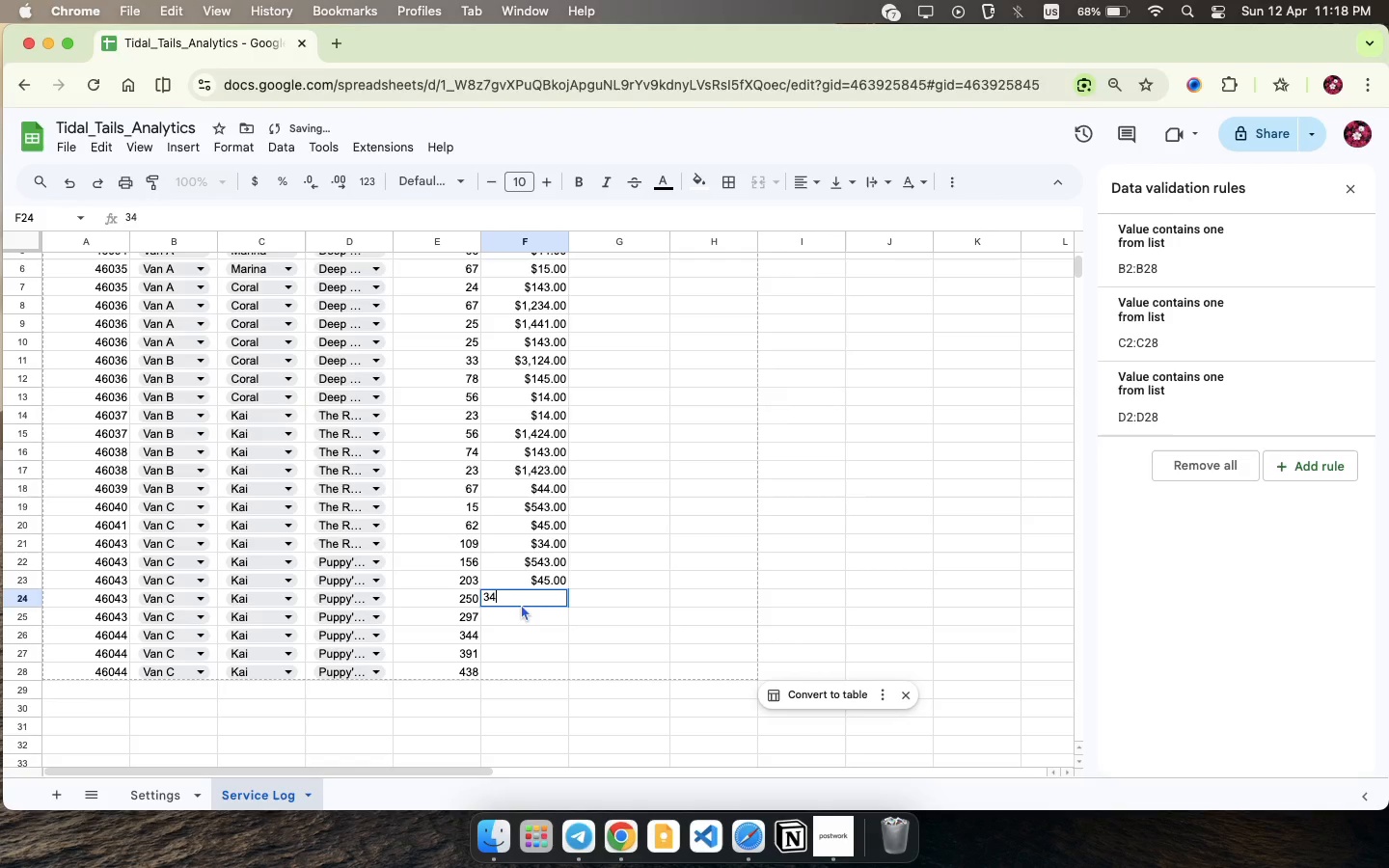 
left_click([521, 621])
 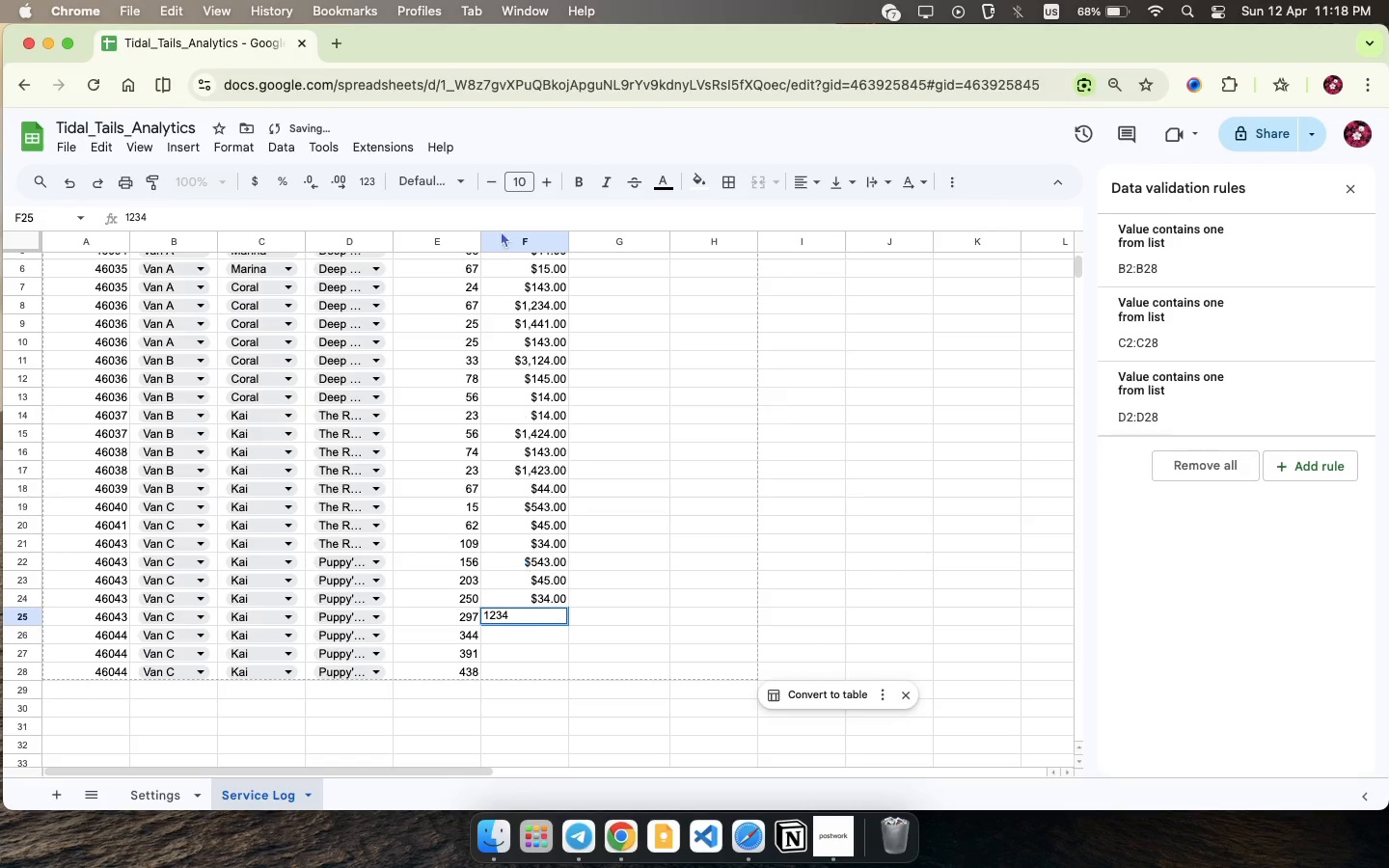 
type(1234)
 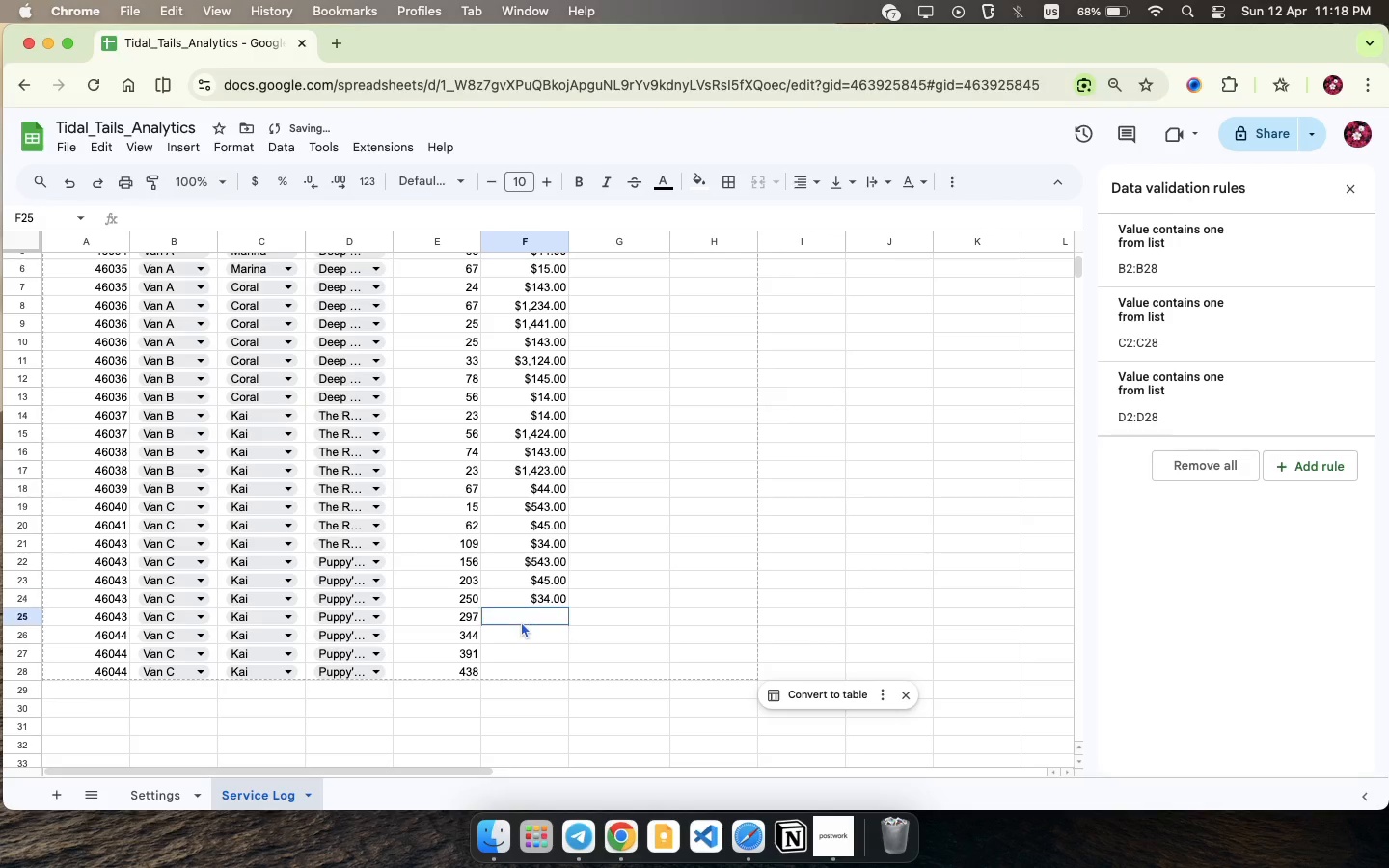 
key(Backspace)
 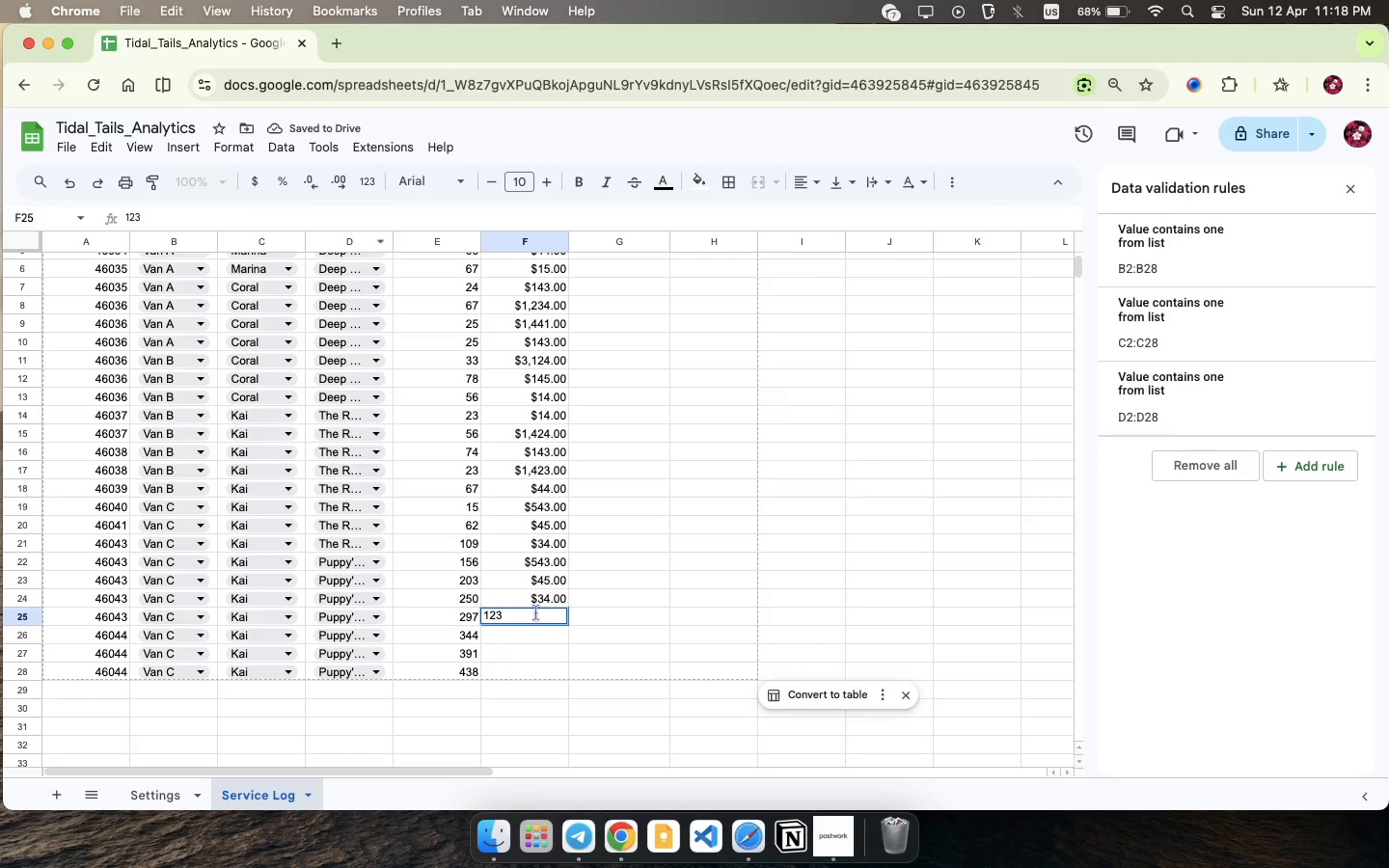 
left_click([542, 633])
 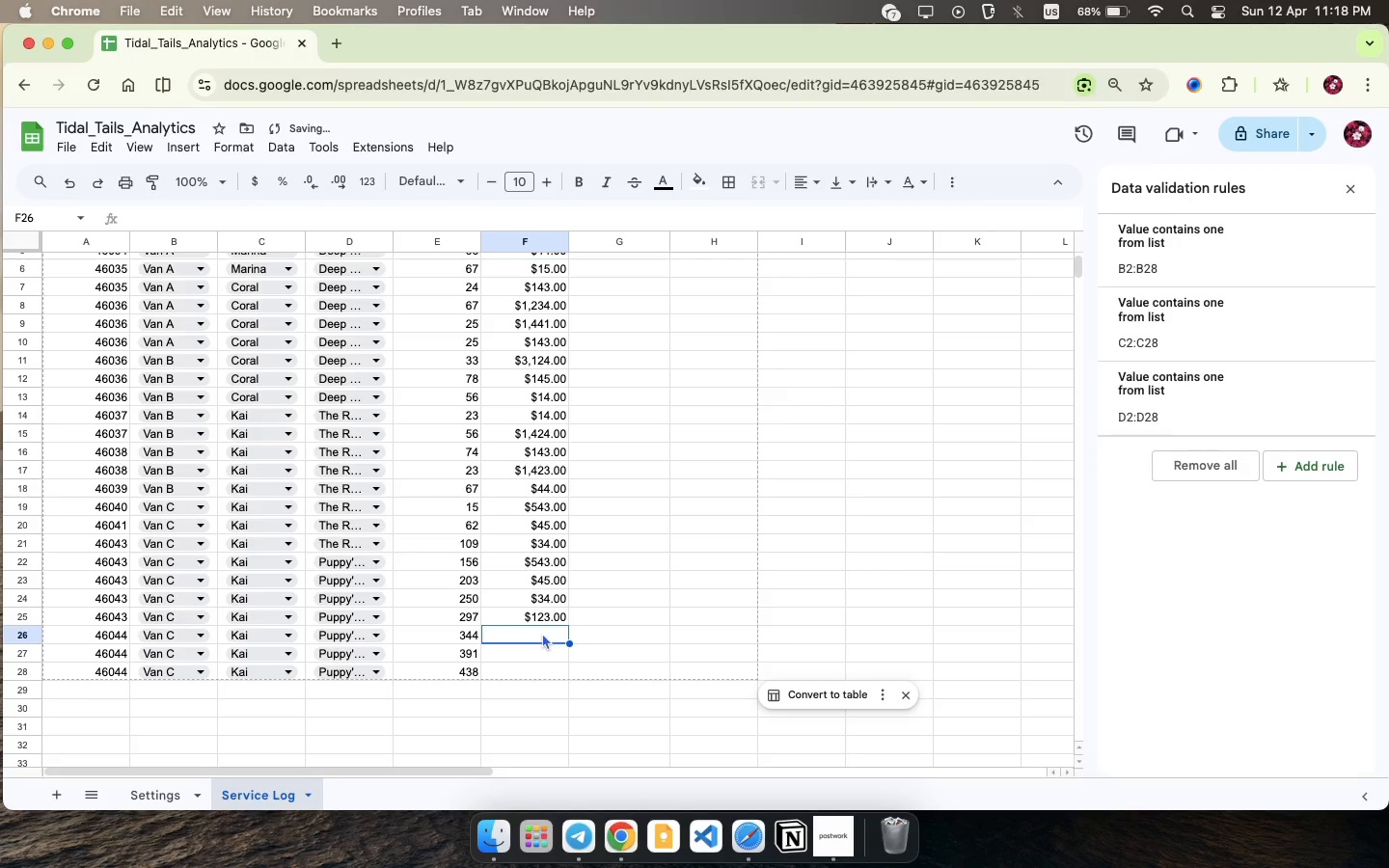 
type(55)
 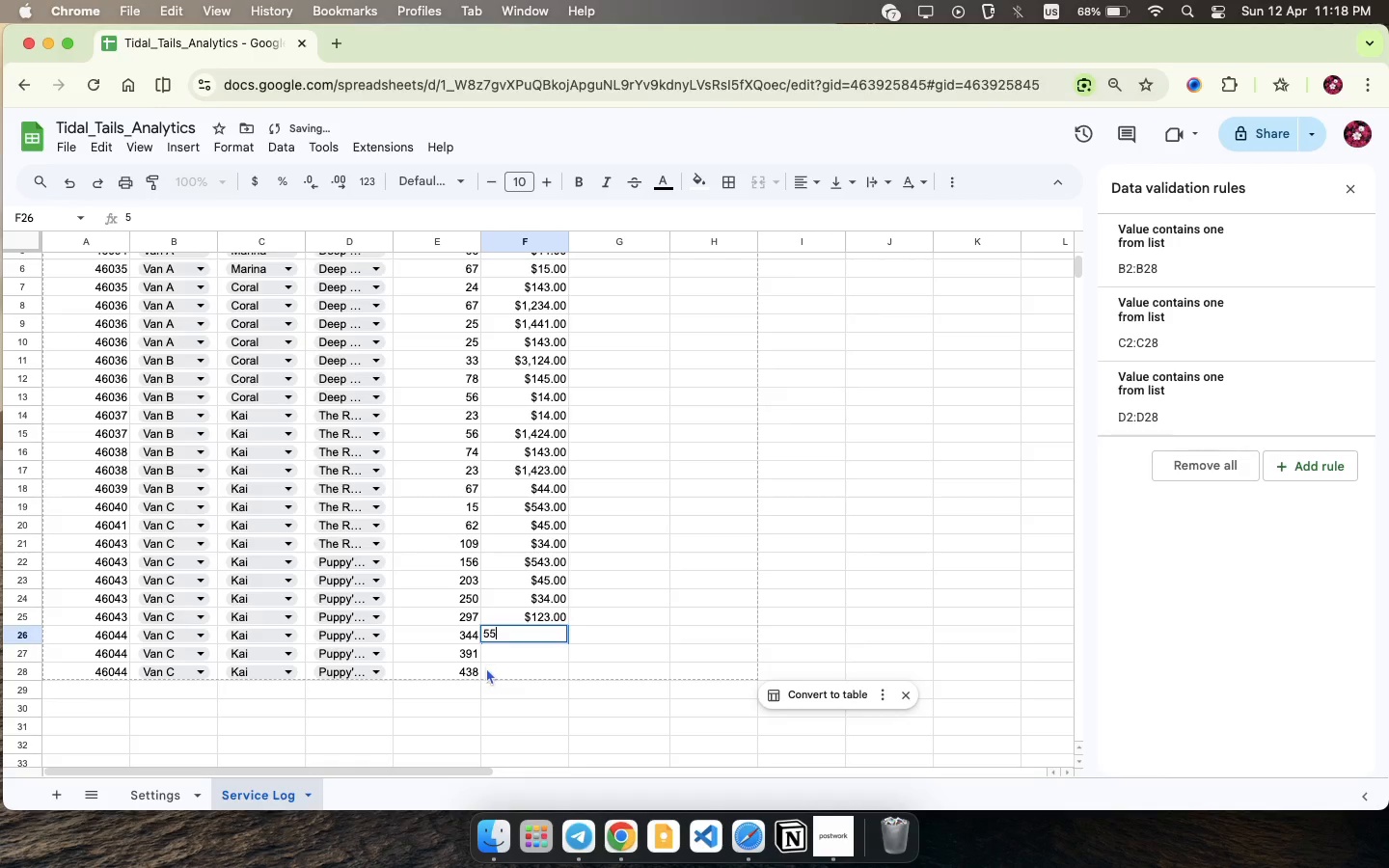 
left_click([507, 652])
 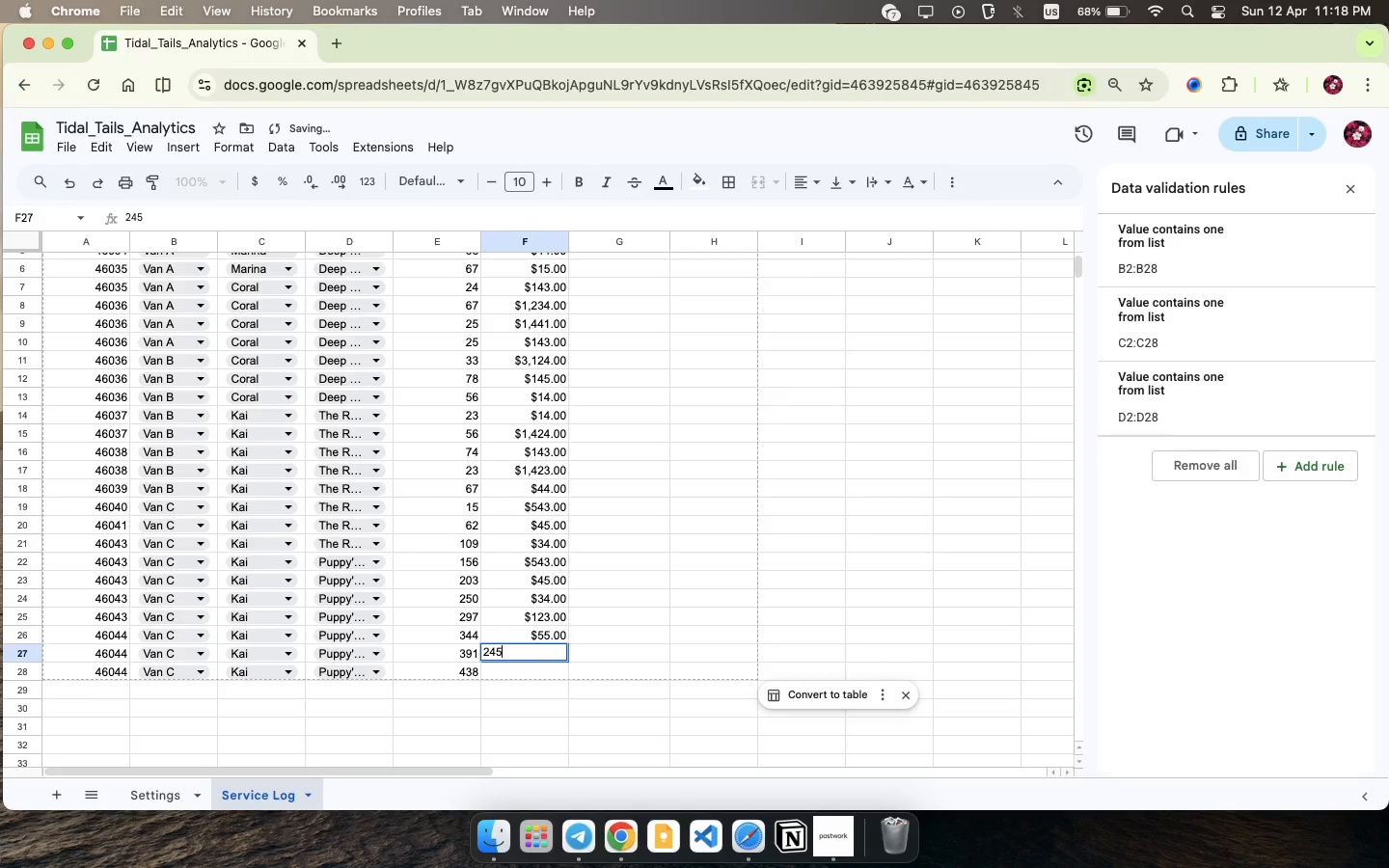 
type(245)
 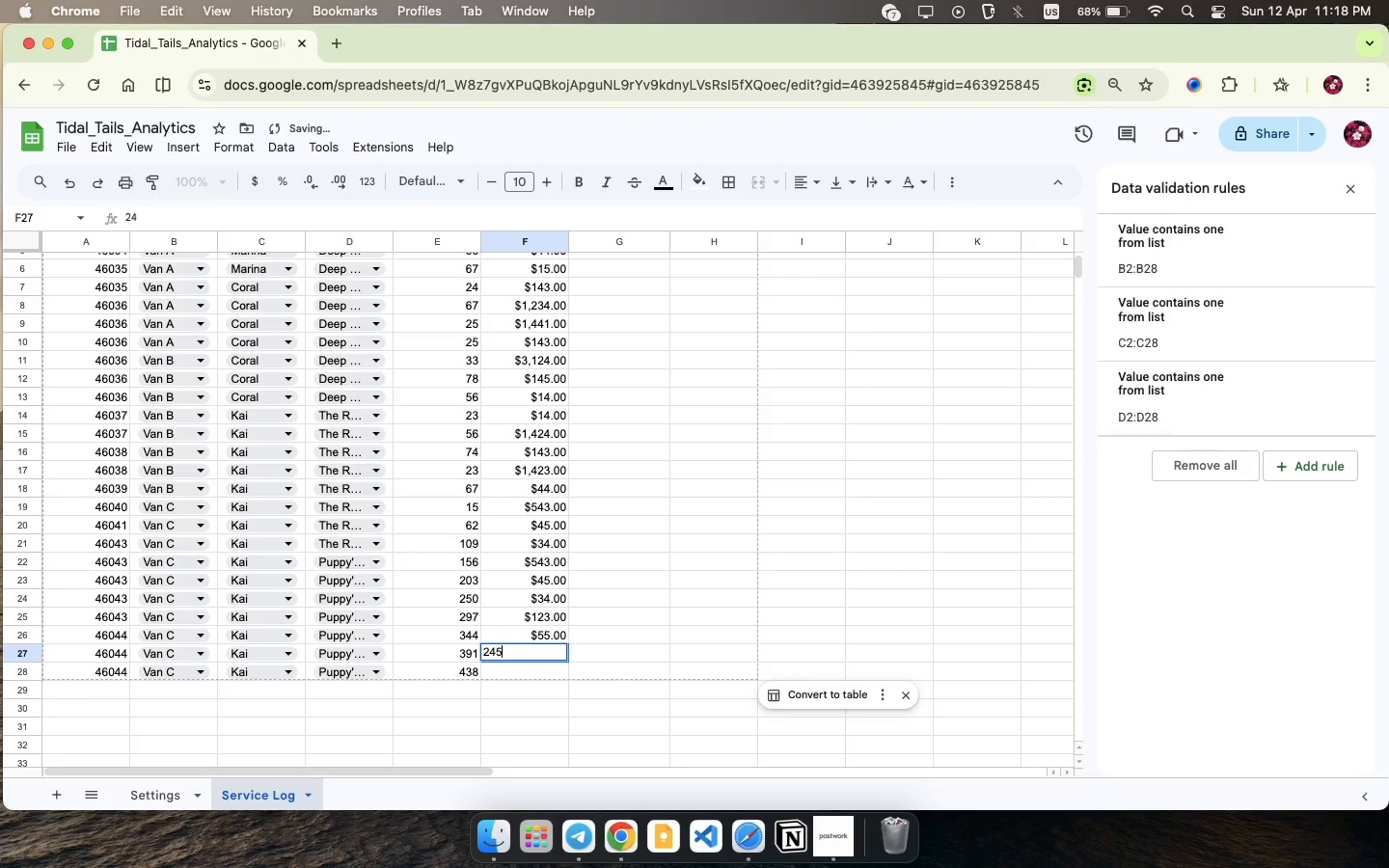 
left_click([504, 665])
 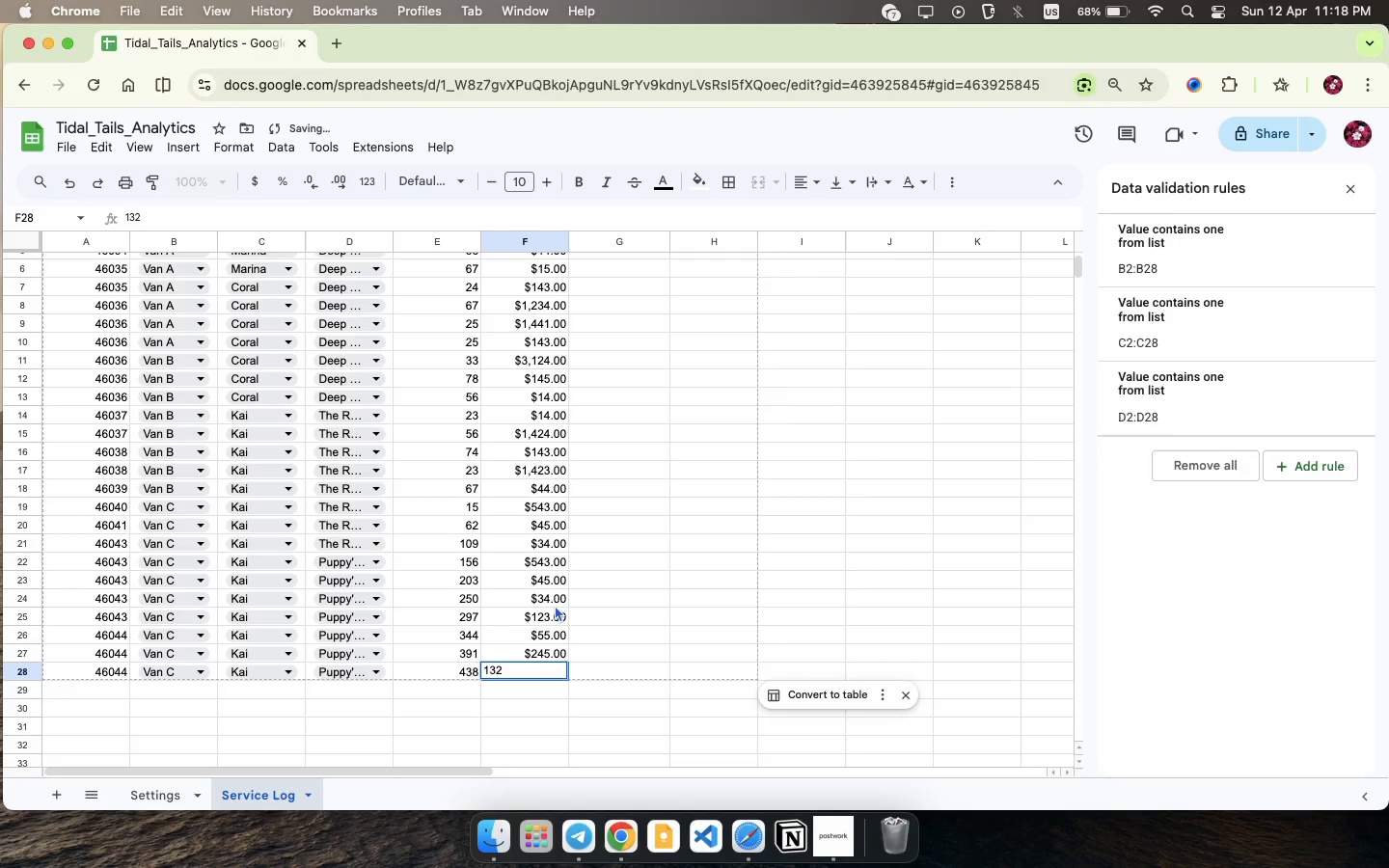 
type(132)
 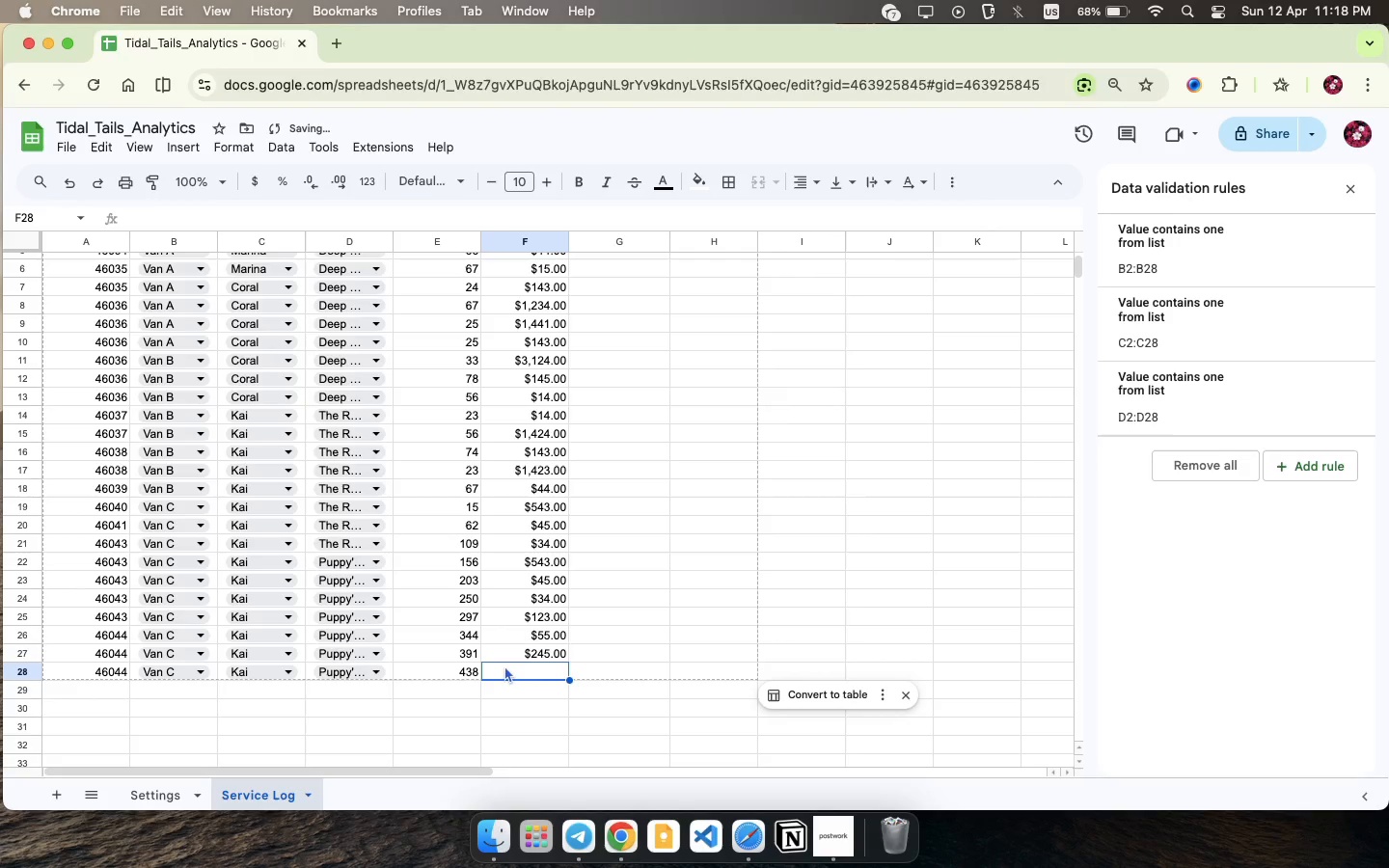 
left_click([548, 522])
 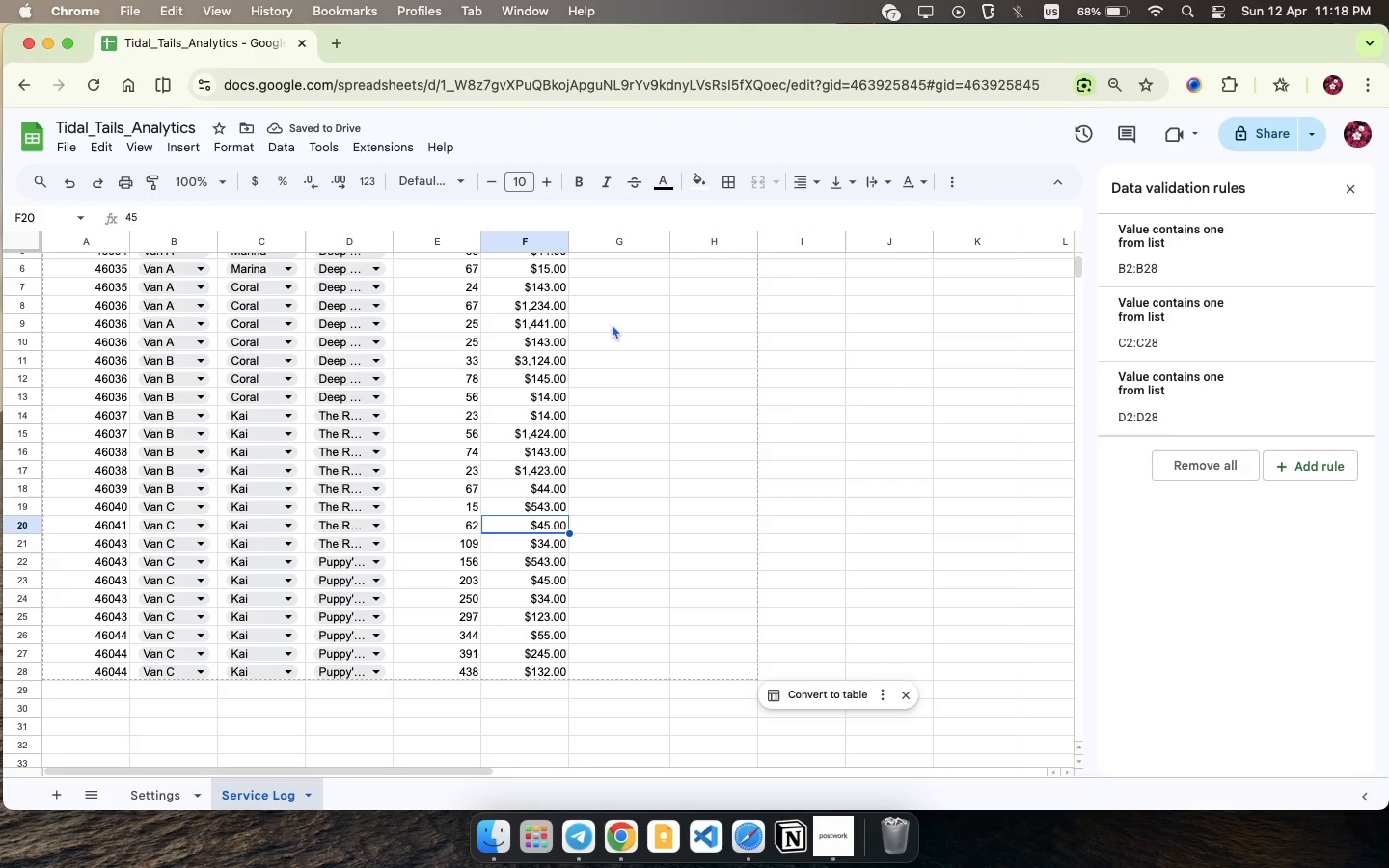 
wait(6.52)
 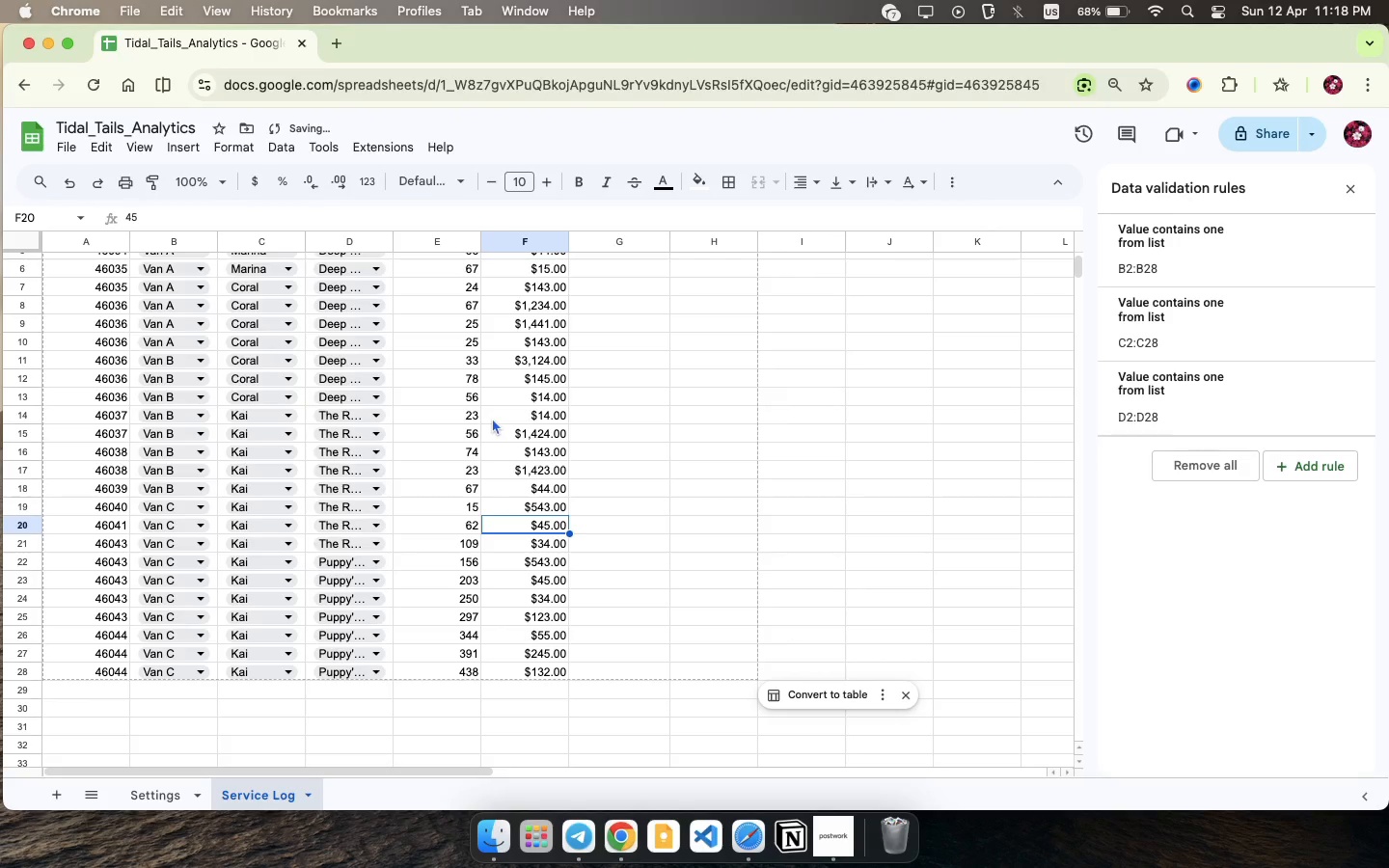 
scroll: coordinate [506, 352], scroll_direction: up, amount: 33.0
 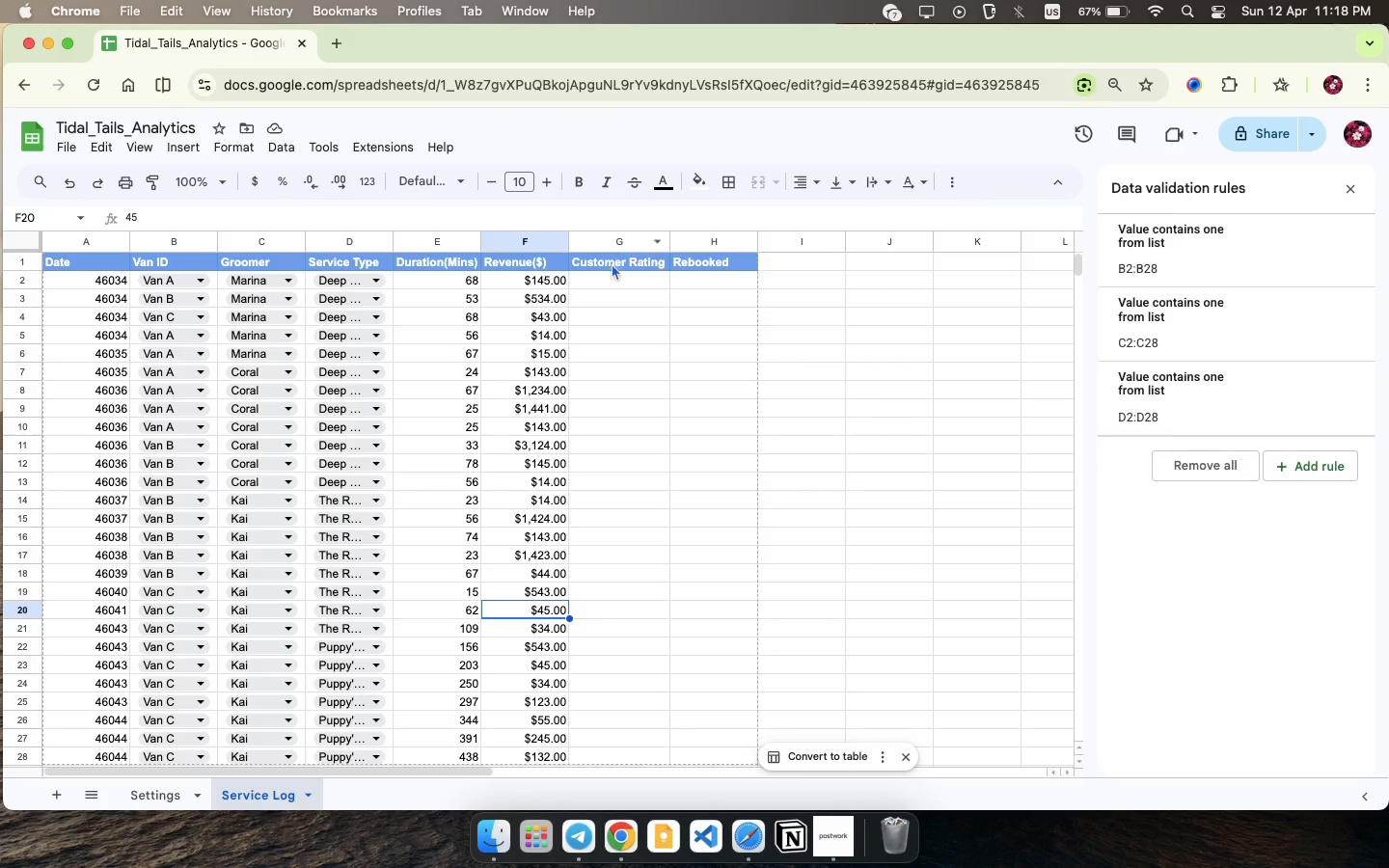 
left_click([613, 274])
 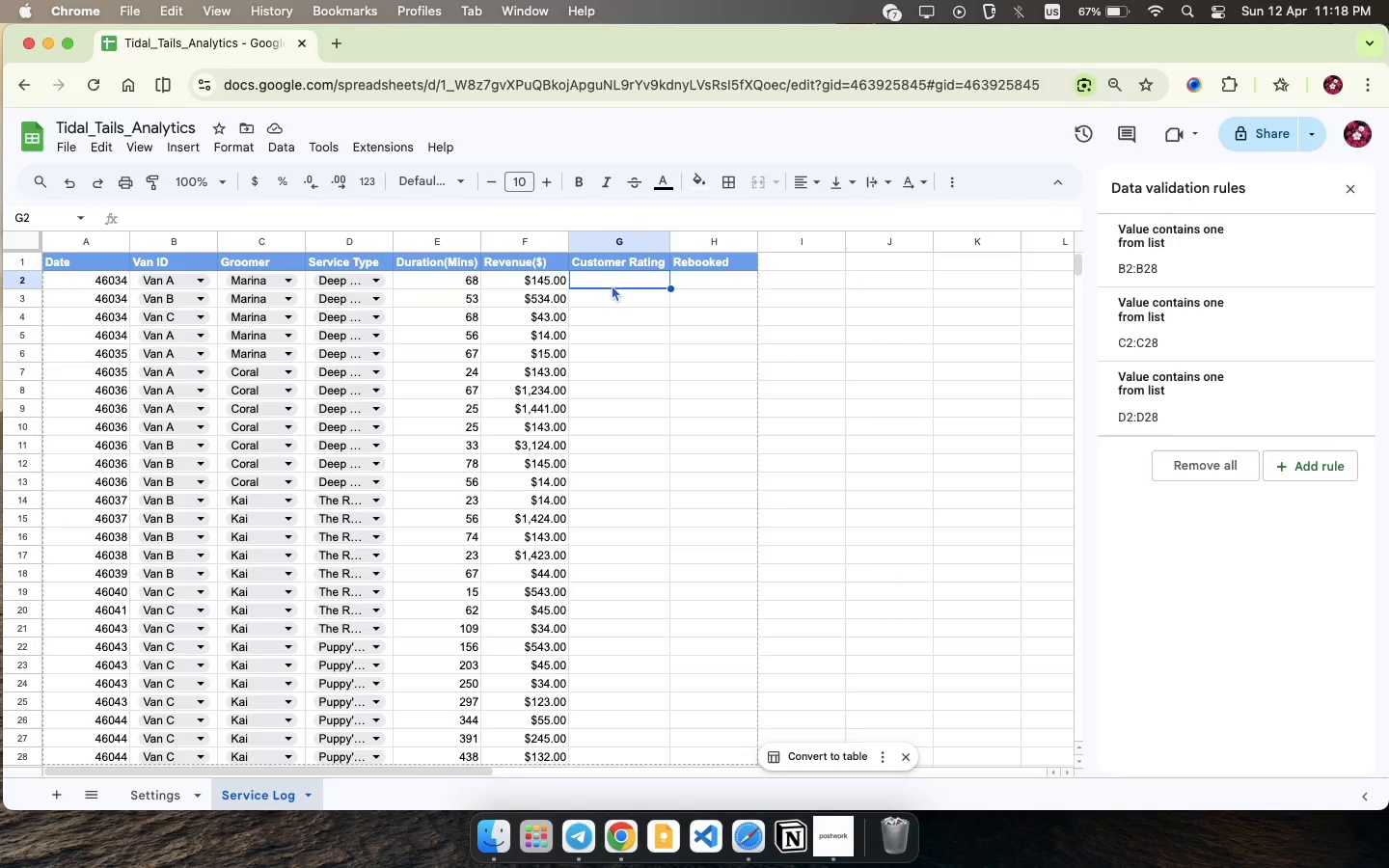 
type(55)
 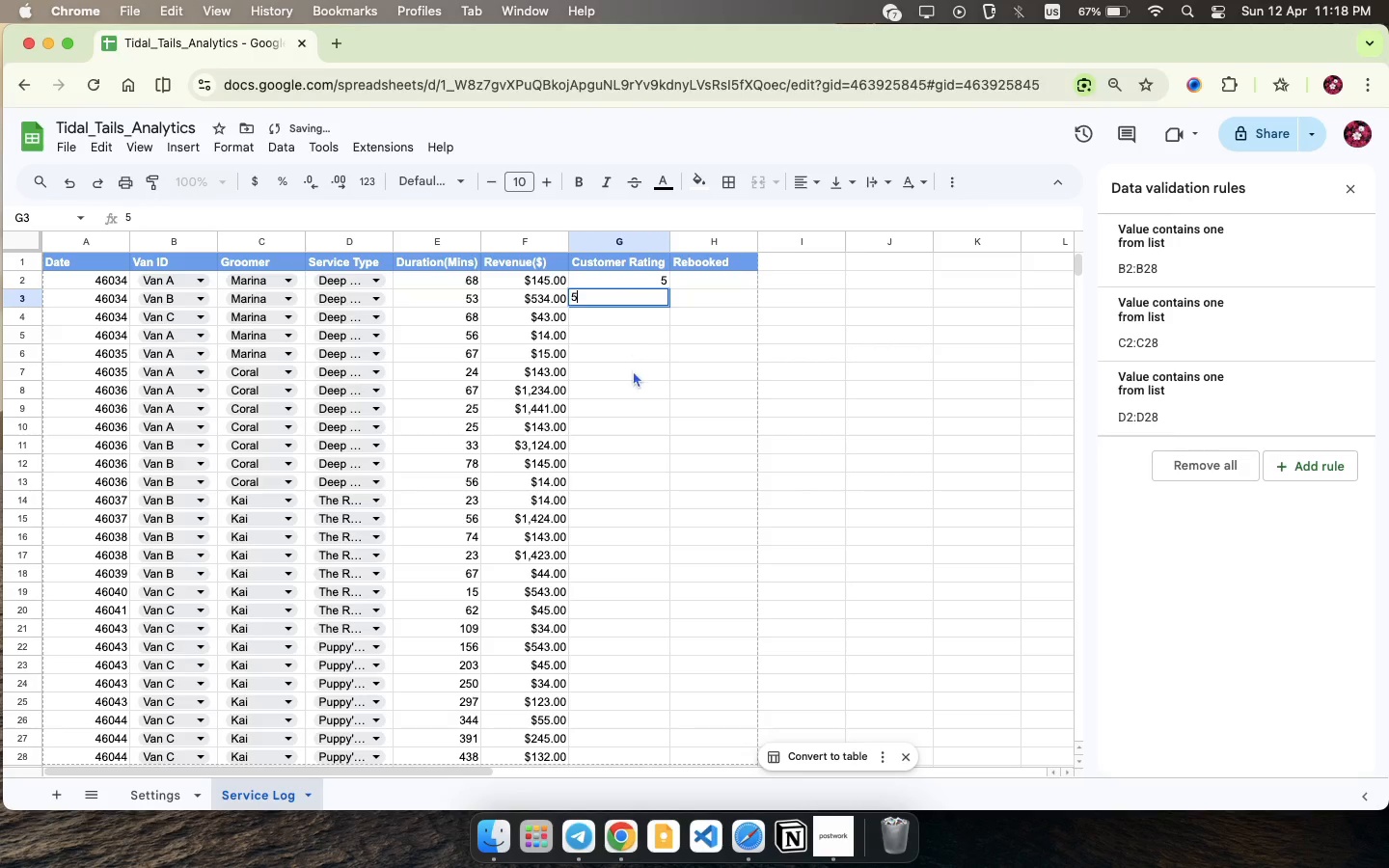 
left_click([645, 318])
 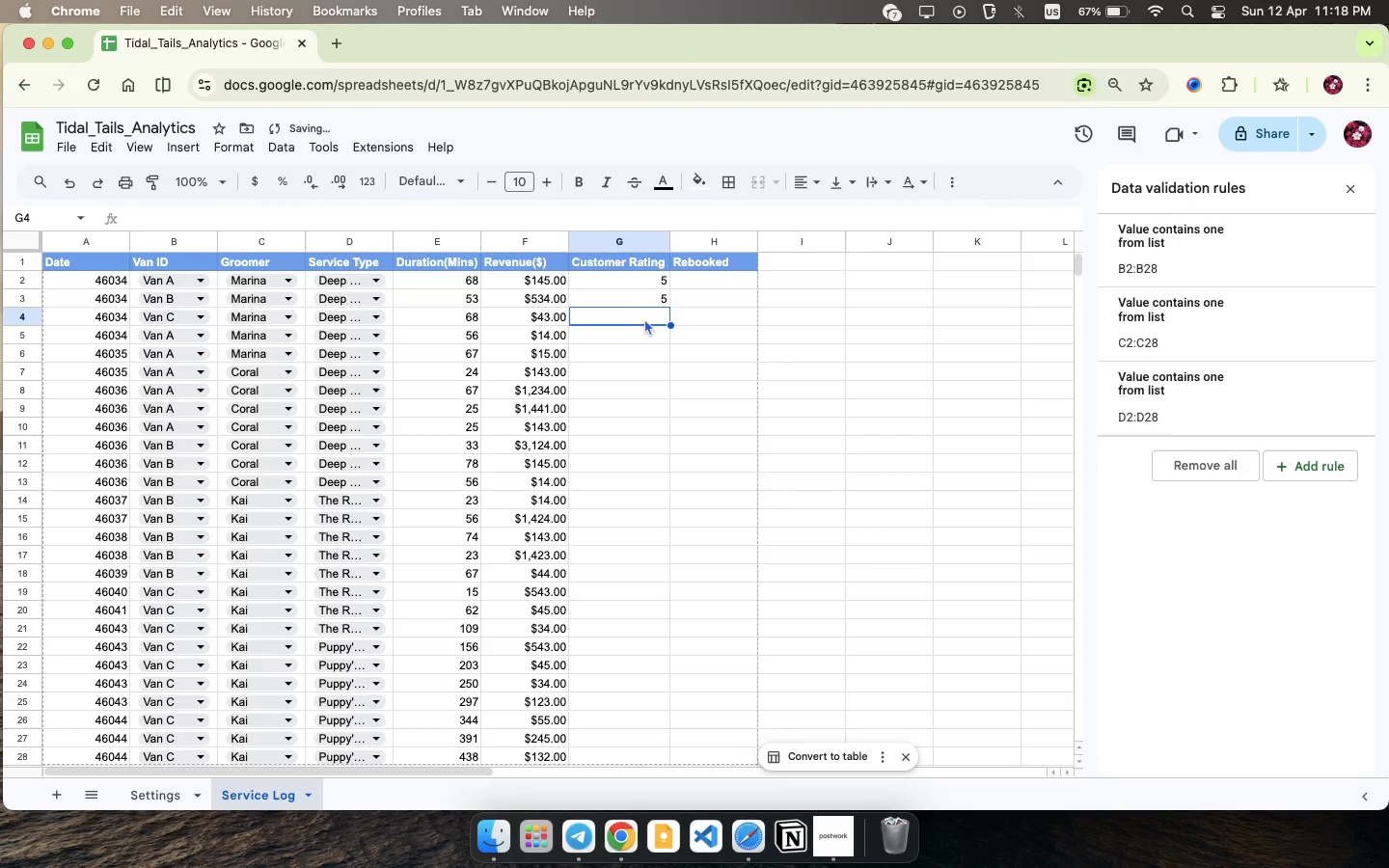 
key(3)
 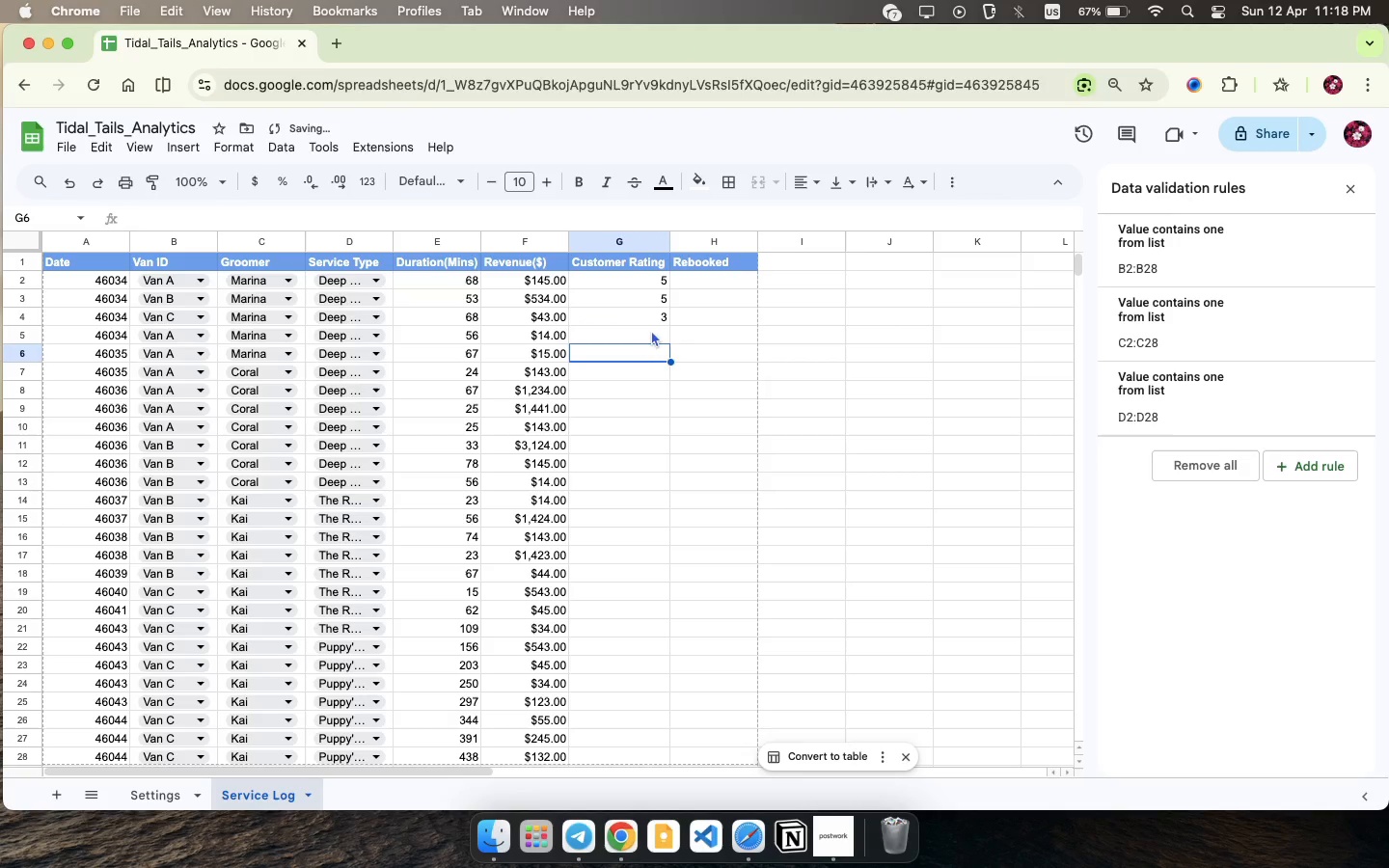 
scroll: coordinate [644, 318], scroll_direction: up, amount: 1.0
 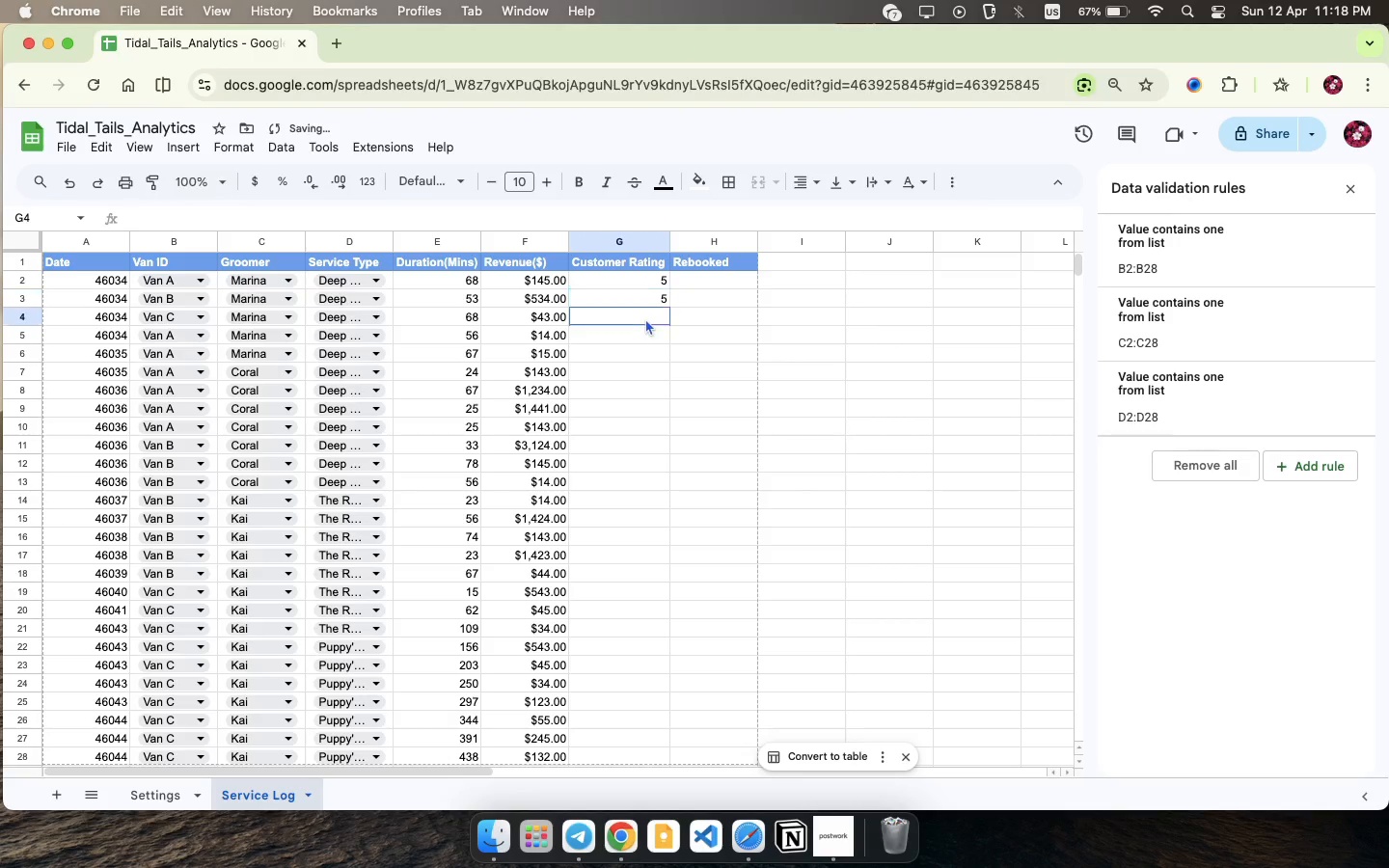 
key(4)
 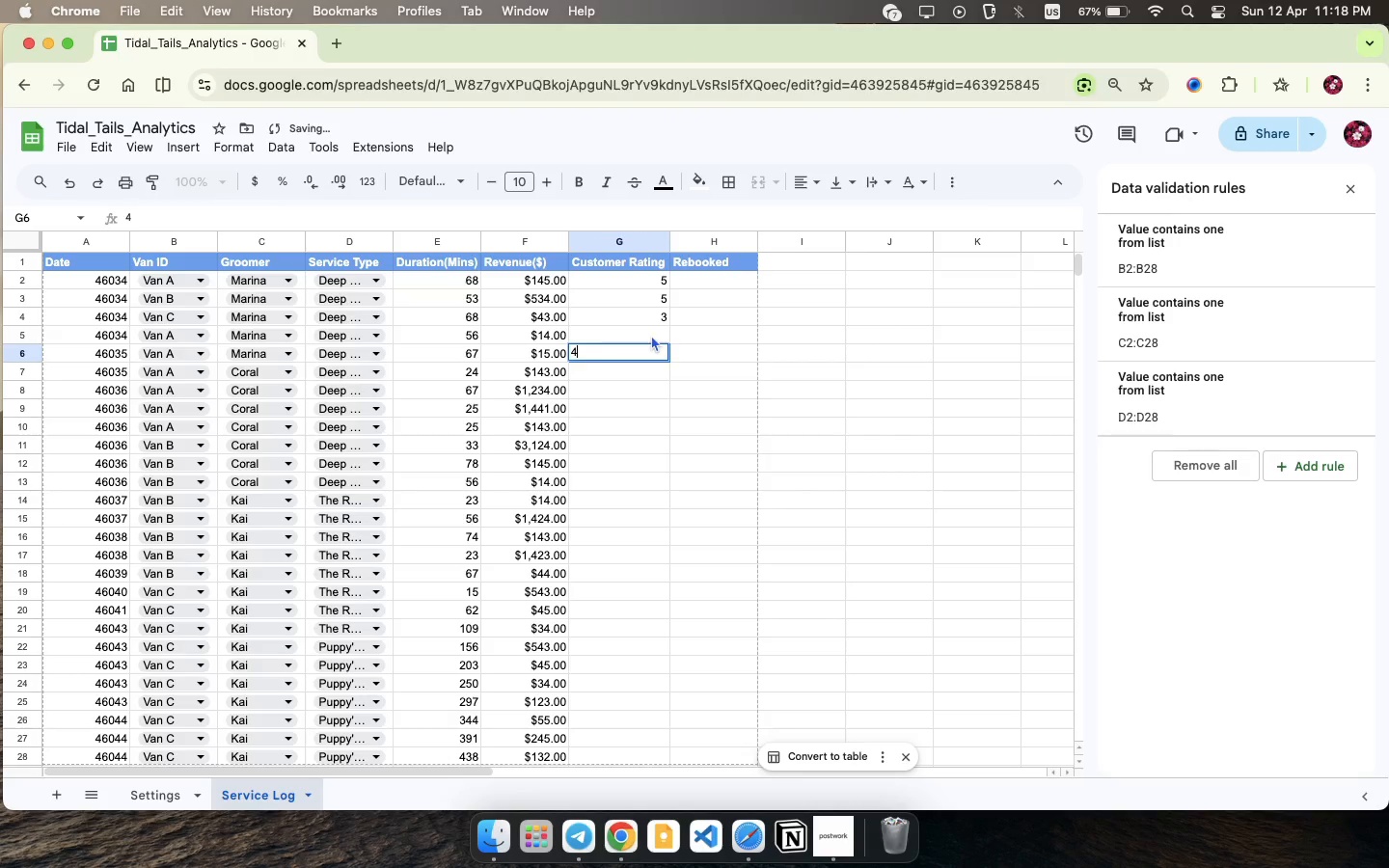 
left_click([651, 335])
 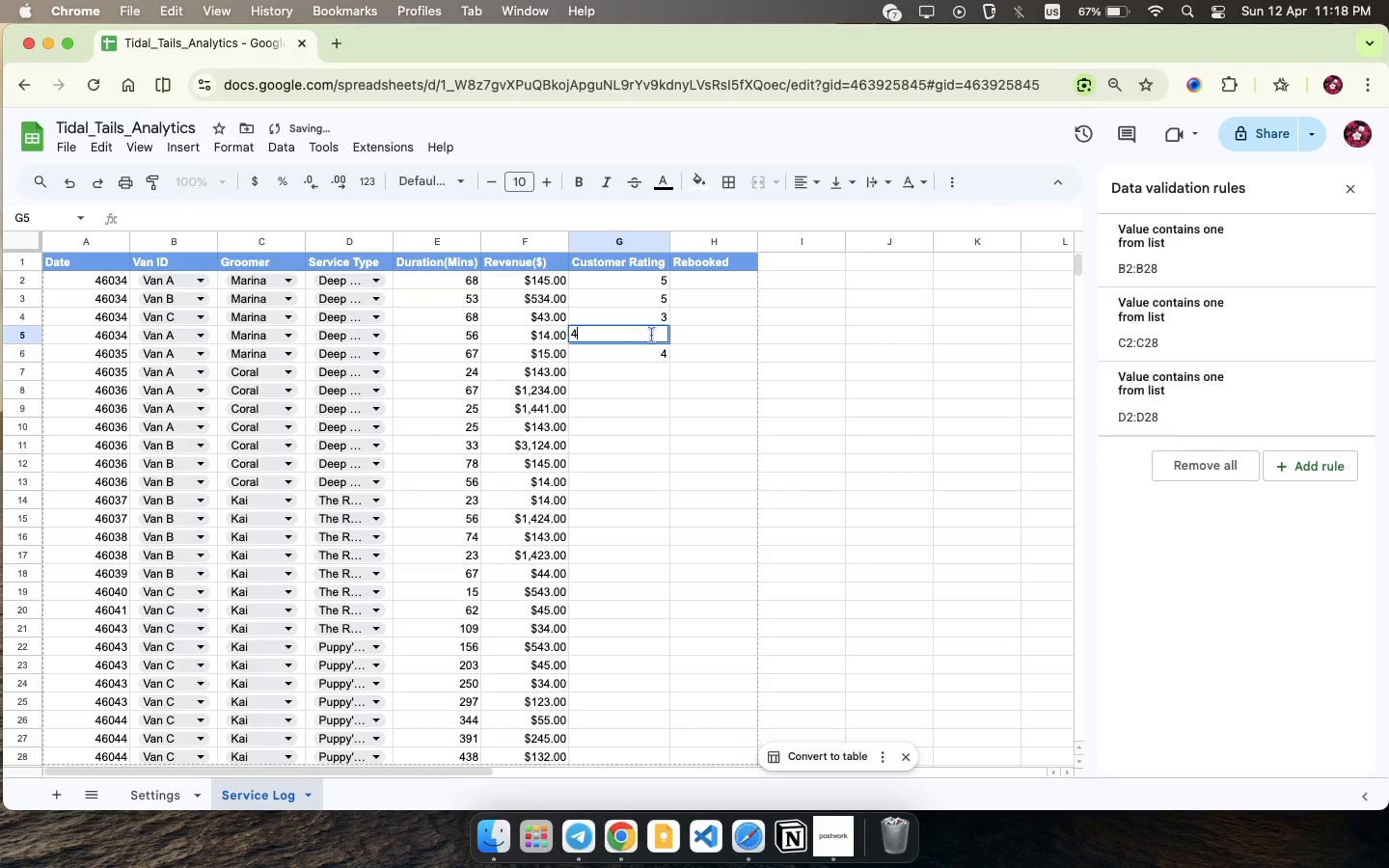 
key(4)
 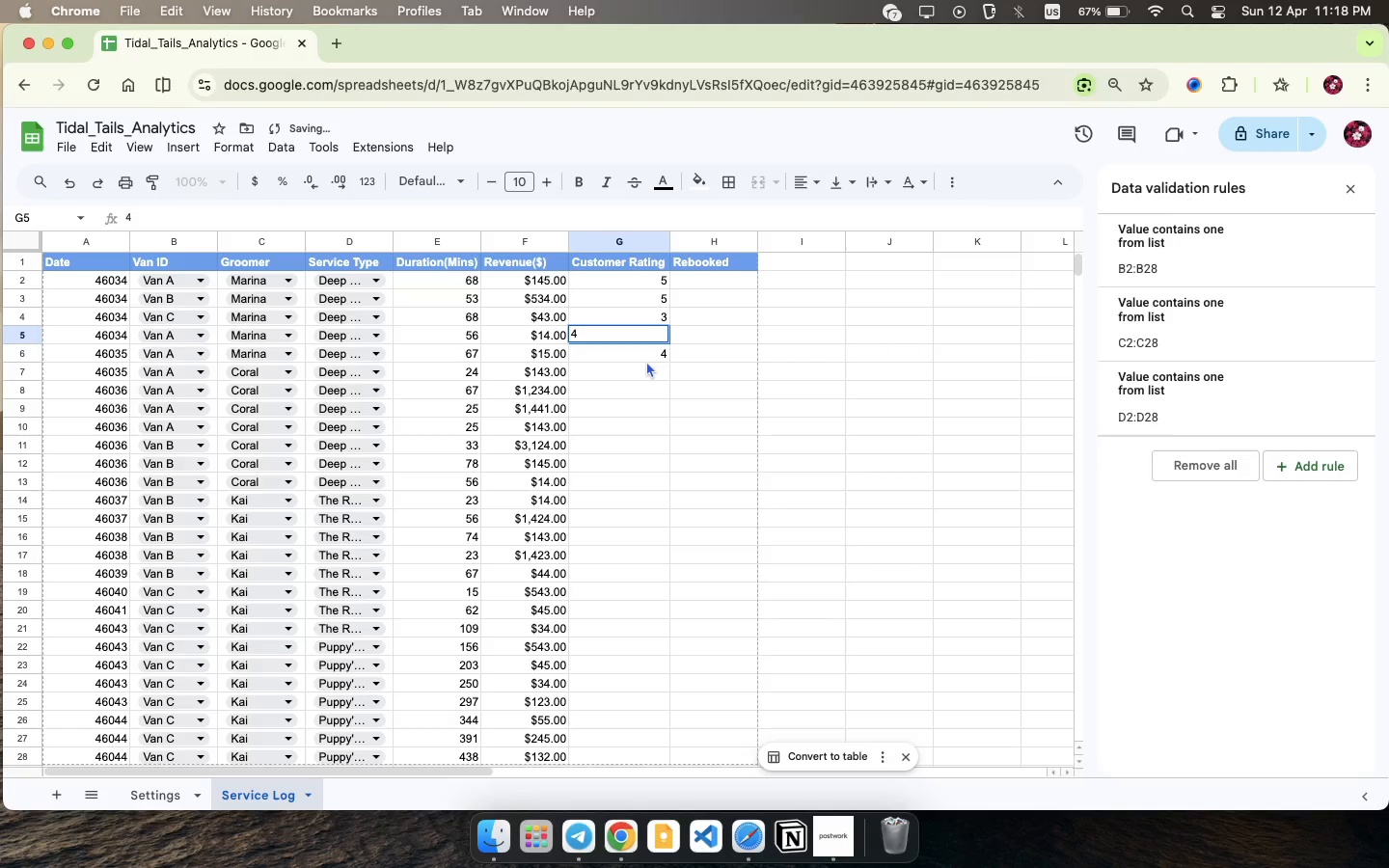 
left_click_drag(start_coordinate=[642, 372], to_coordinate=[641, 378])
 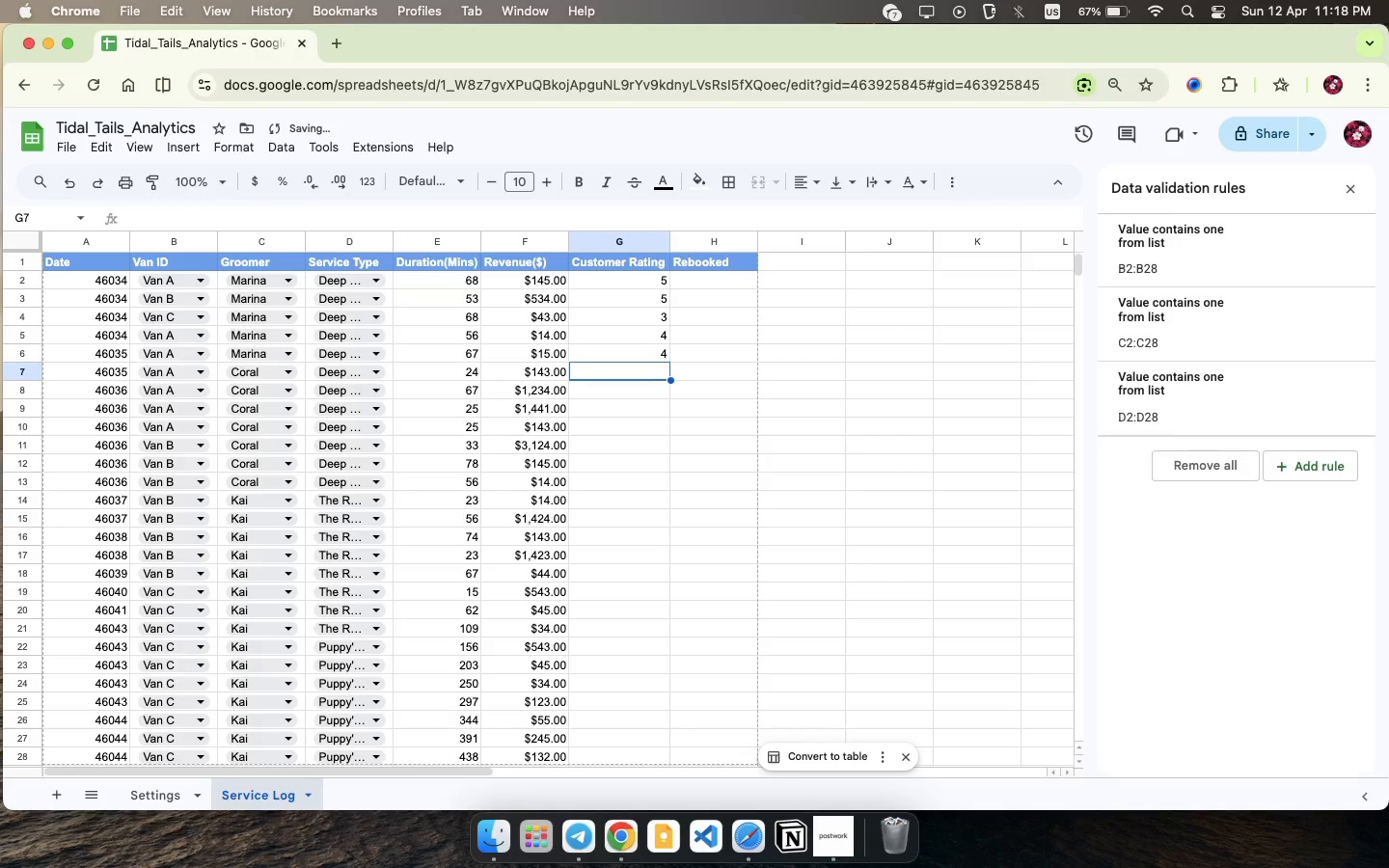 
key(1)
 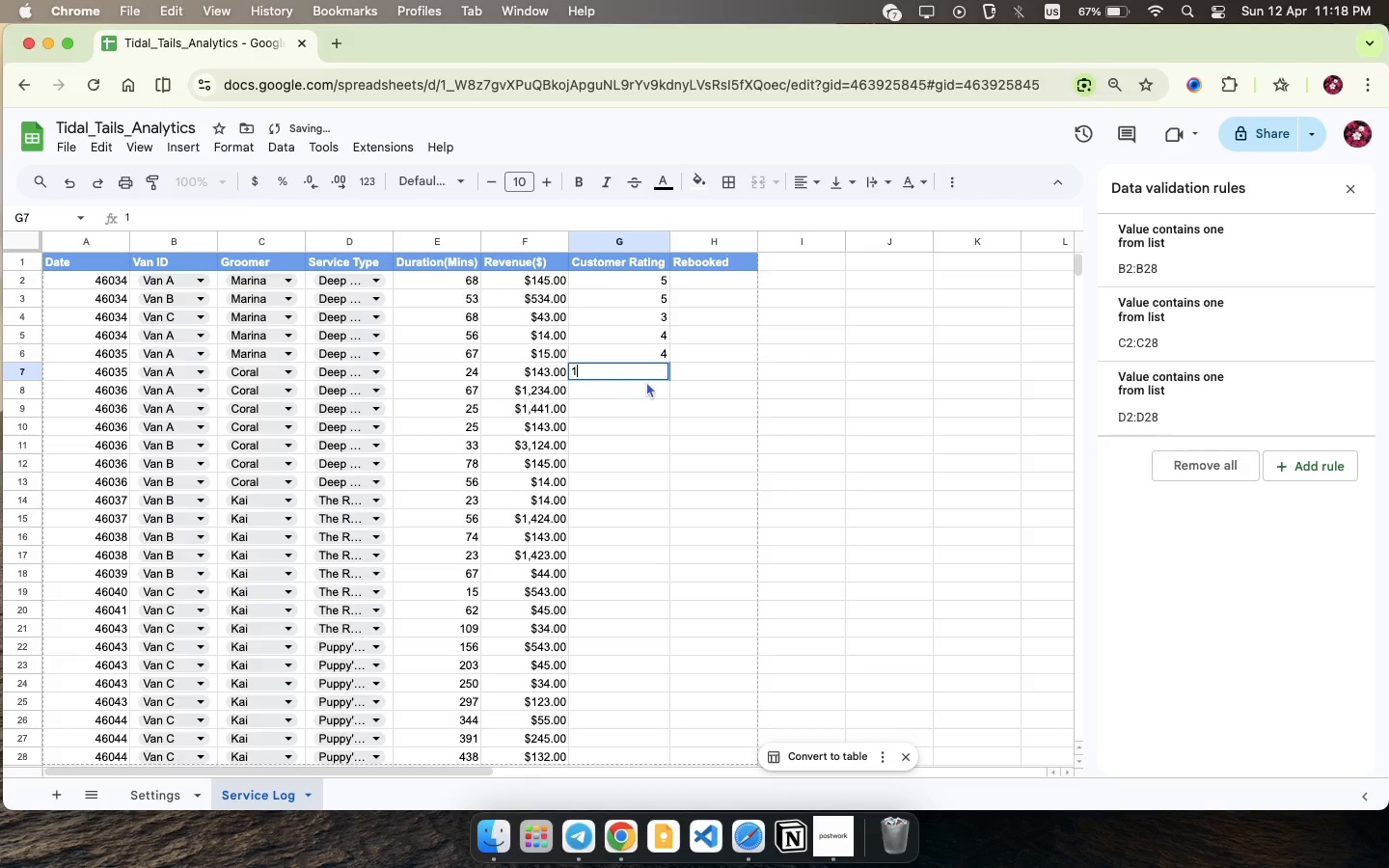 
left_click_drag(start_coordinate=[645, 287], to_coordinate=[655, 368])
 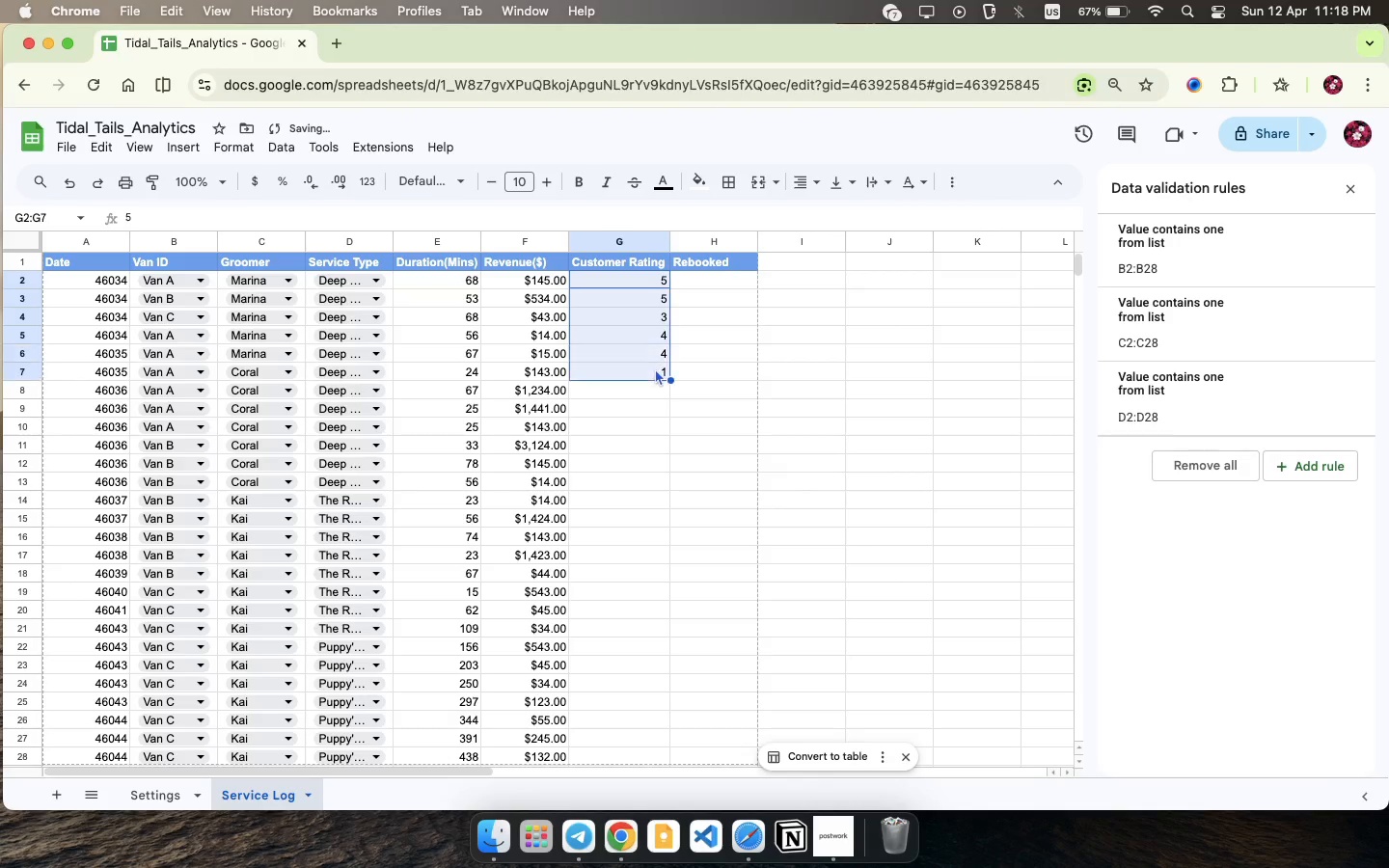 
left_click_drag(start_coordinate=[669, 376], to_coordinate=[662, 675])
 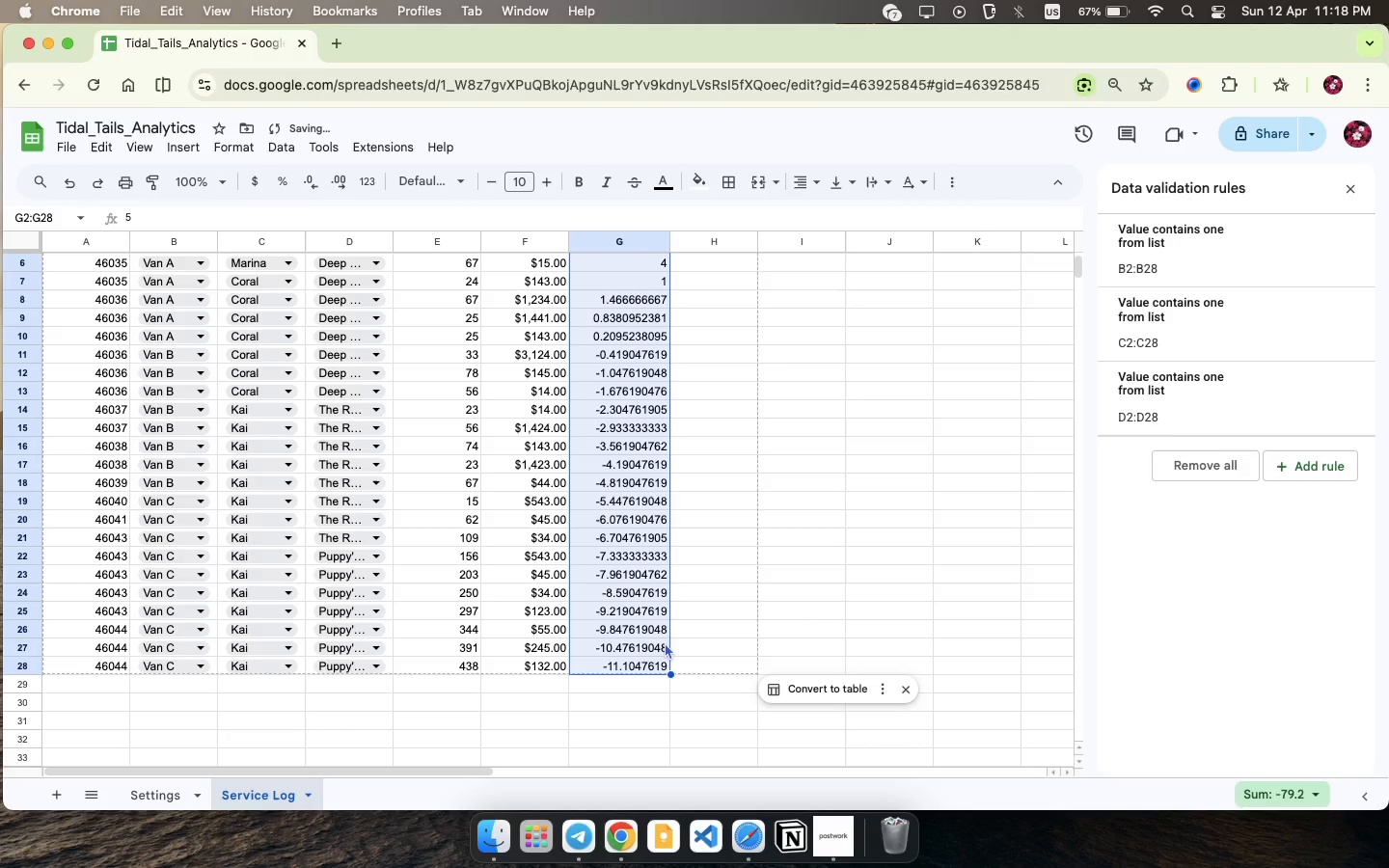 
key(Meta+CommandLeft)
 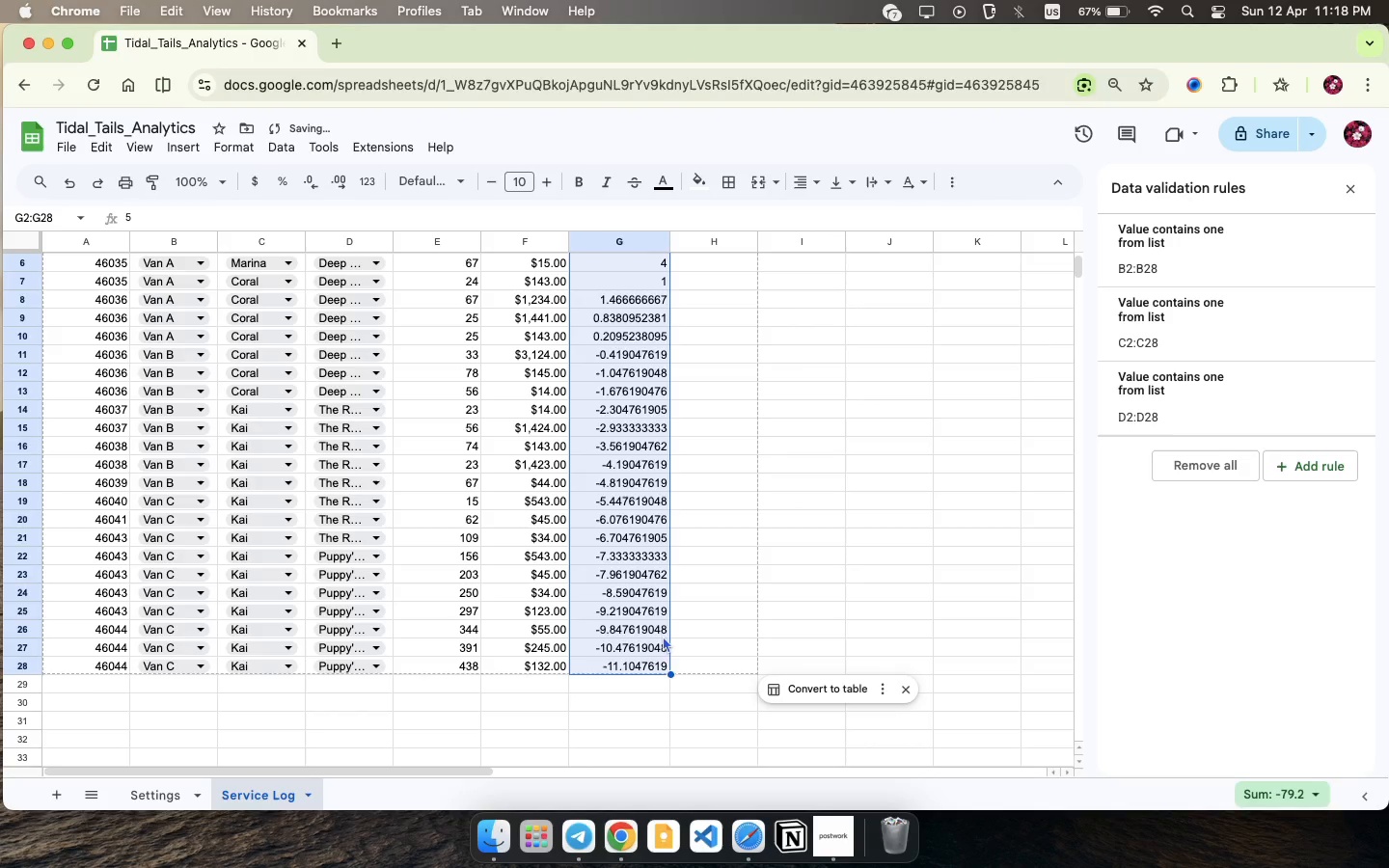 
key(Meta+Z)
 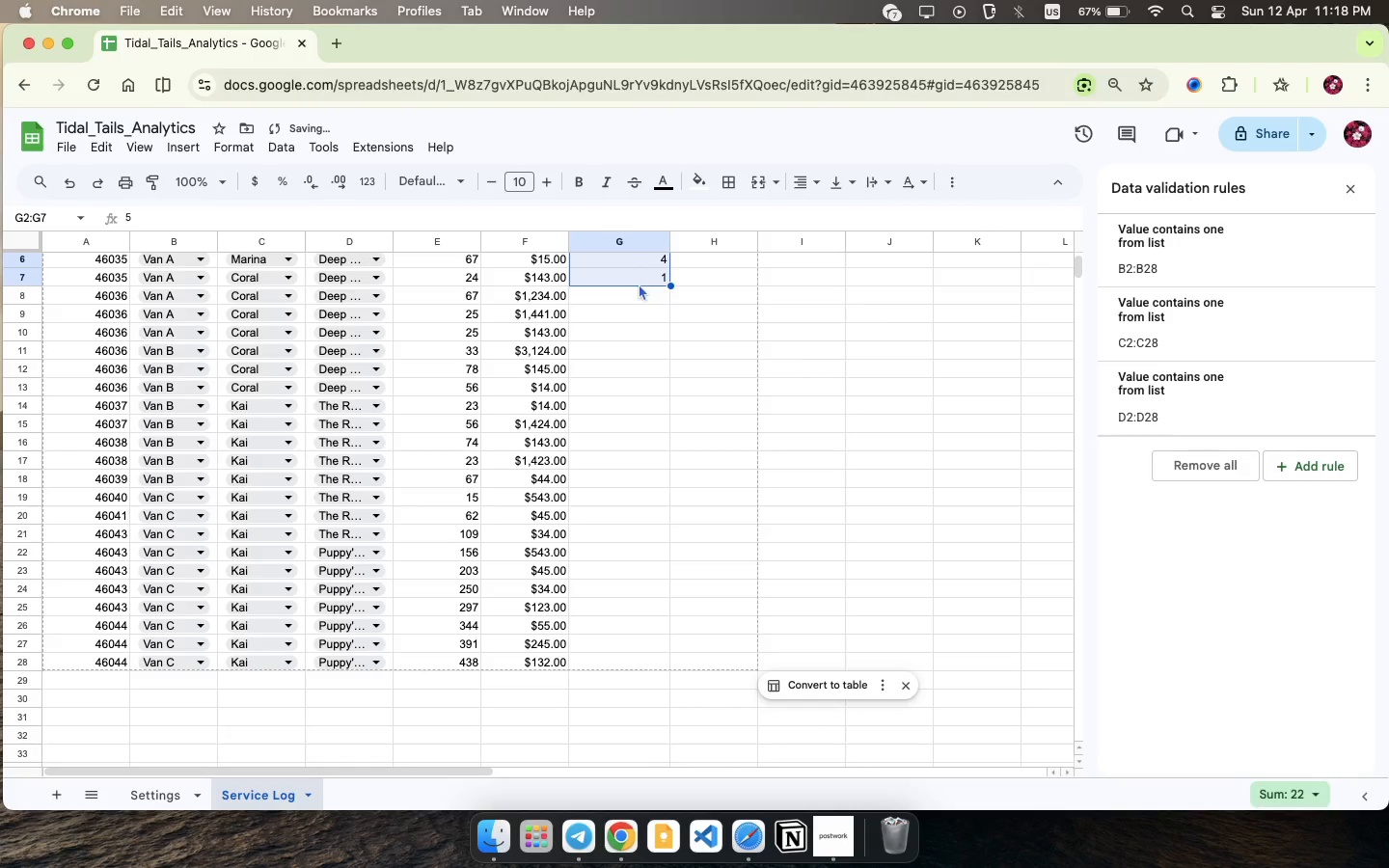 
scroll: coordinate [660, 556], scroll_direction: down, amount: 1.0
 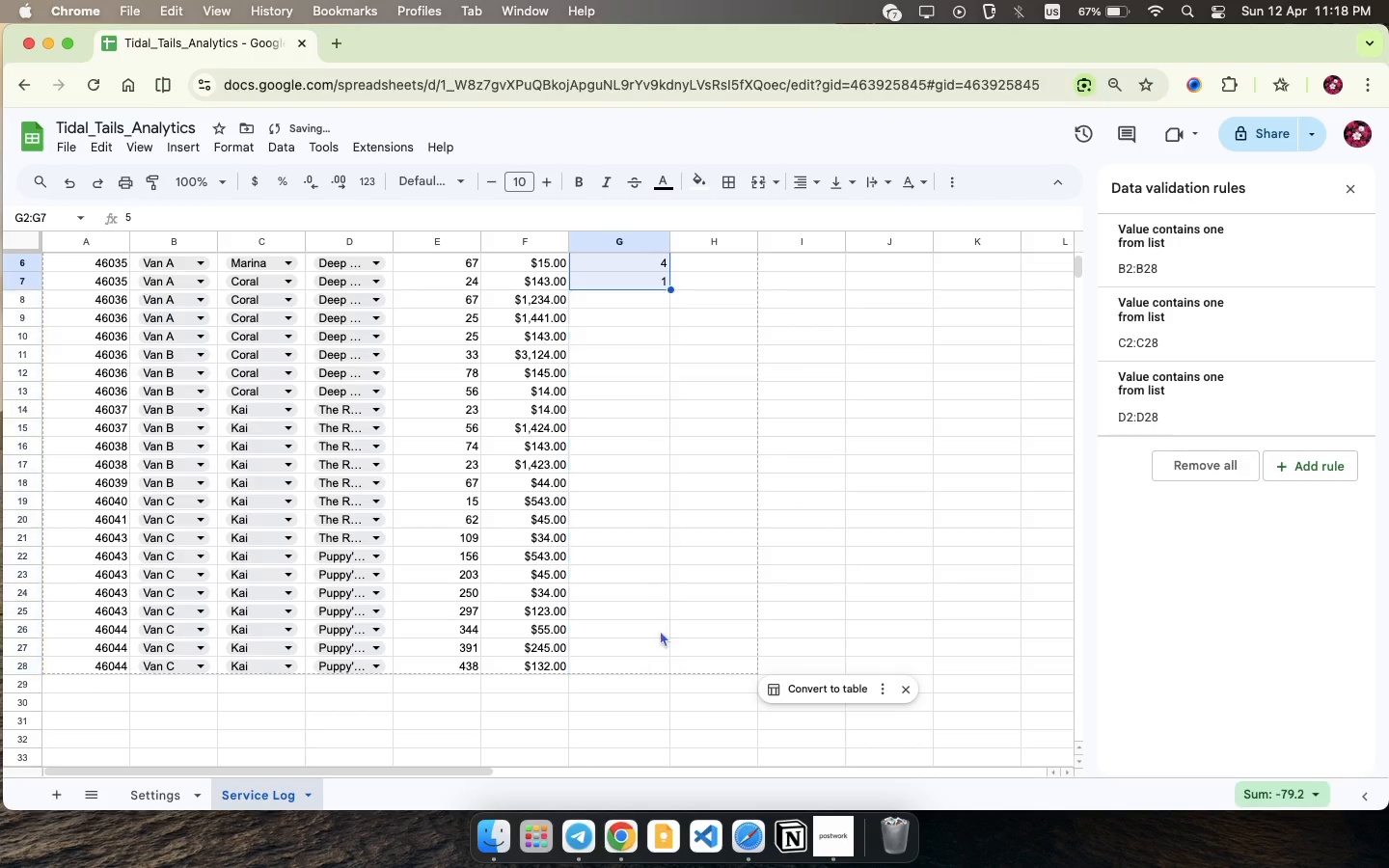 
left_click([637, 293])
 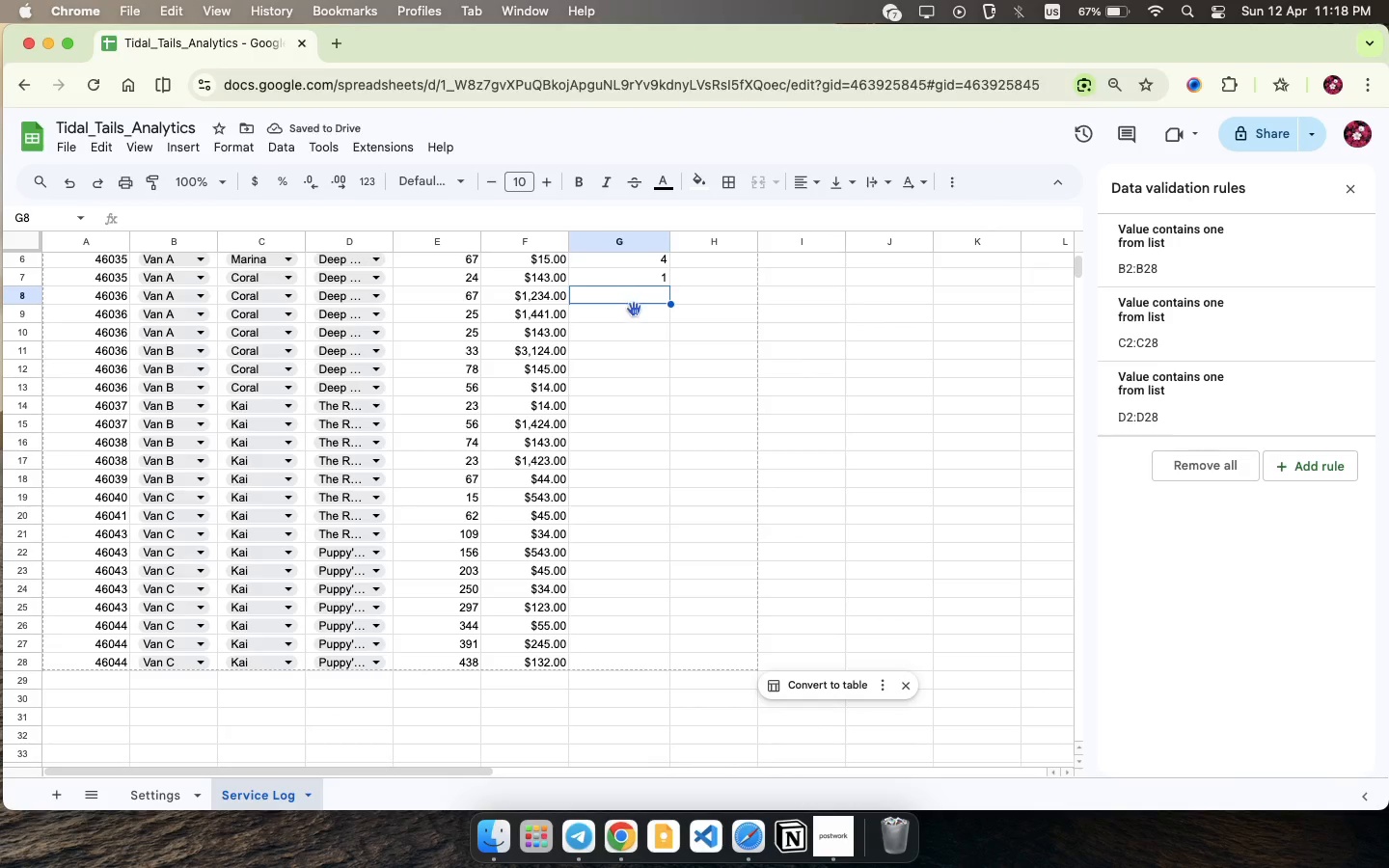 
key(1)
 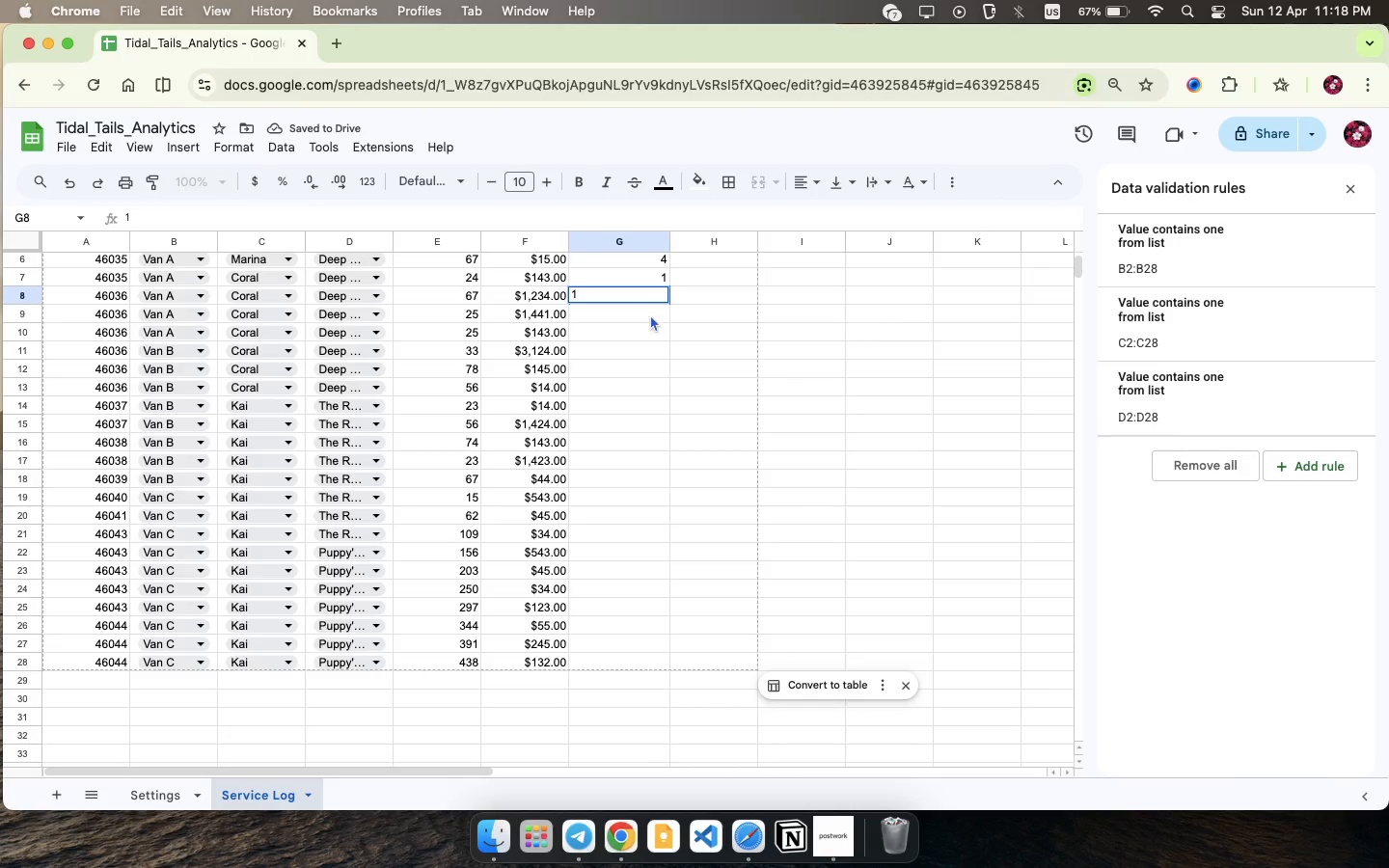 
left_click([651, 313])
 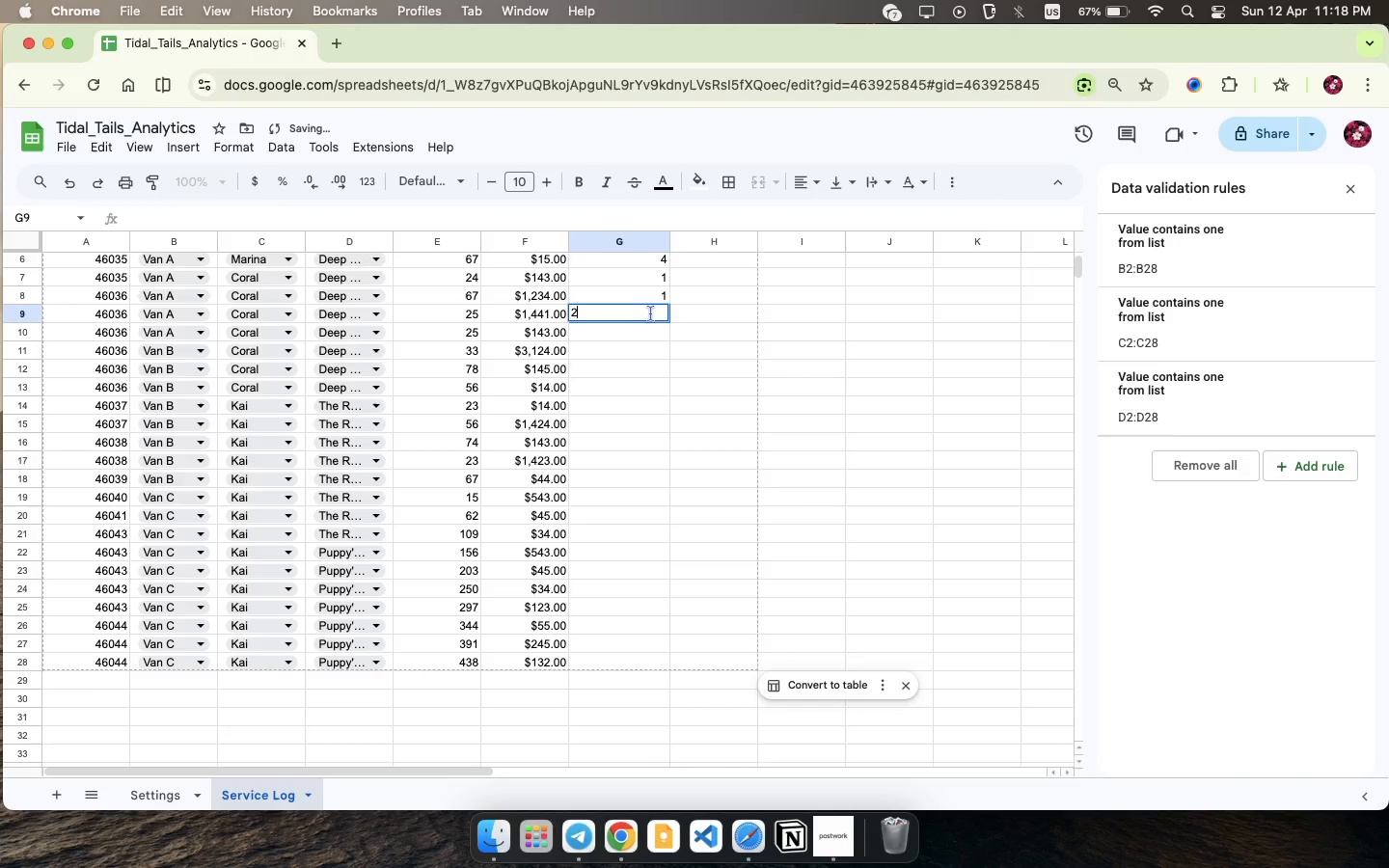 
key(2)
 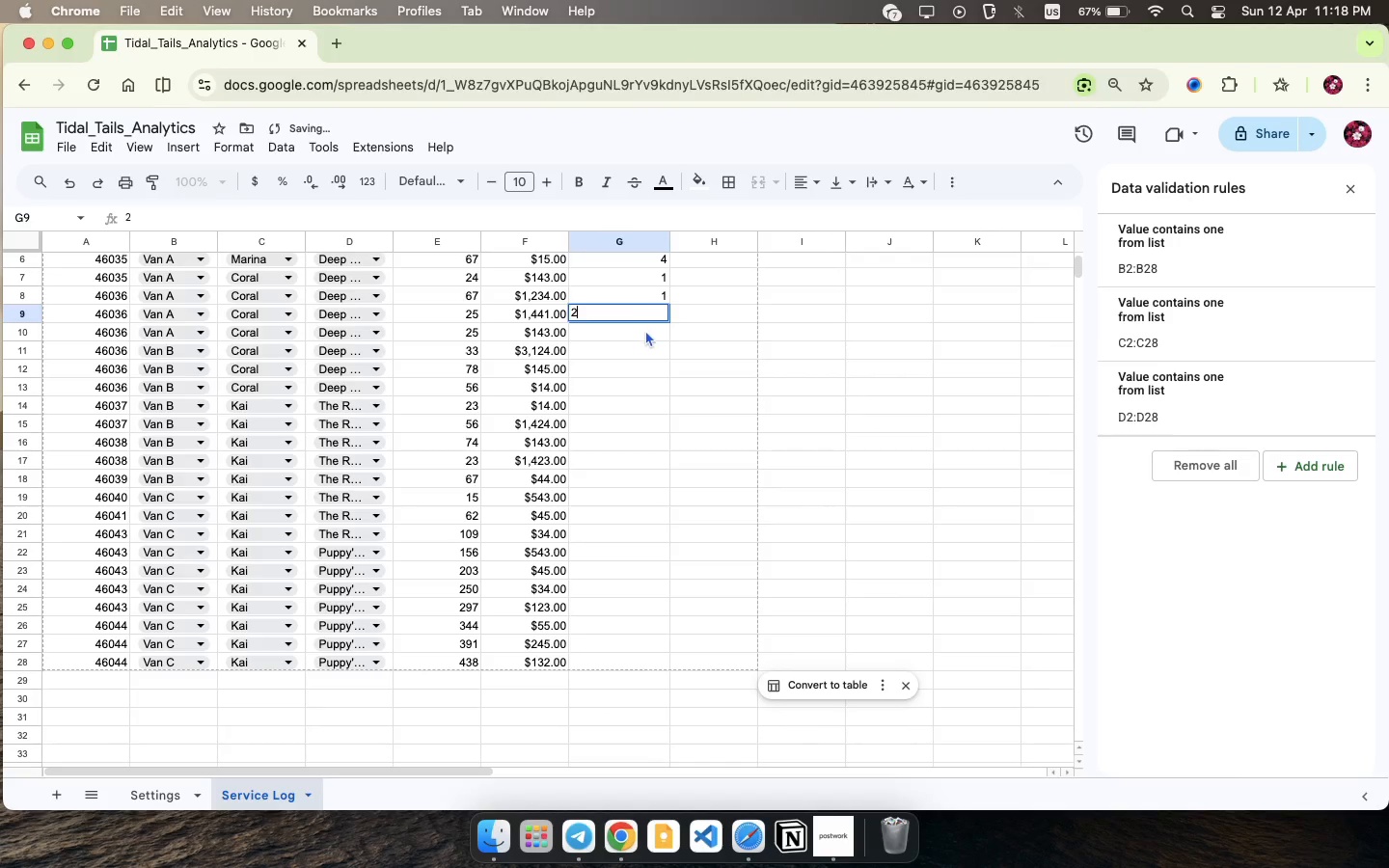 
left_click([645, 330])
 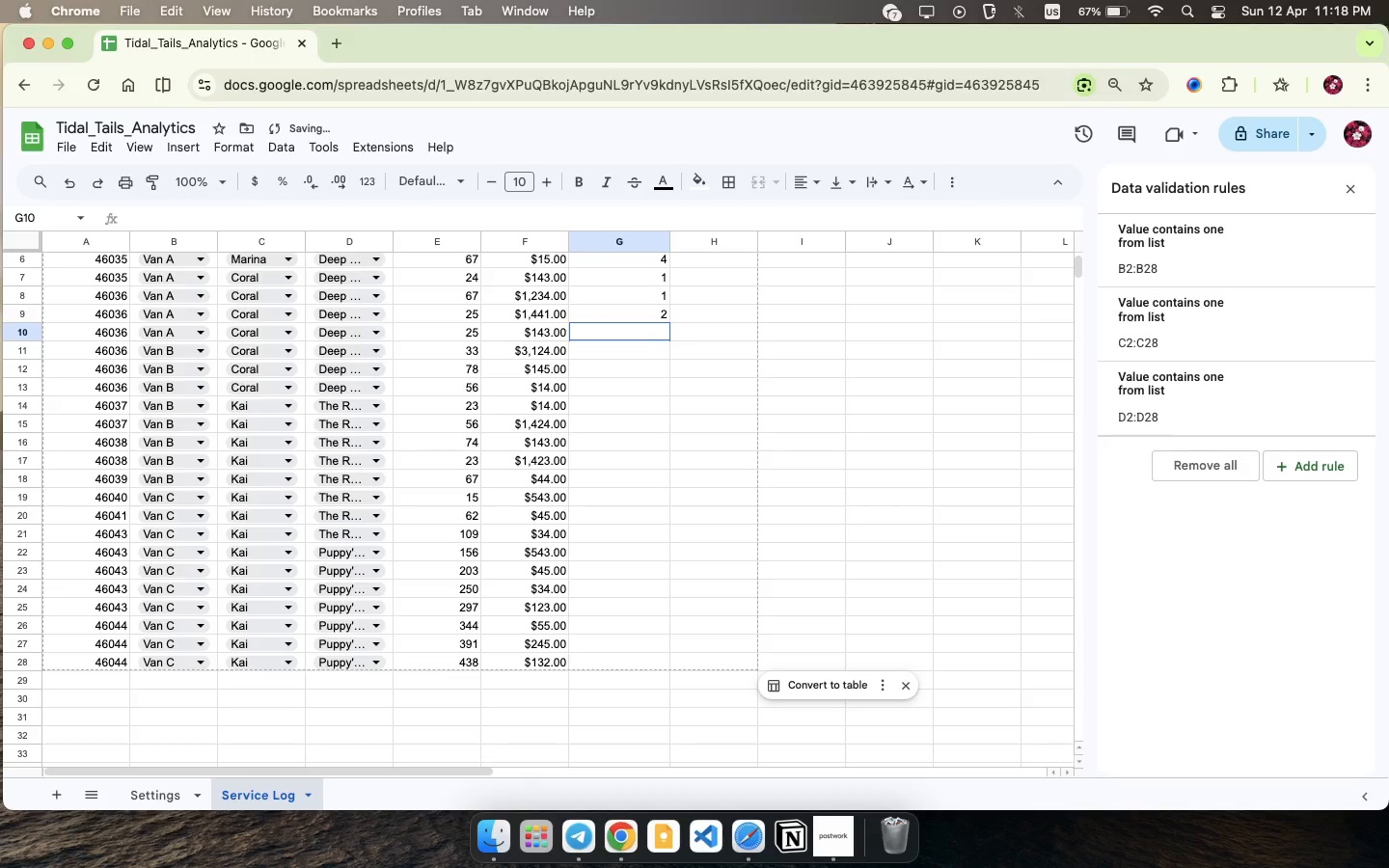 
key(3)
 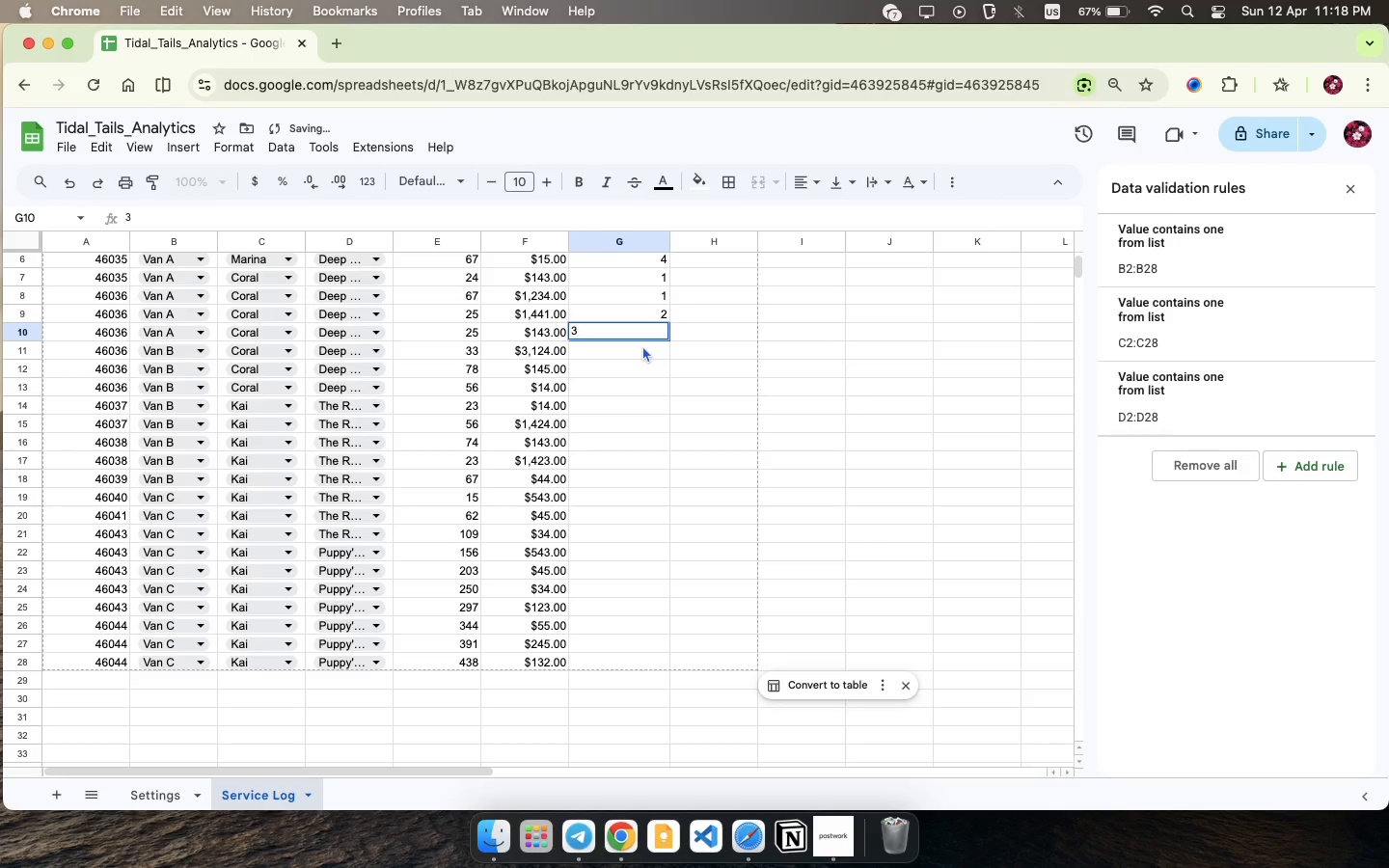 
left_click([642, 345])
 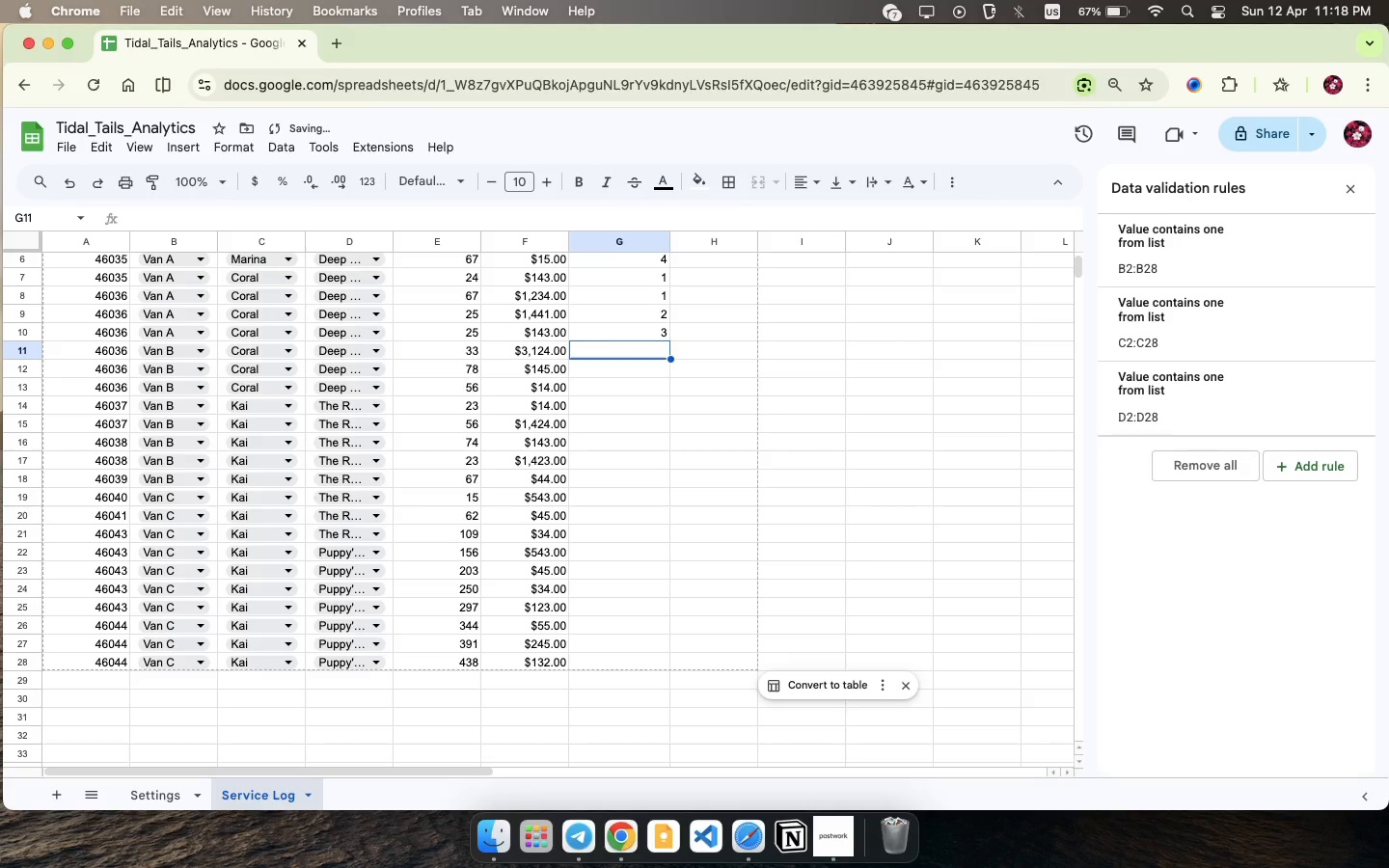 
key(4)
 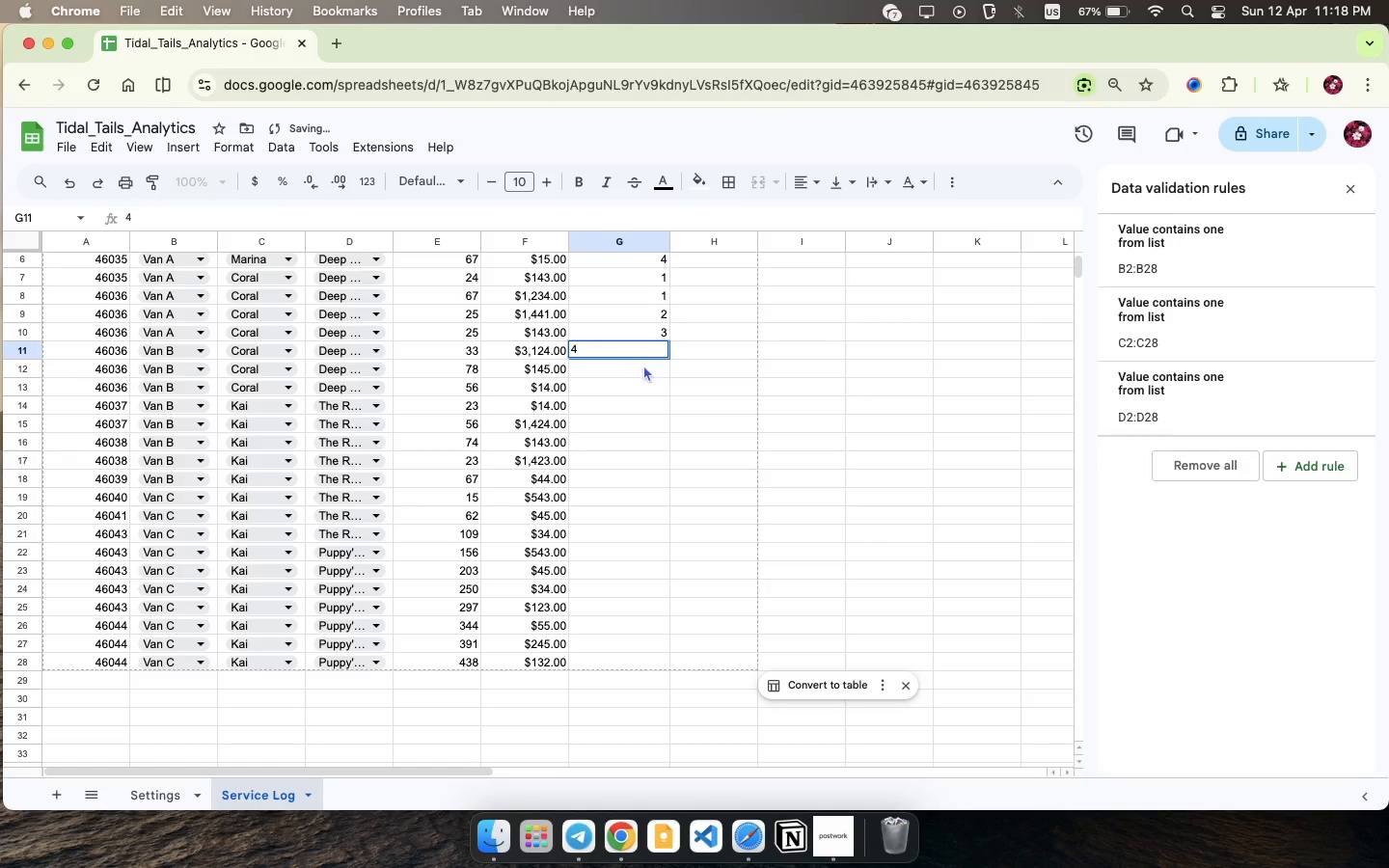 
left_click([643, 365])
 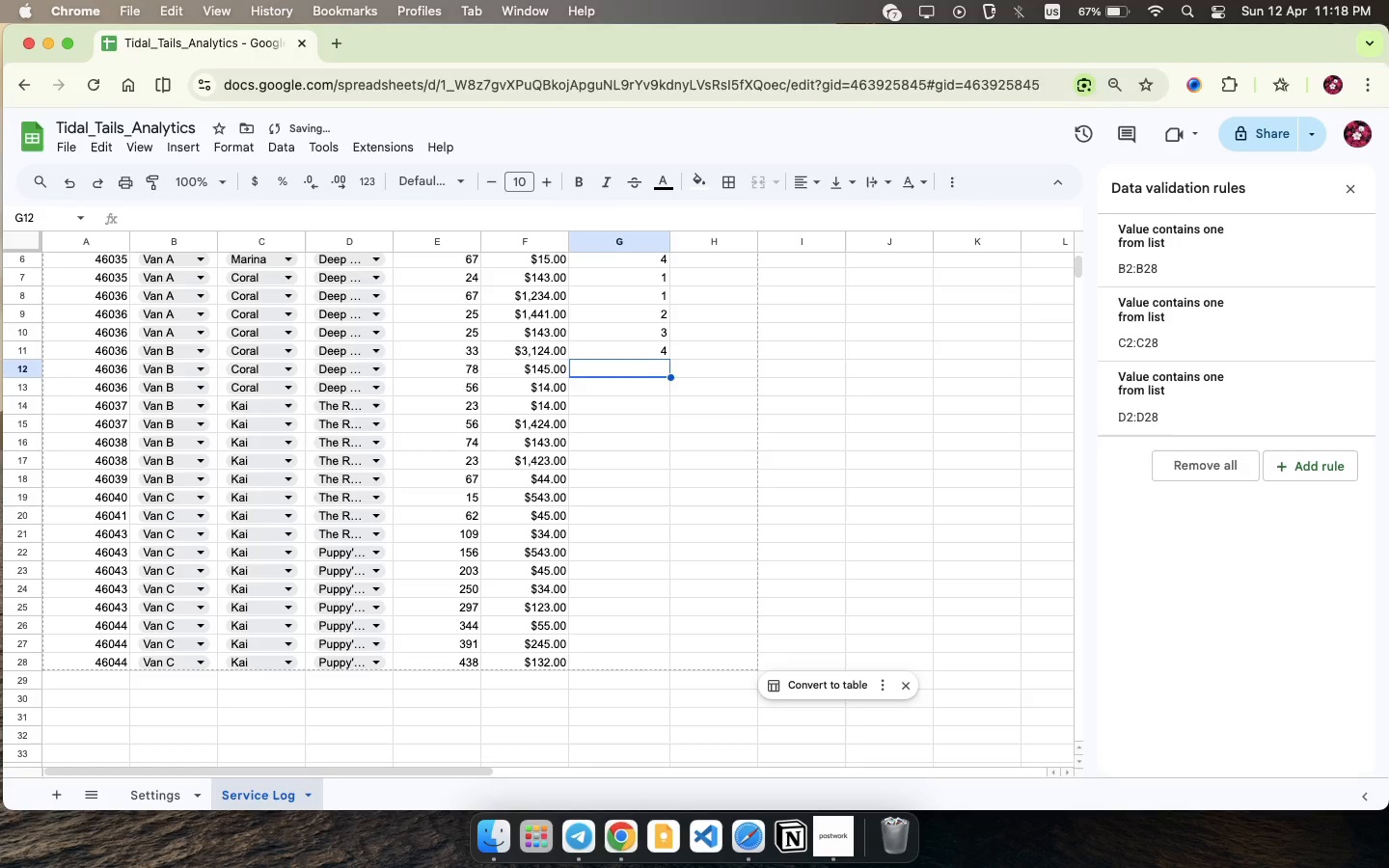 
key(5)
 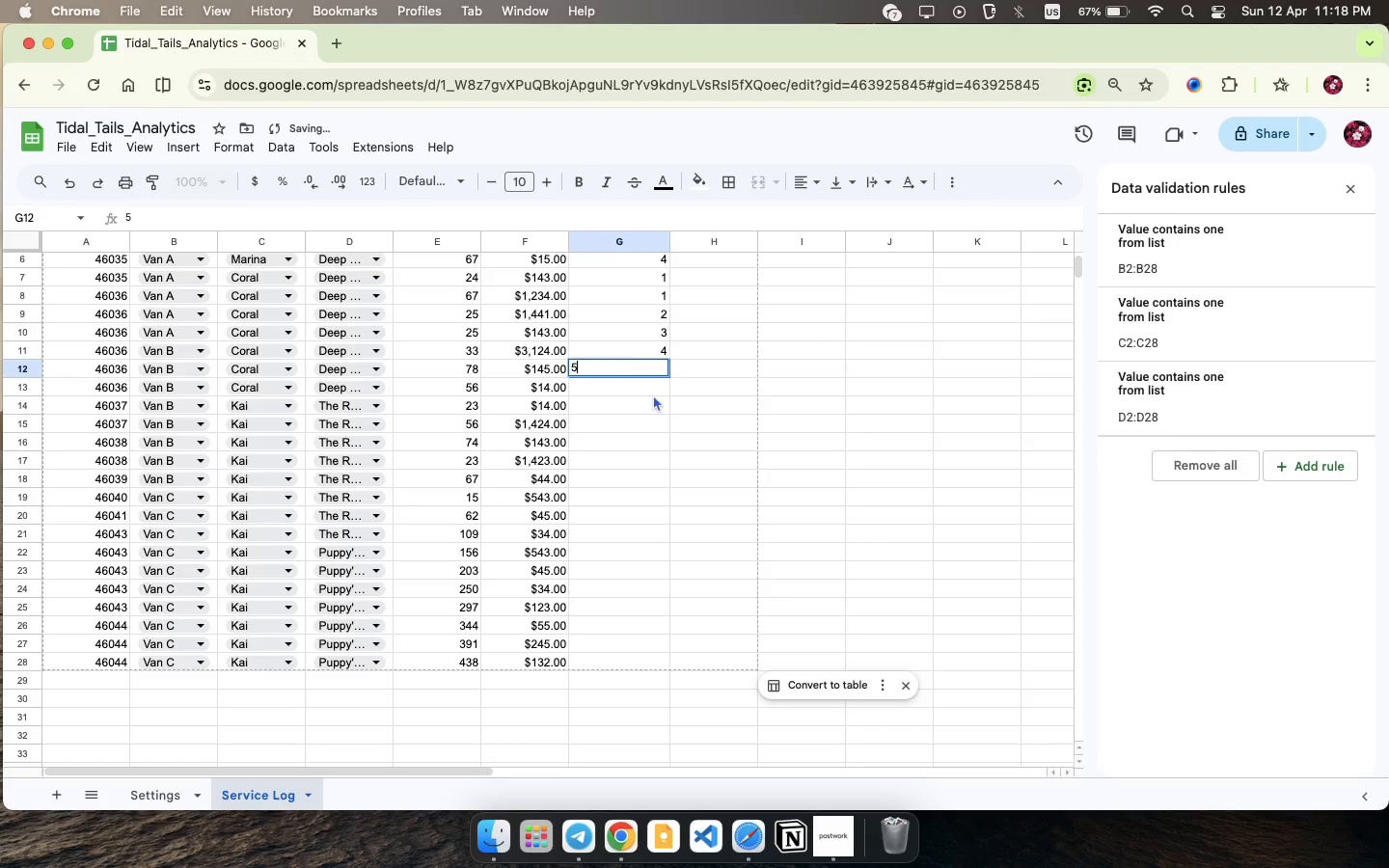 
left_click([661, 379])
 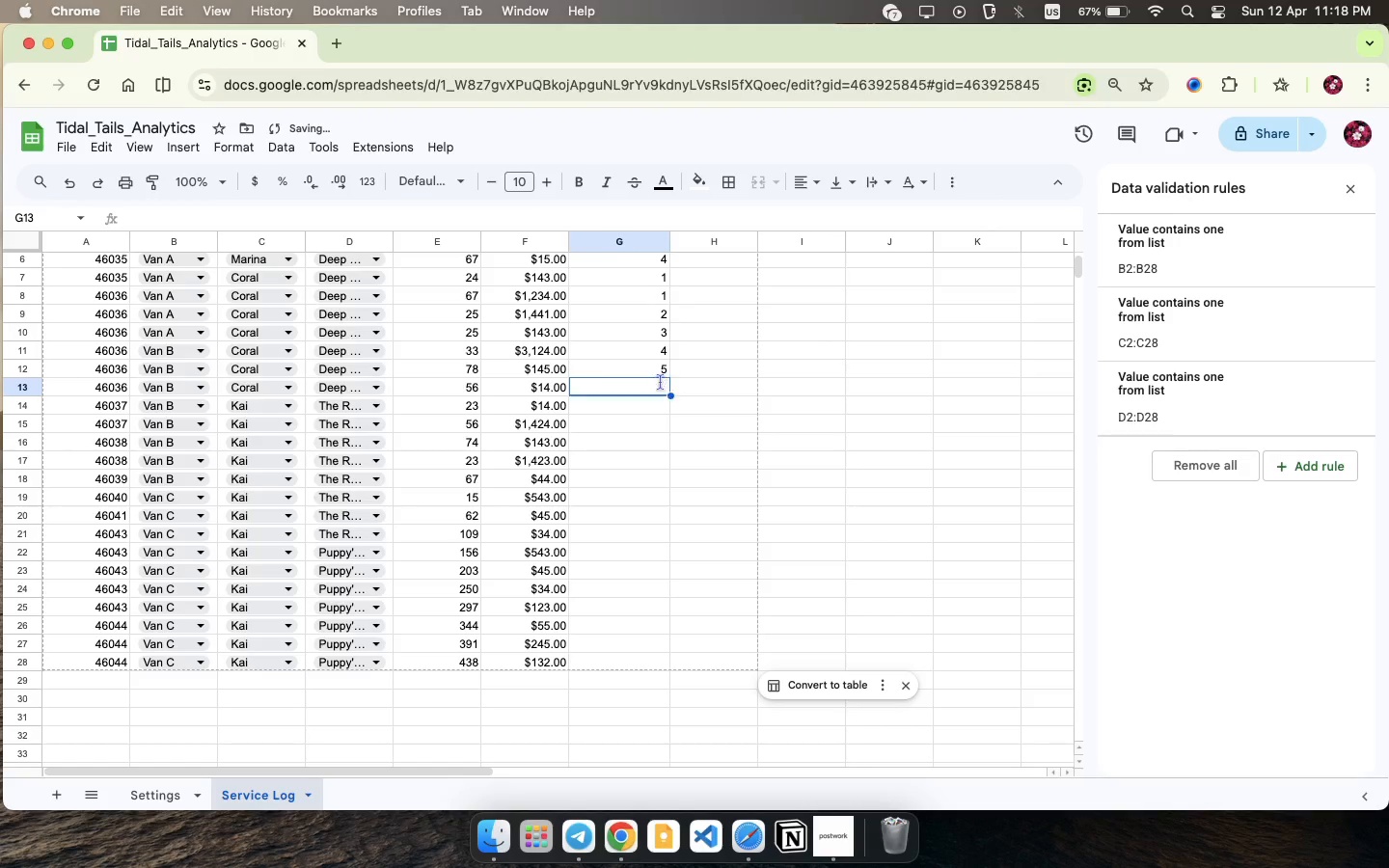 
key(1)
 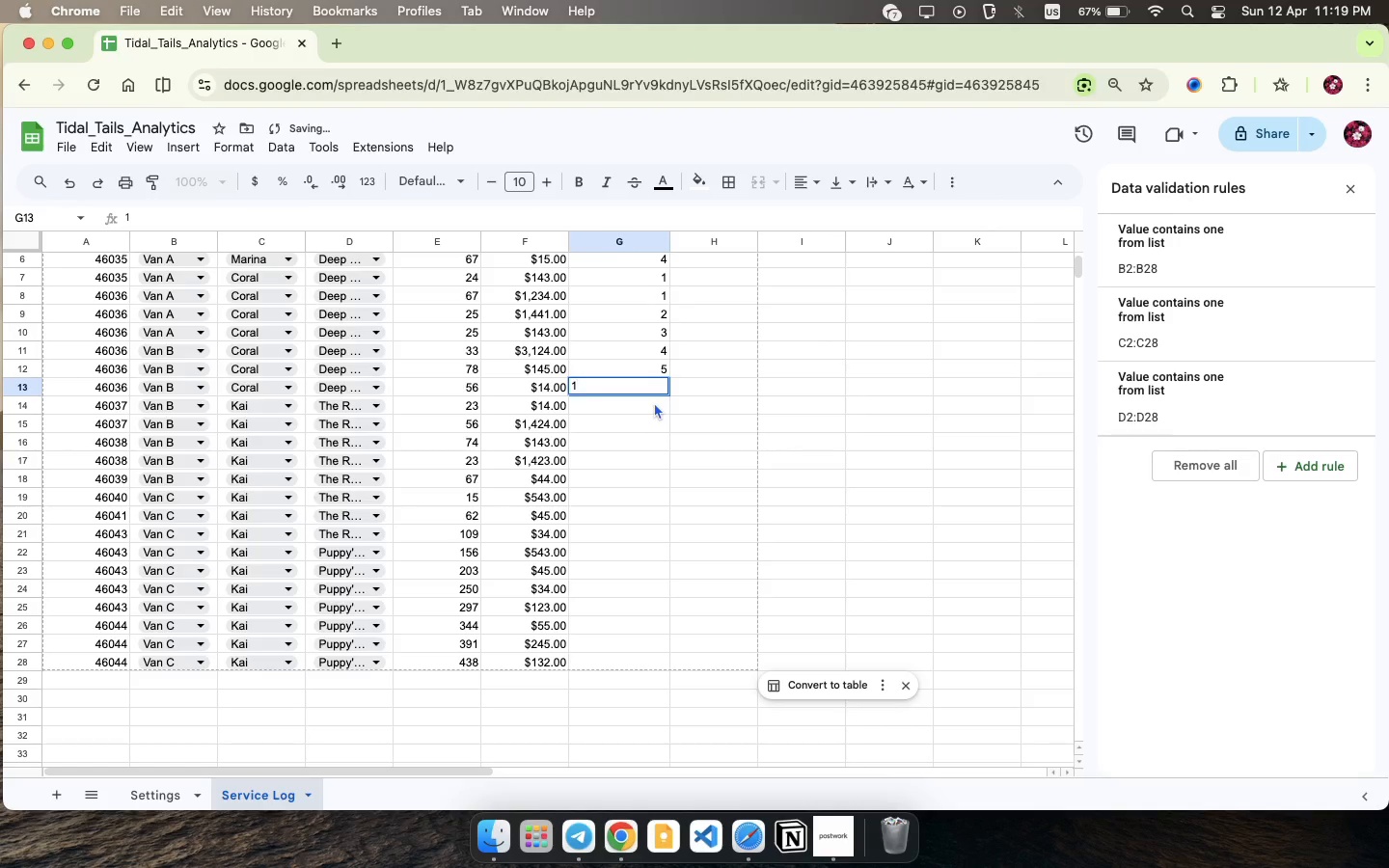 
left_click([654, 402])
 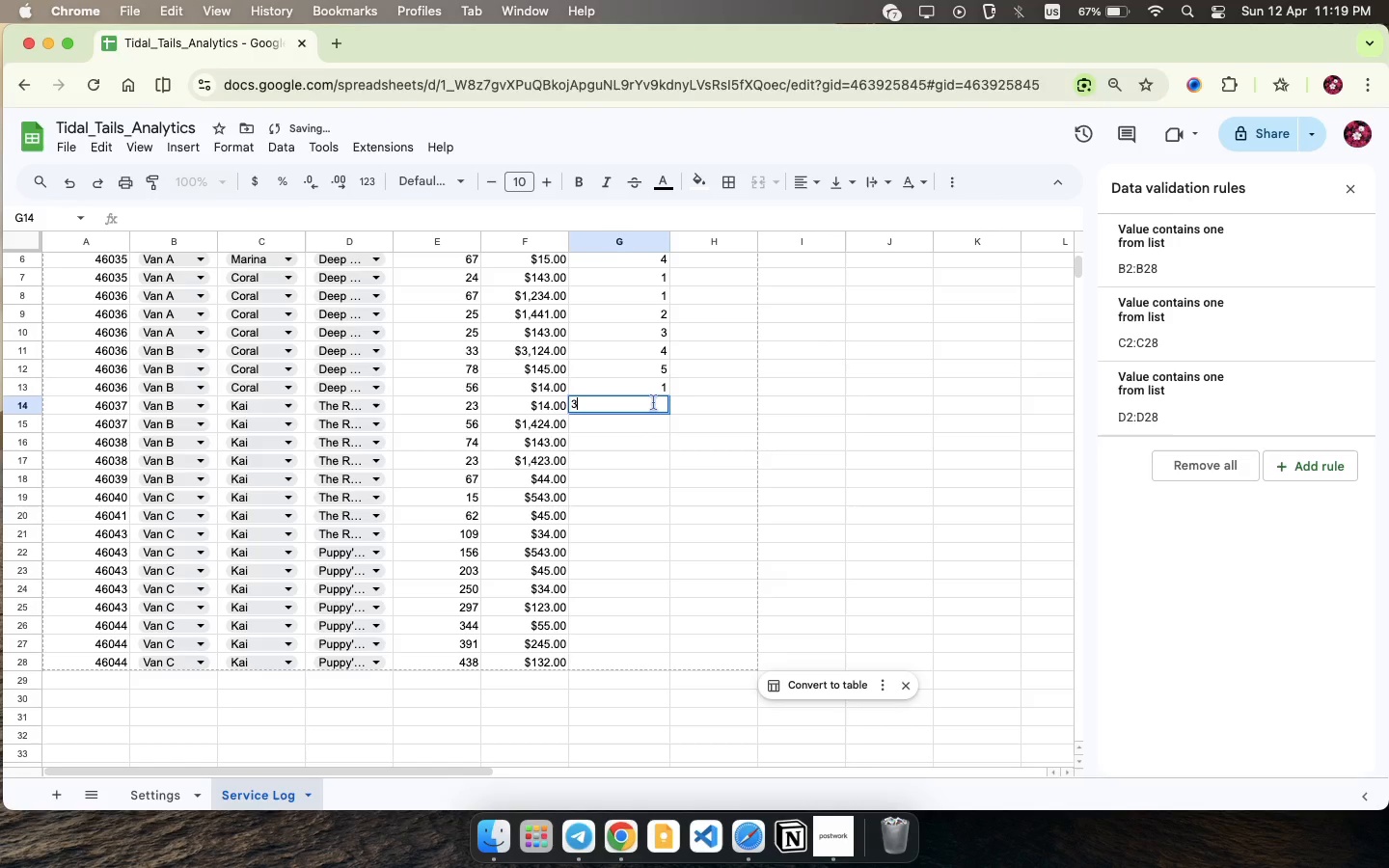 
key(3)
 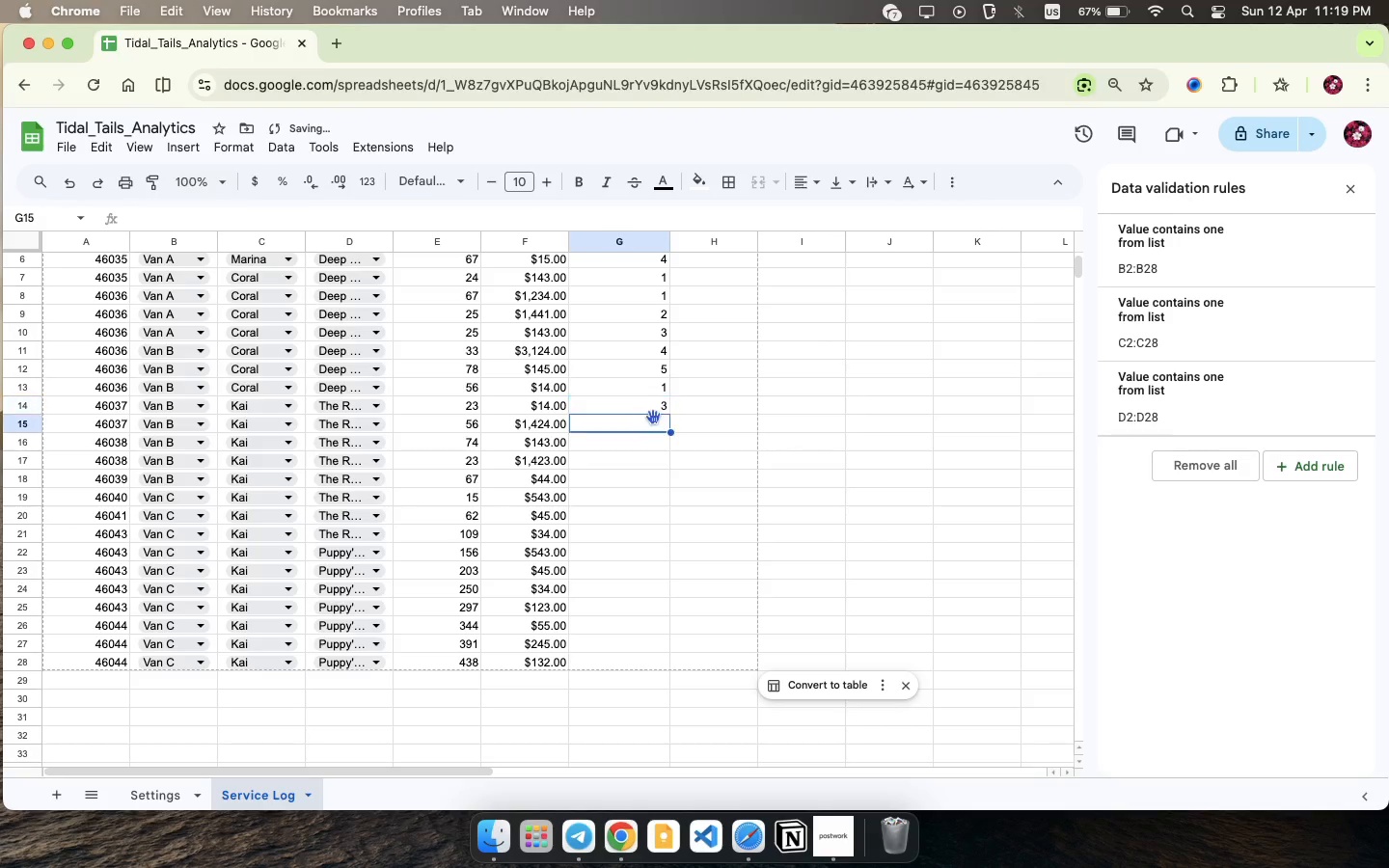 
key(4)
 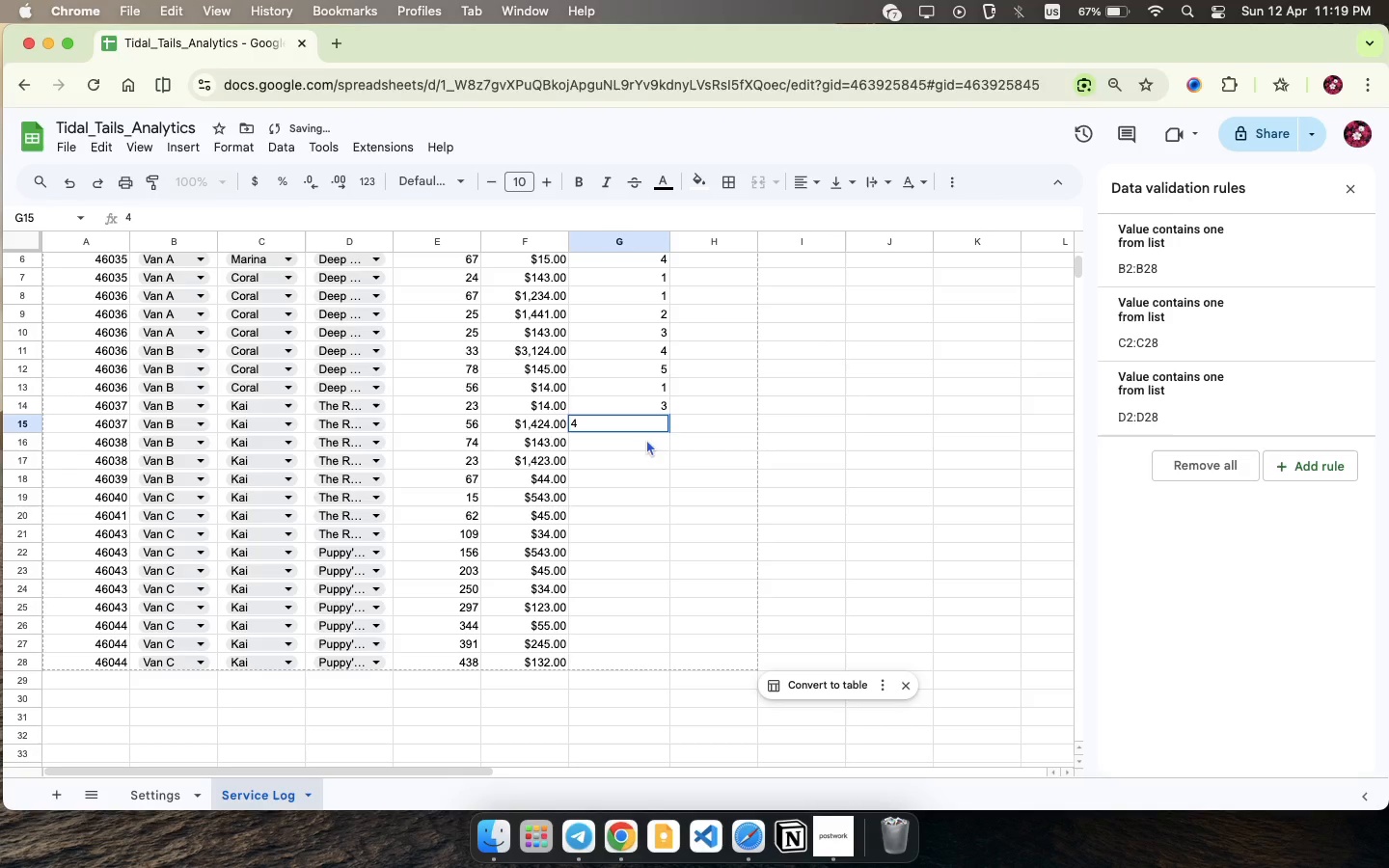 
left_click([642, 448])
 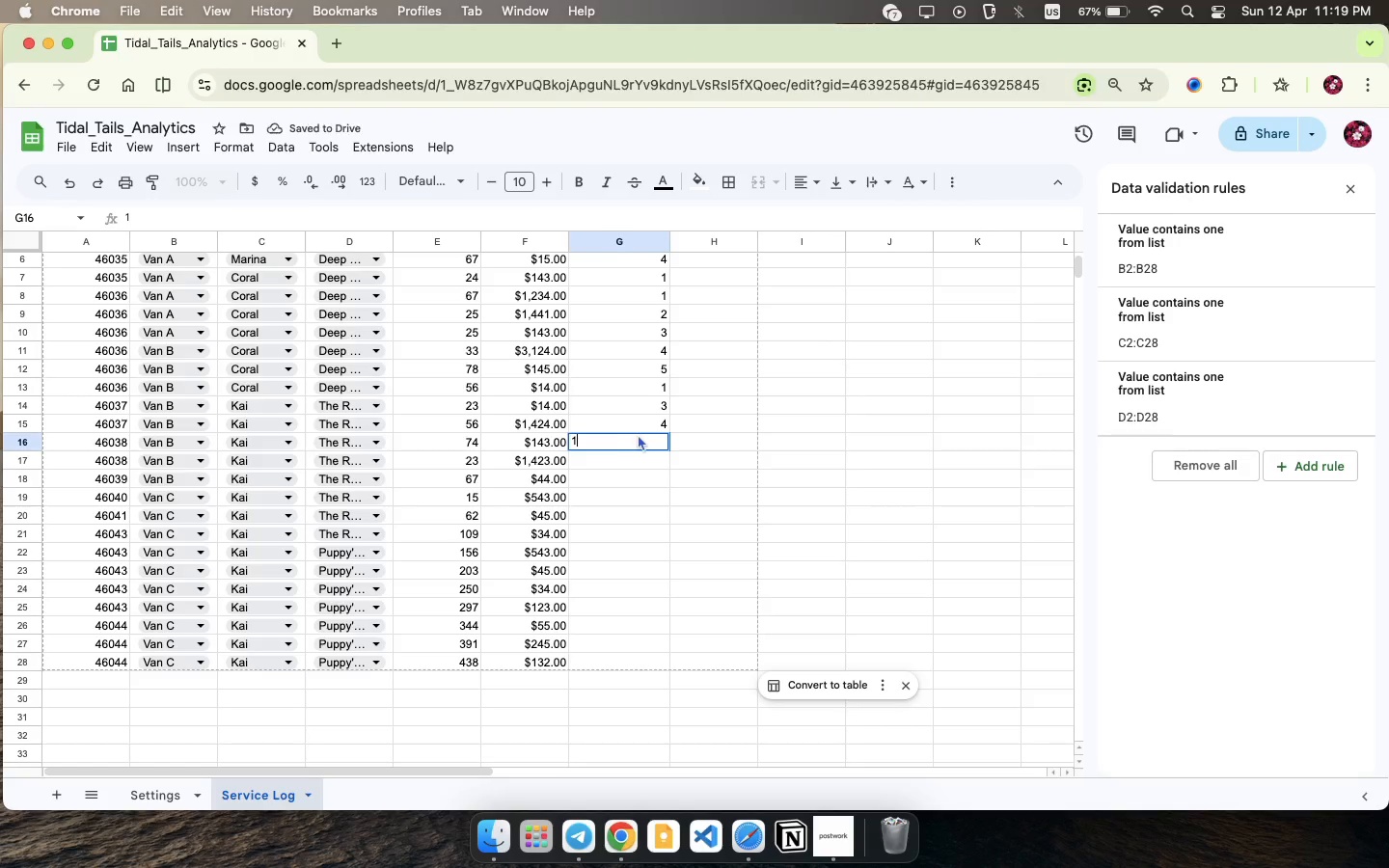 
type(12)
key(Backspace)
 